 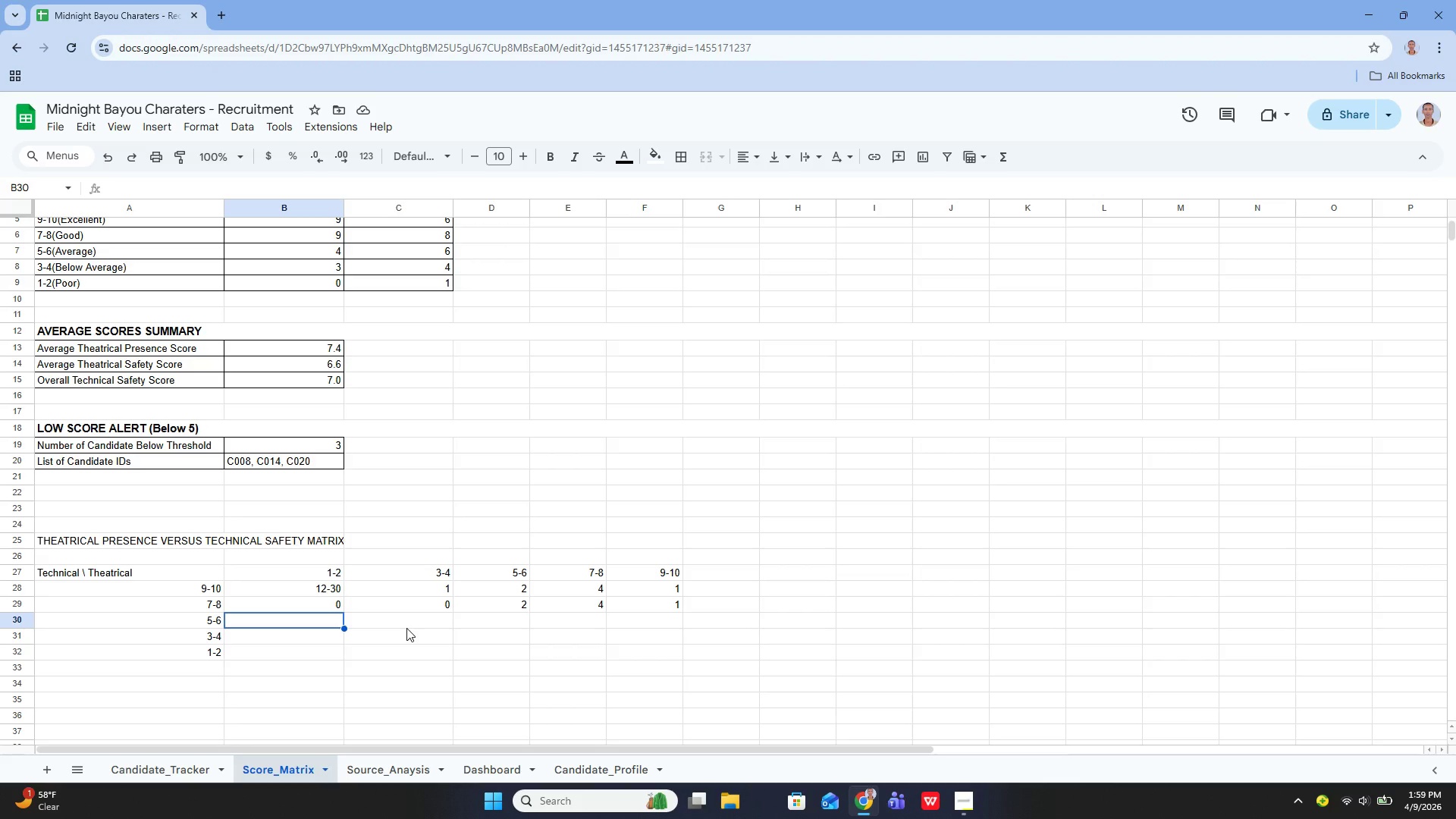 
key(Enter)
 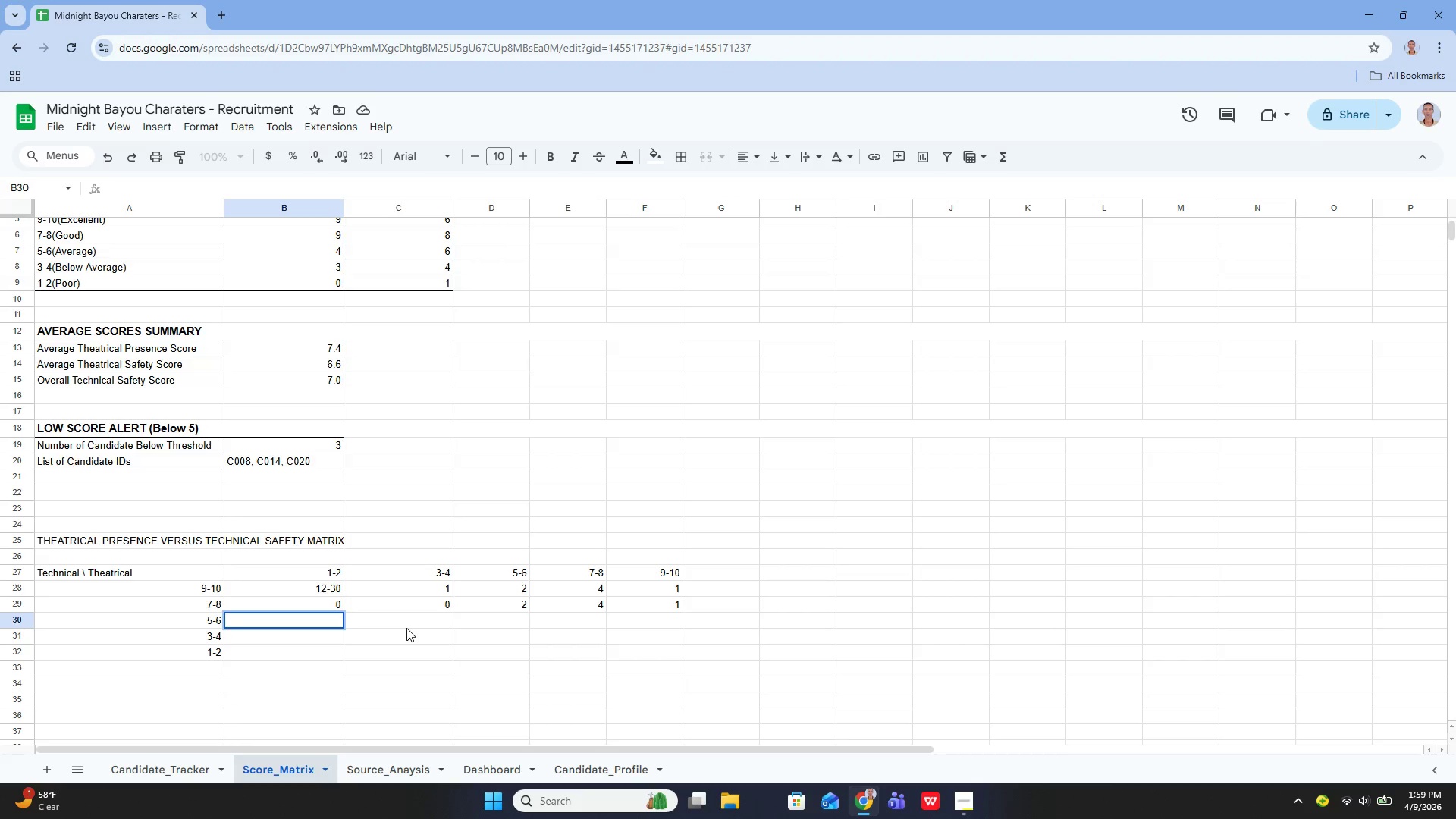 
type(=Coun)
key(Backspace)
key(Backspace)
key(Backspace)
type(OUNTIF)
 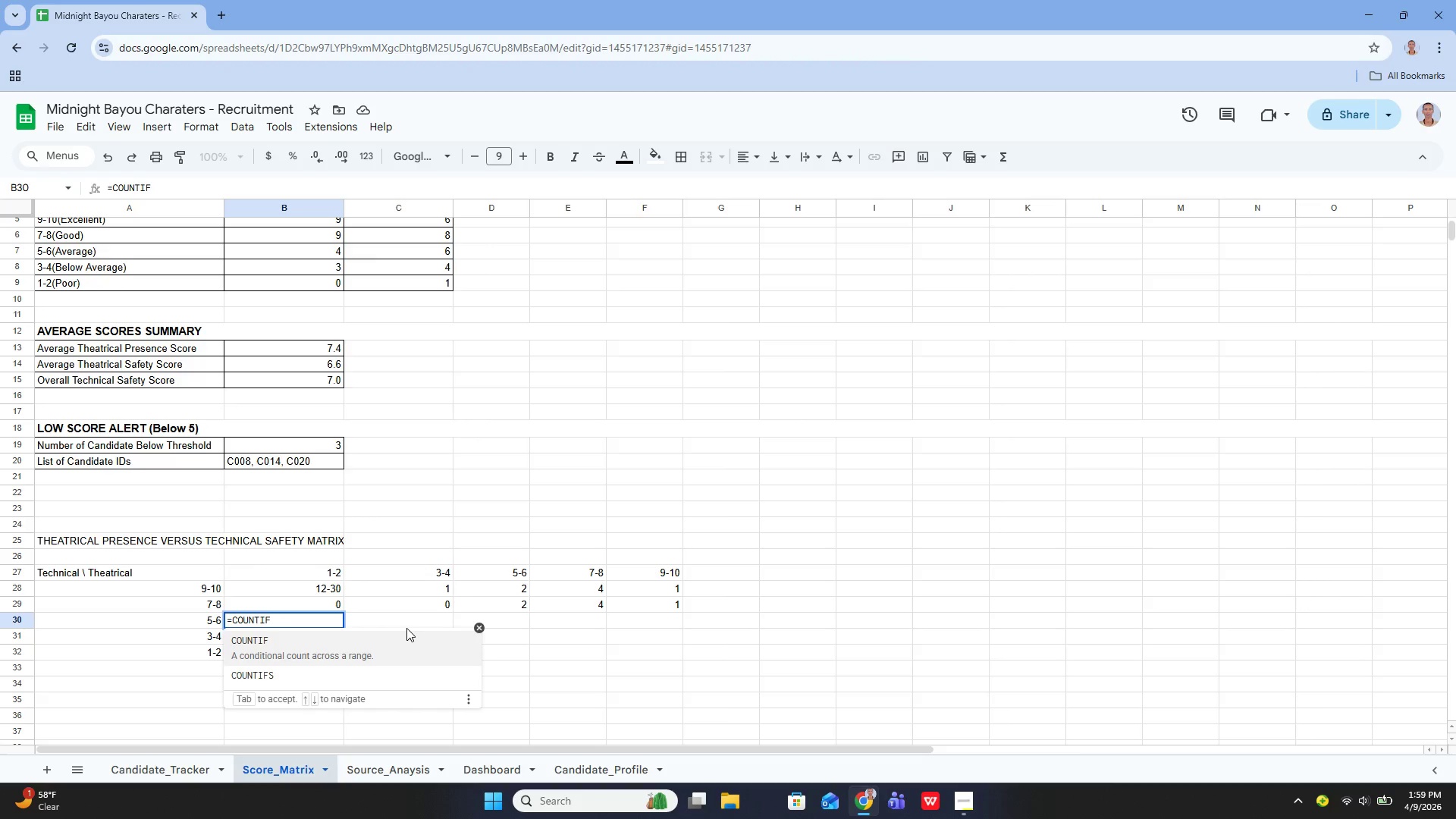 
key(ArrowDown)
 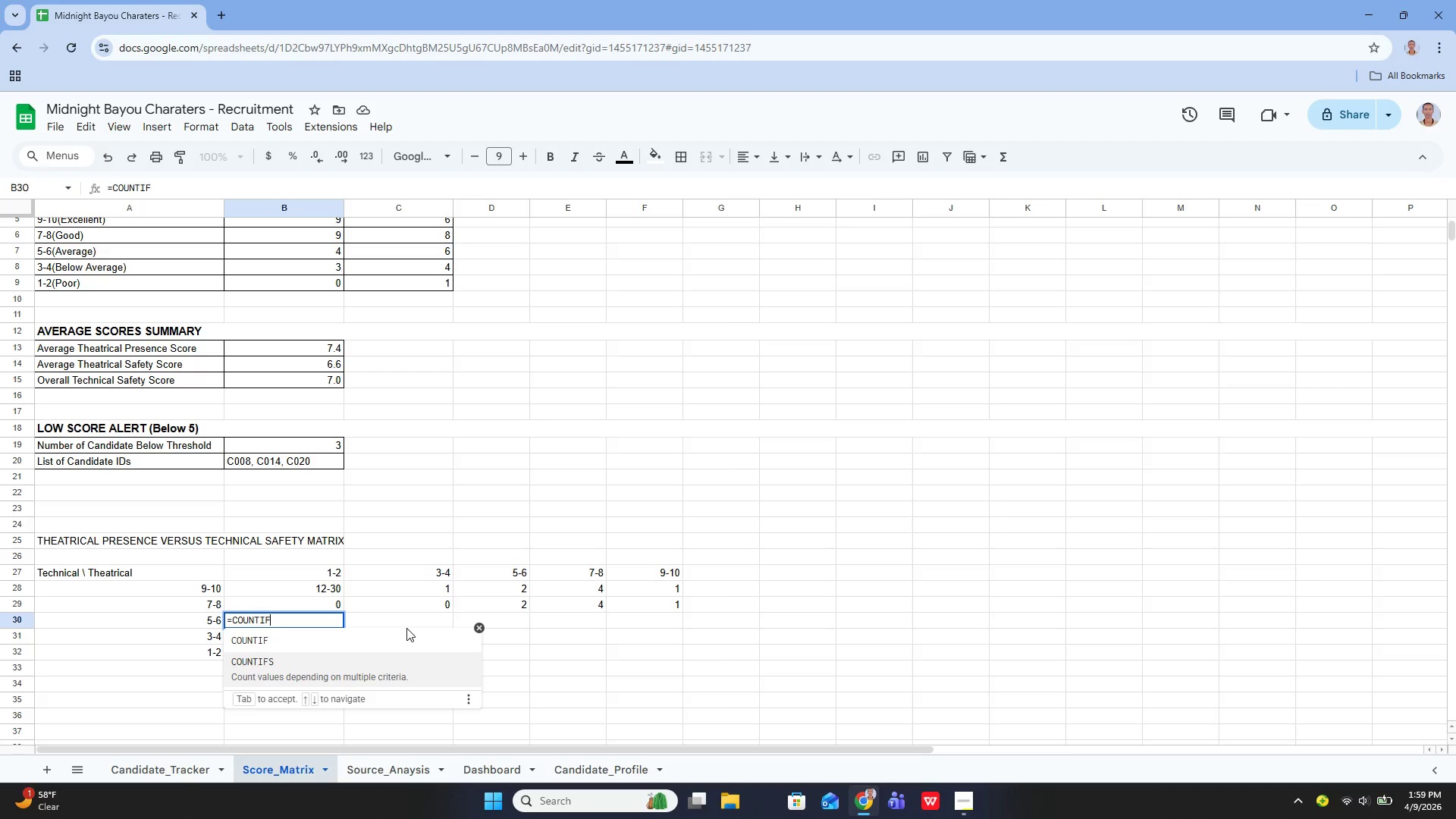 
key(Enter)
 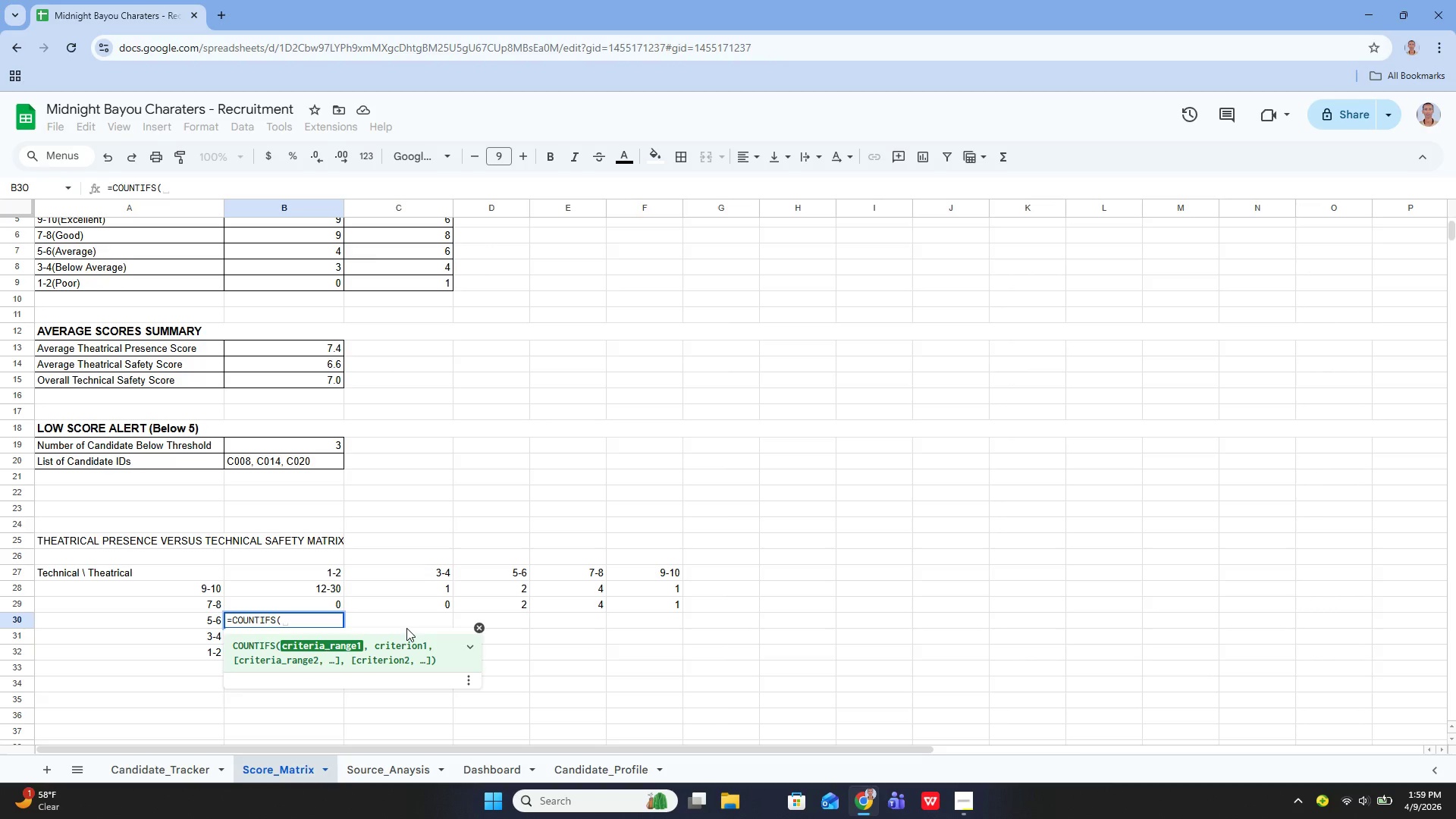 
key(0)
 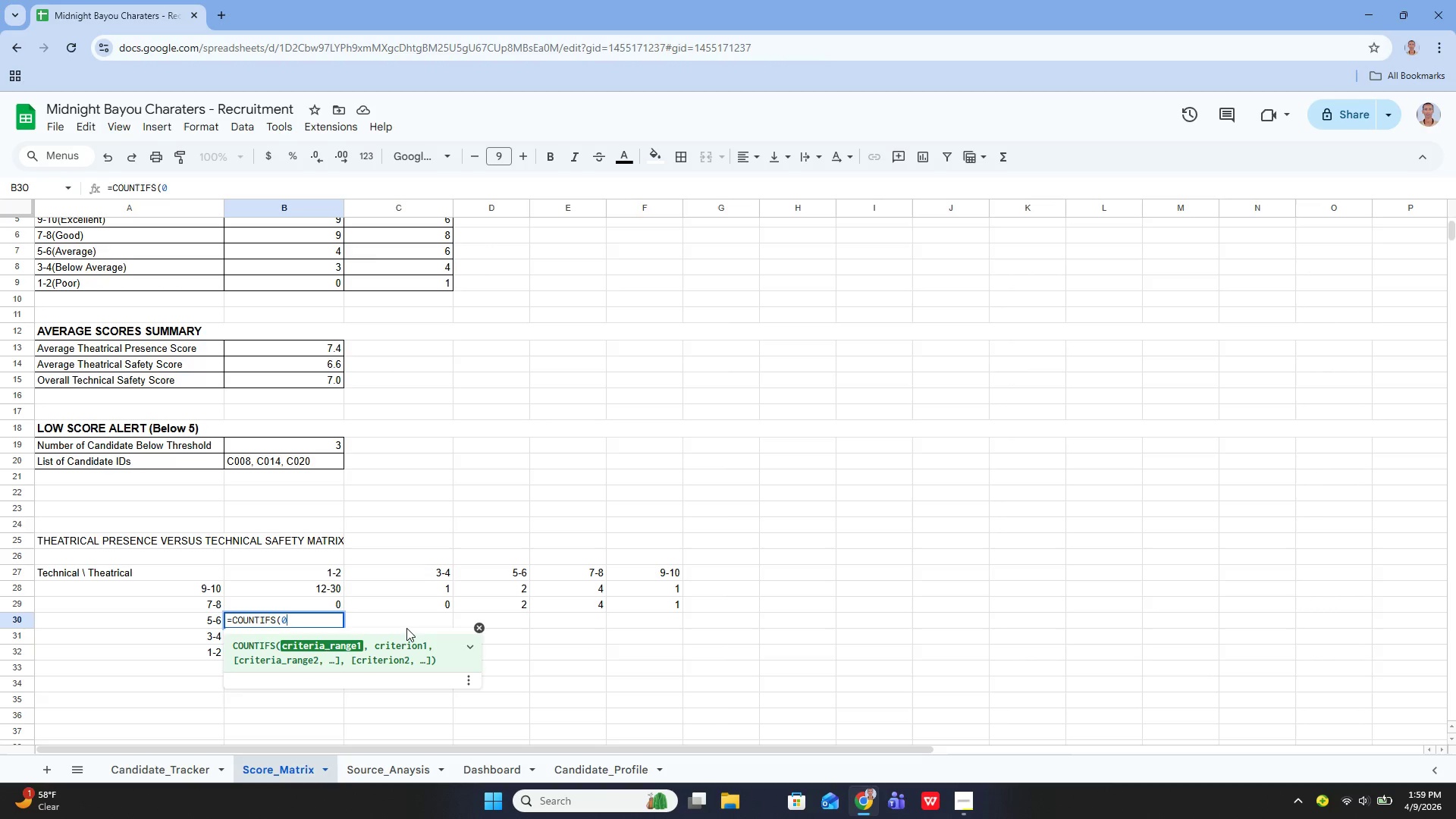 
key(Backspace)
 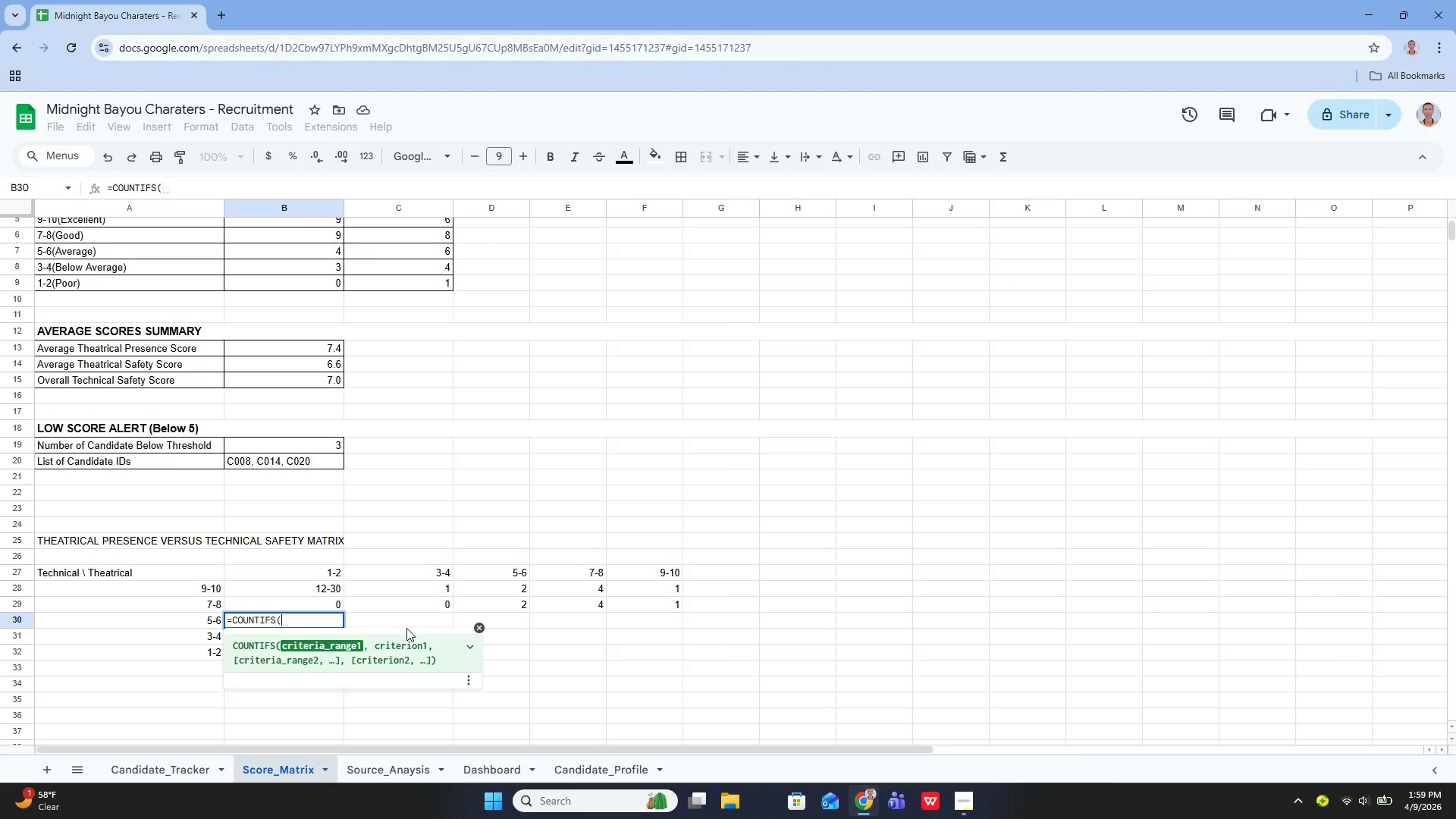 
key(Shift+ShiftLeft)
 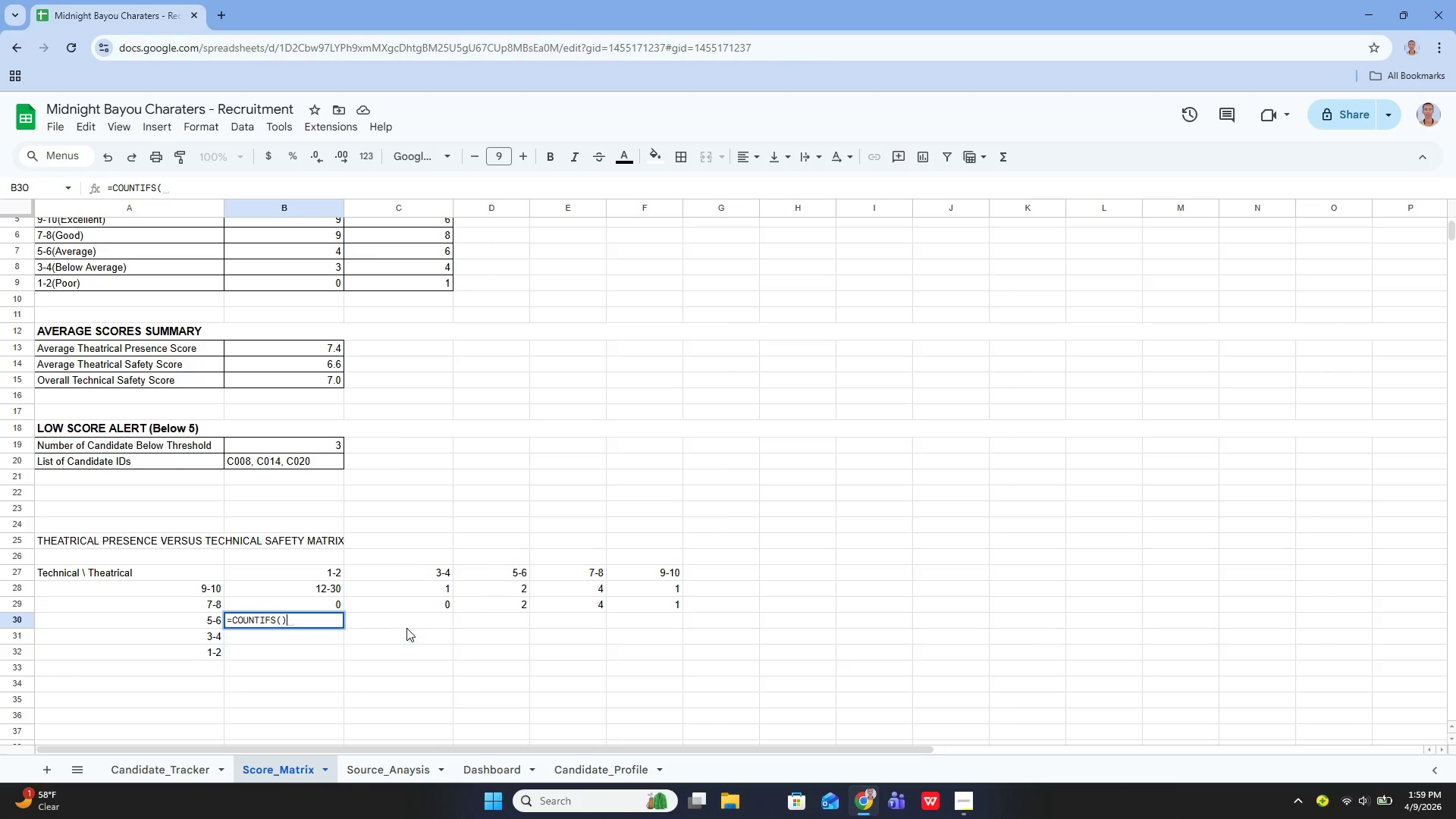 
key(Shift+0)
 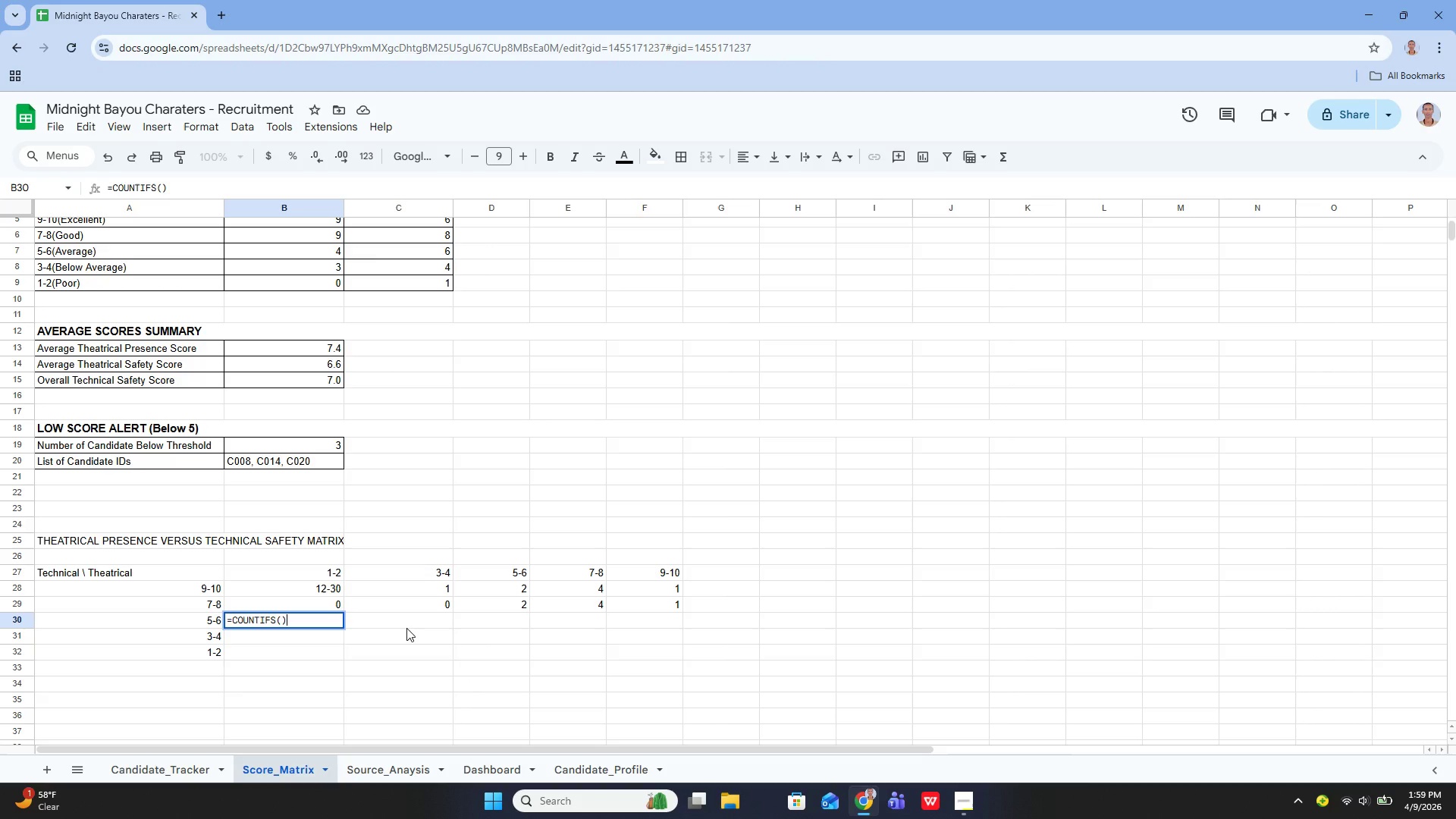 
key(Control+ControlRight)
 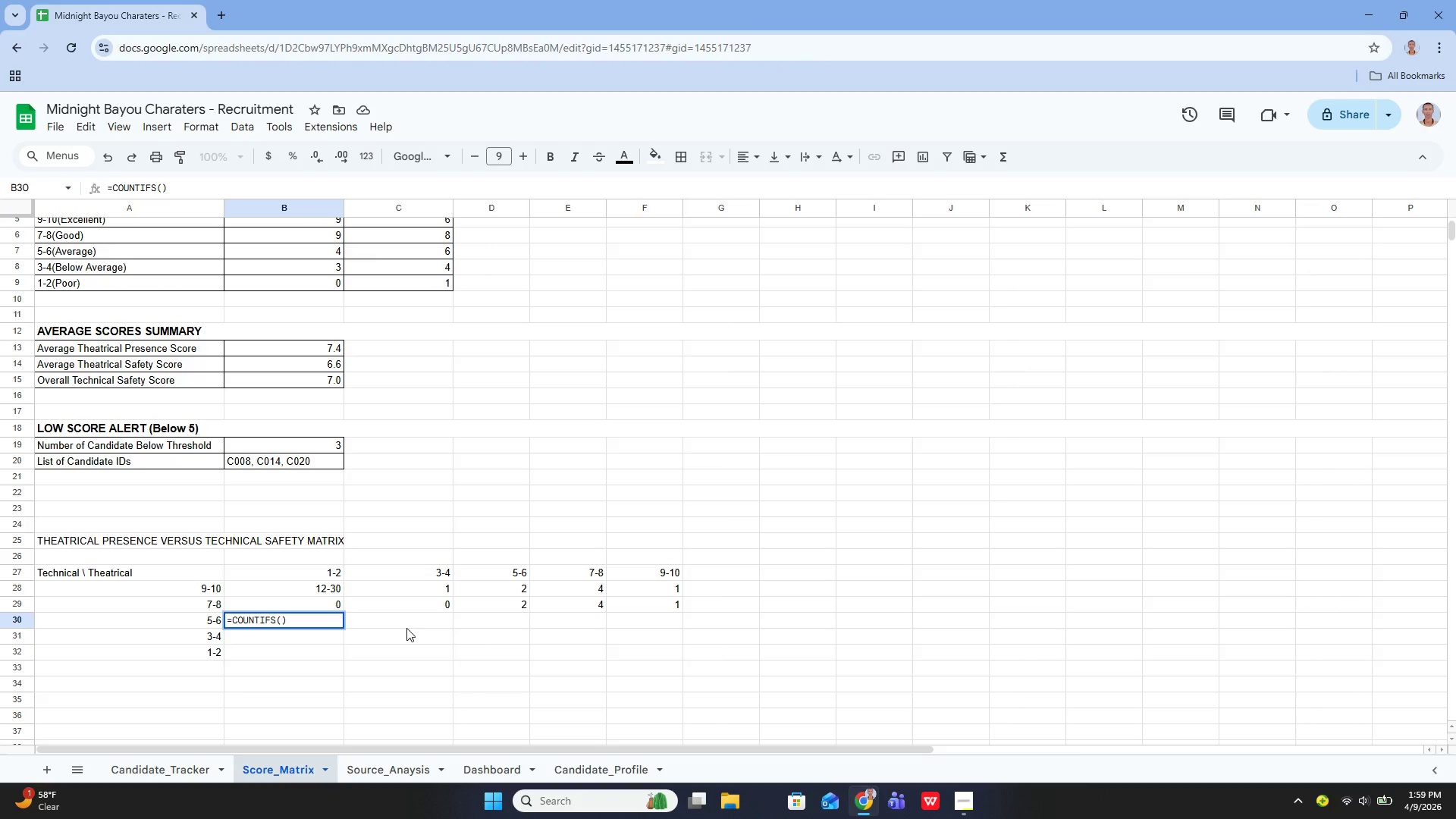 
key(ArrowLeft)
 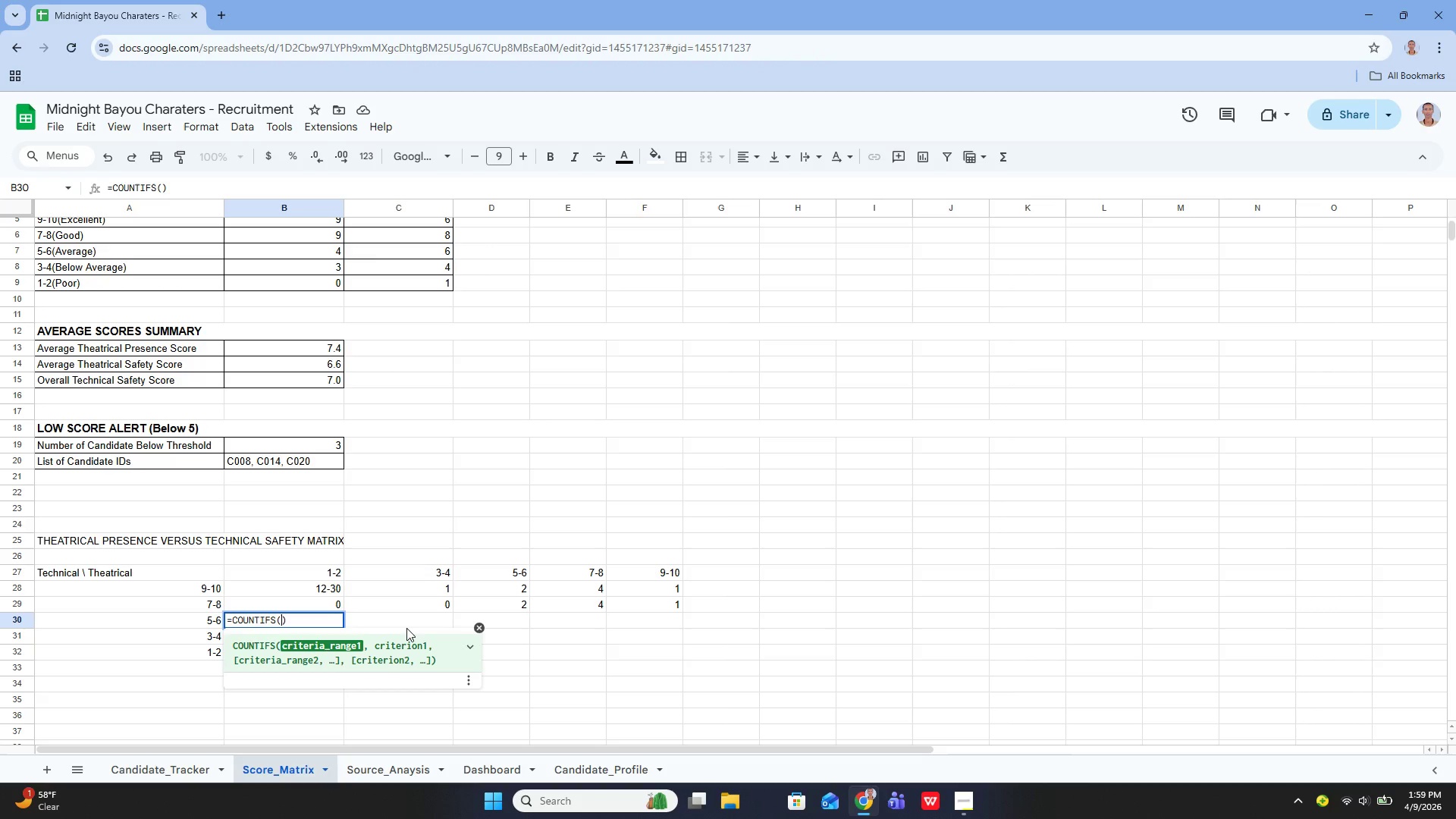 
key(Semicolon)
 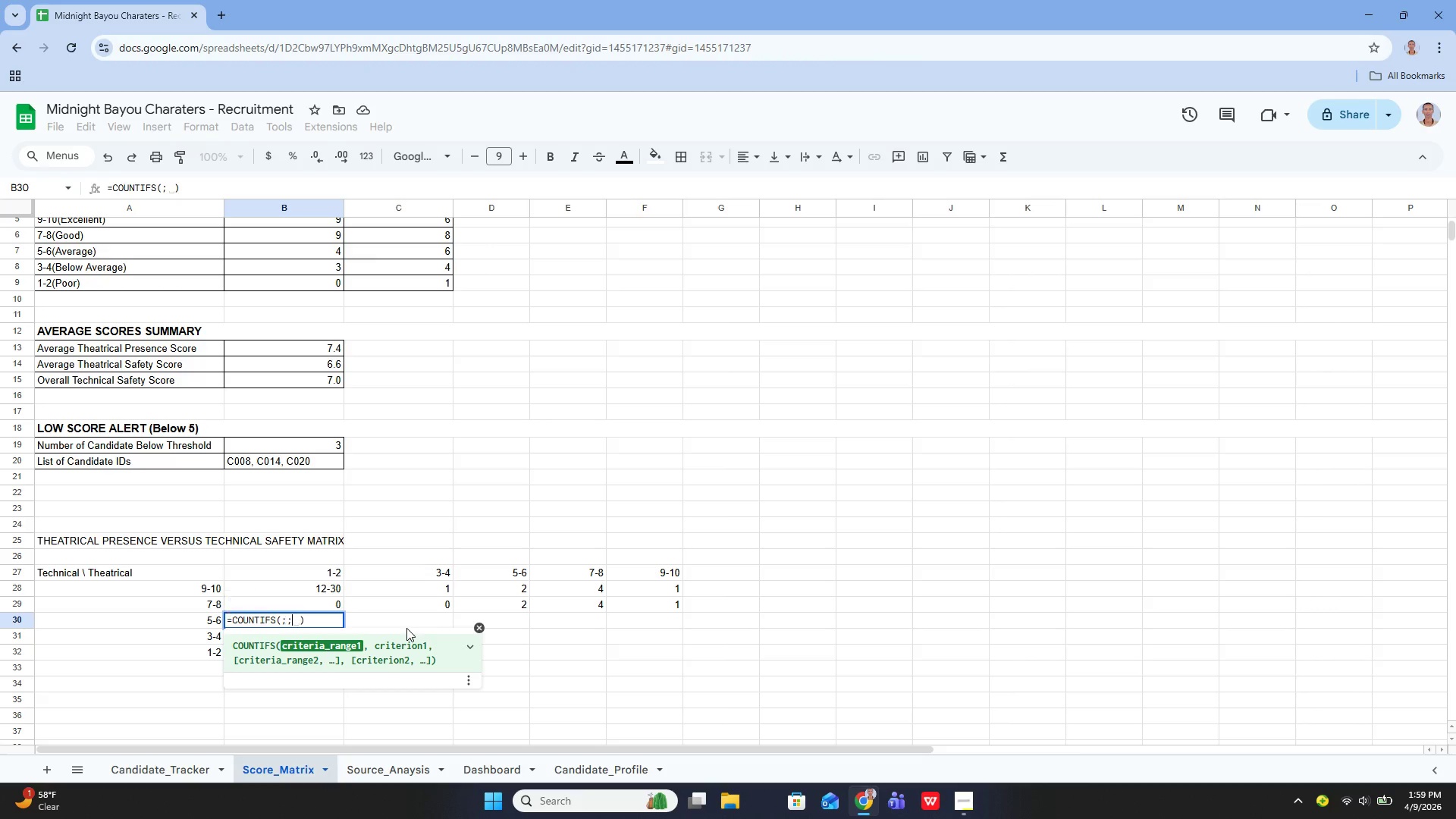 
key(Semicolon)
 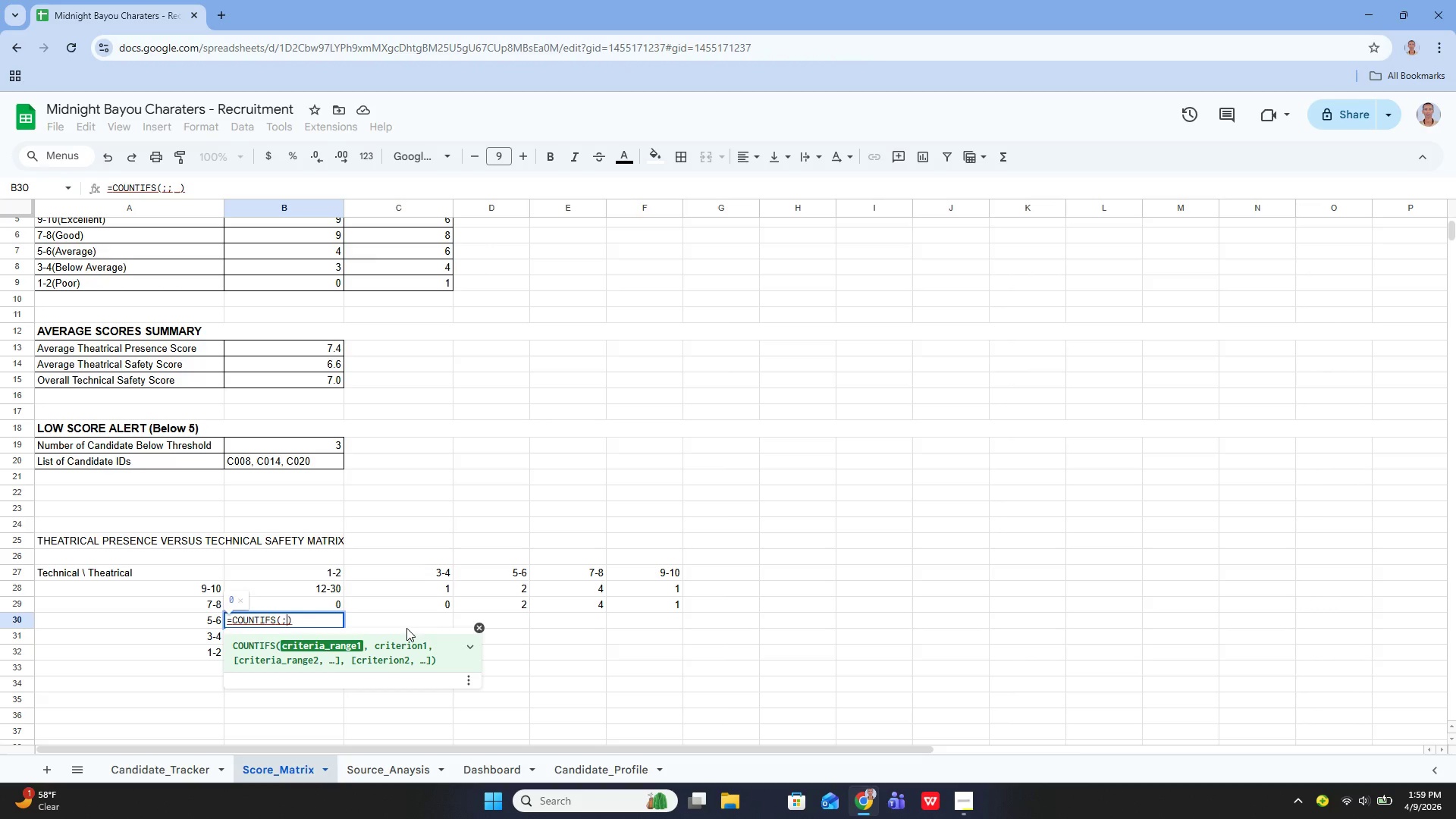 
key(Backspace)
 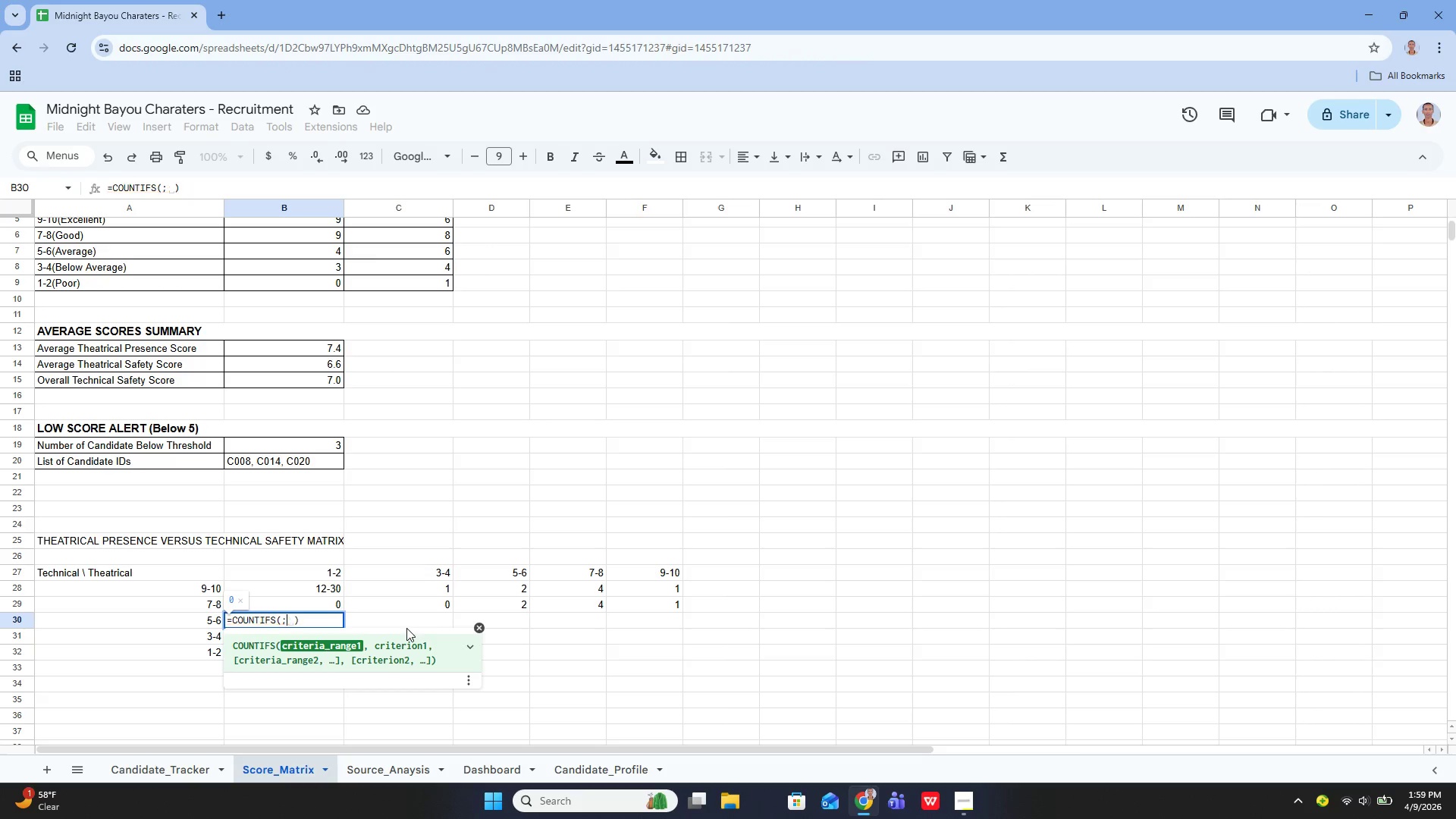 
key(Backspace)
 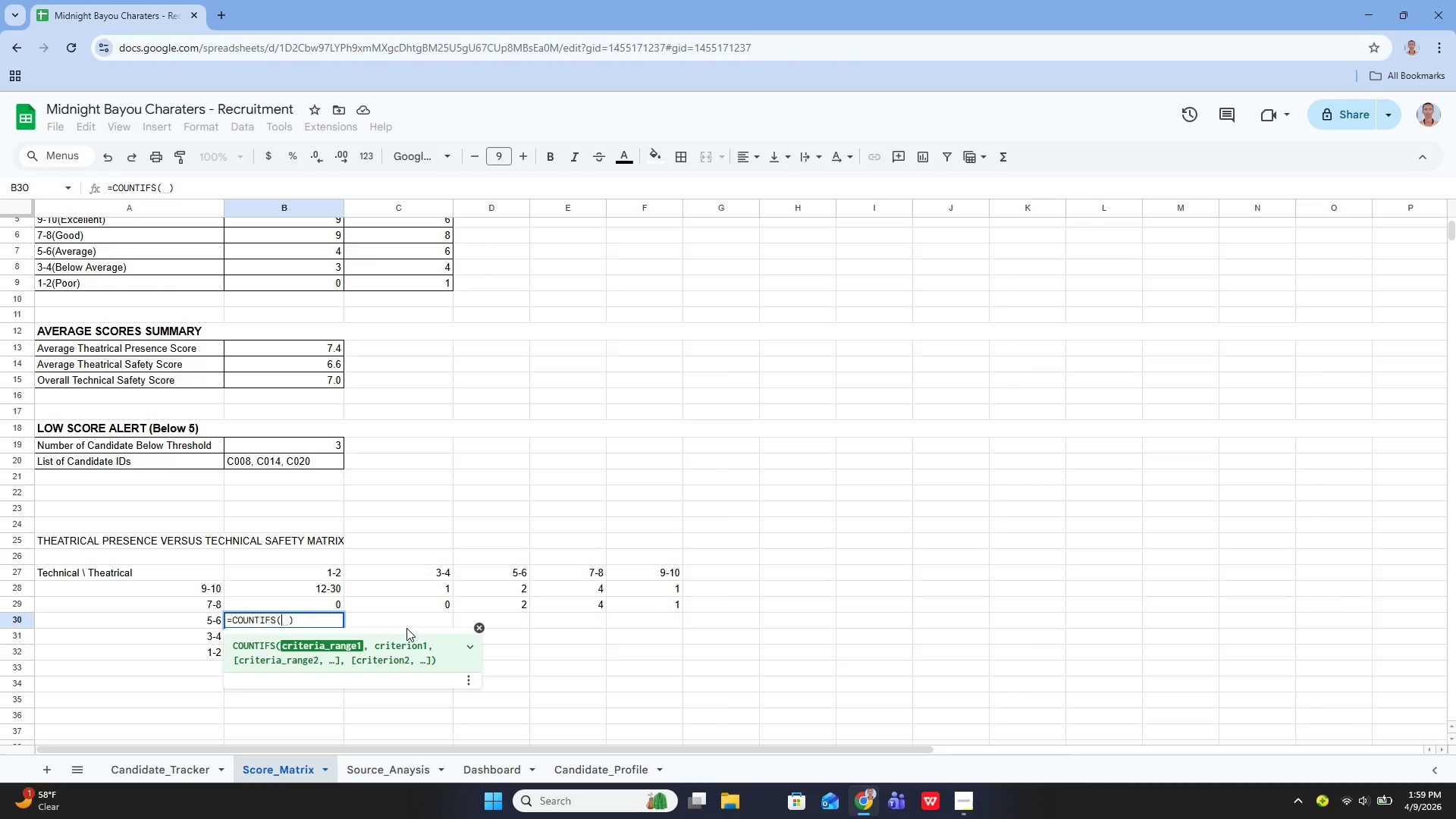 
key(Quote)
 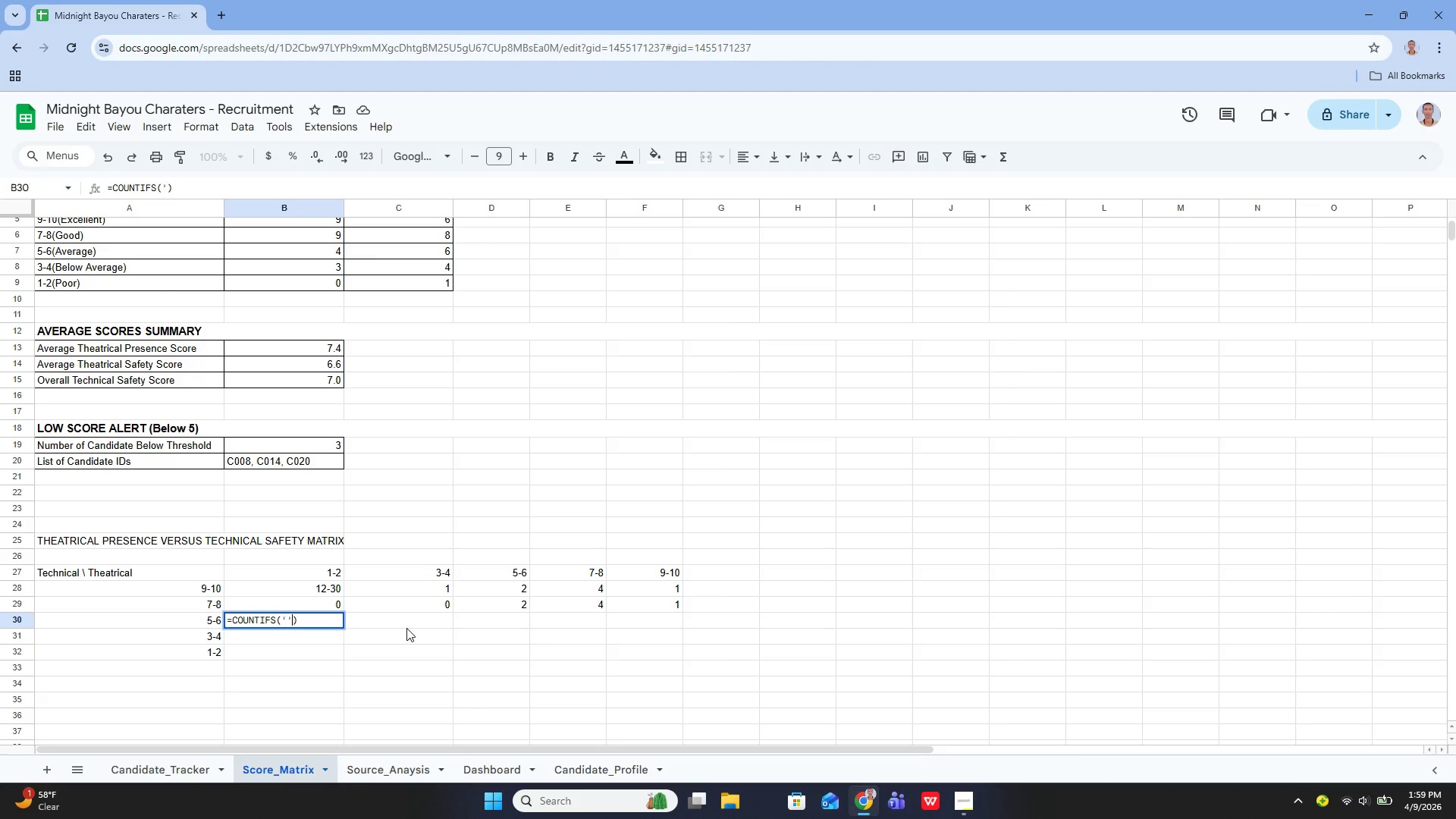 
key(Quote)
 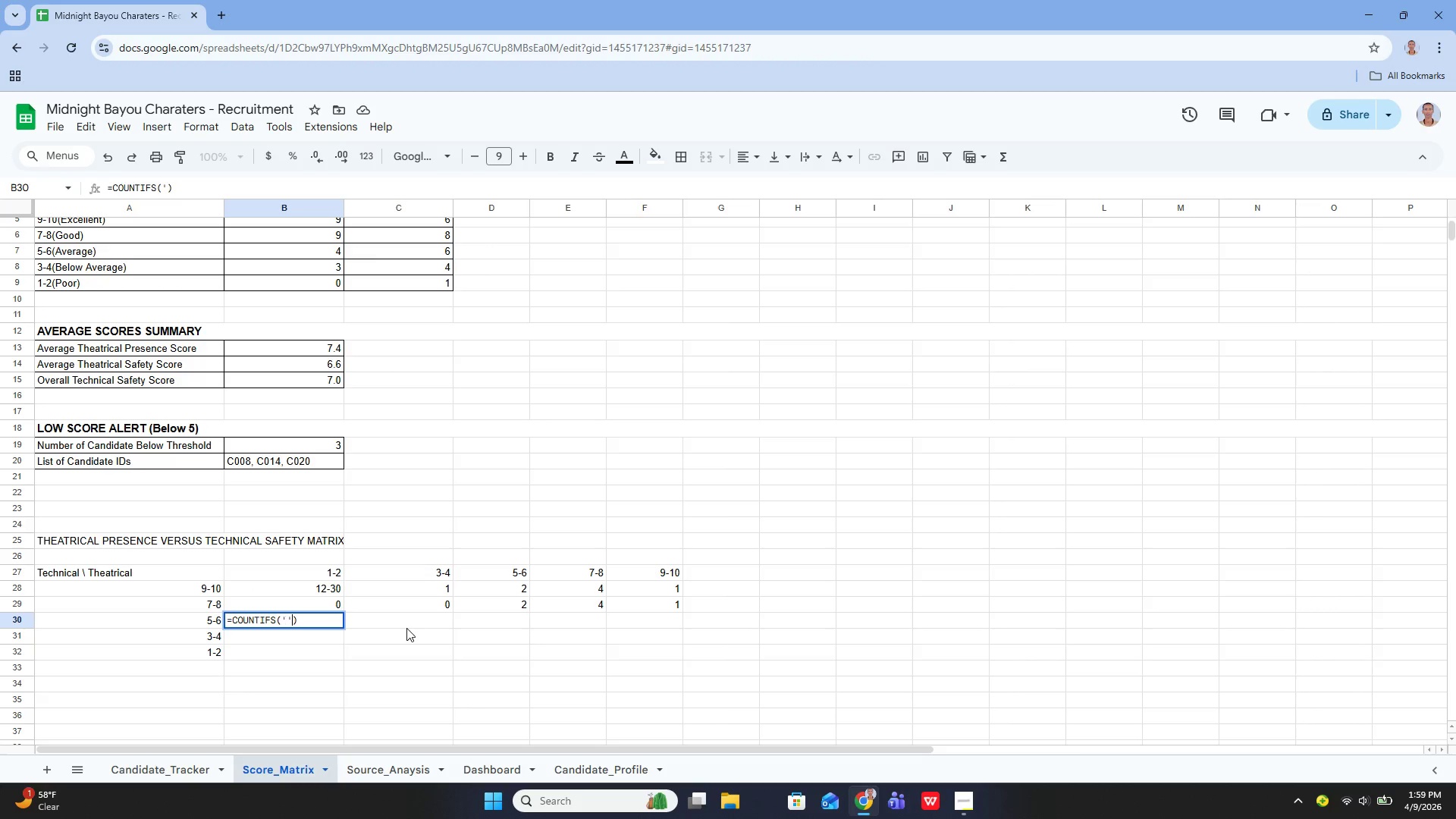 
key(ArrowLeft)
 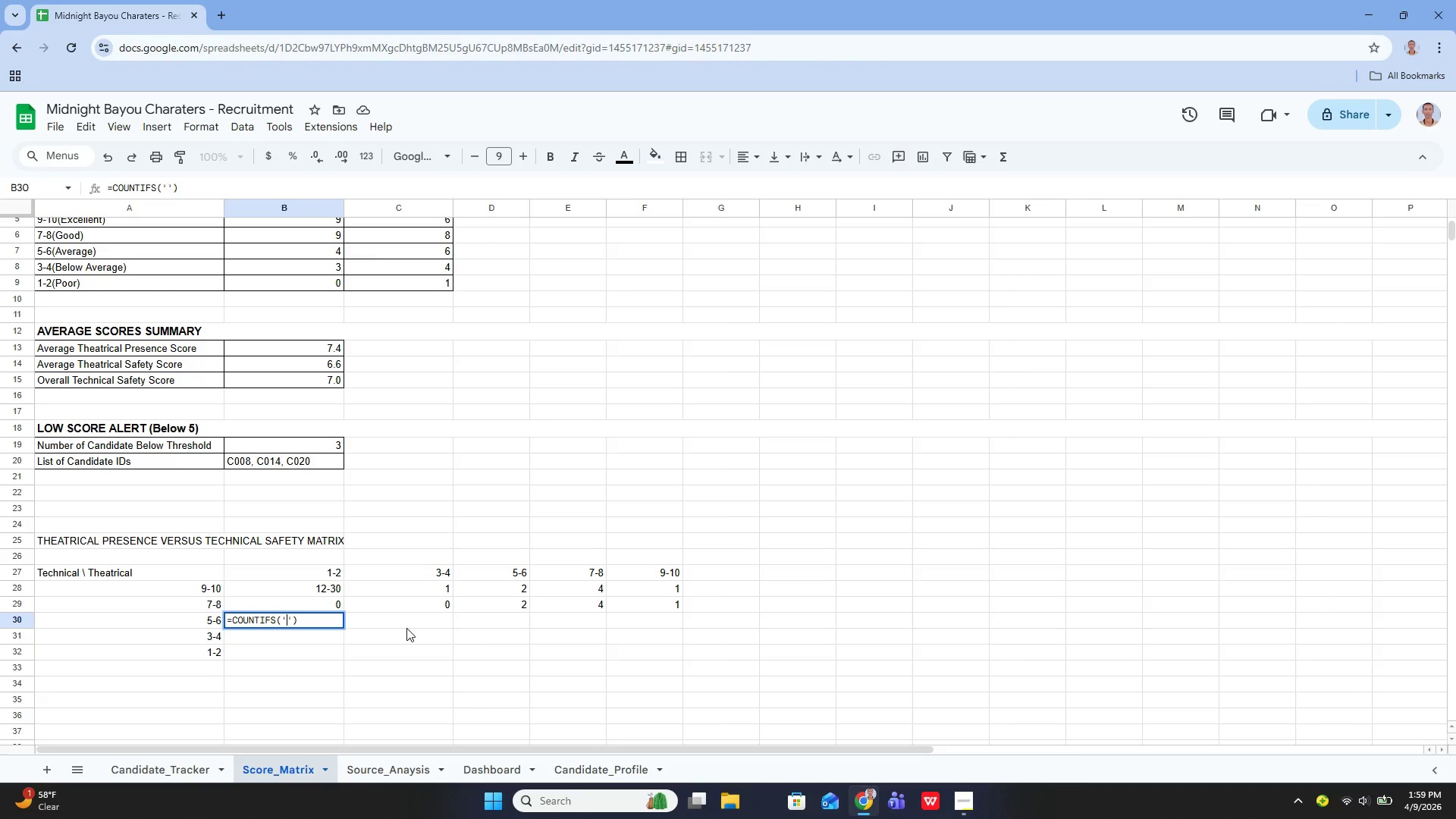 
type(cA)
key(Backspace)
key(Backspace)
type(Candidate_Tracker)
 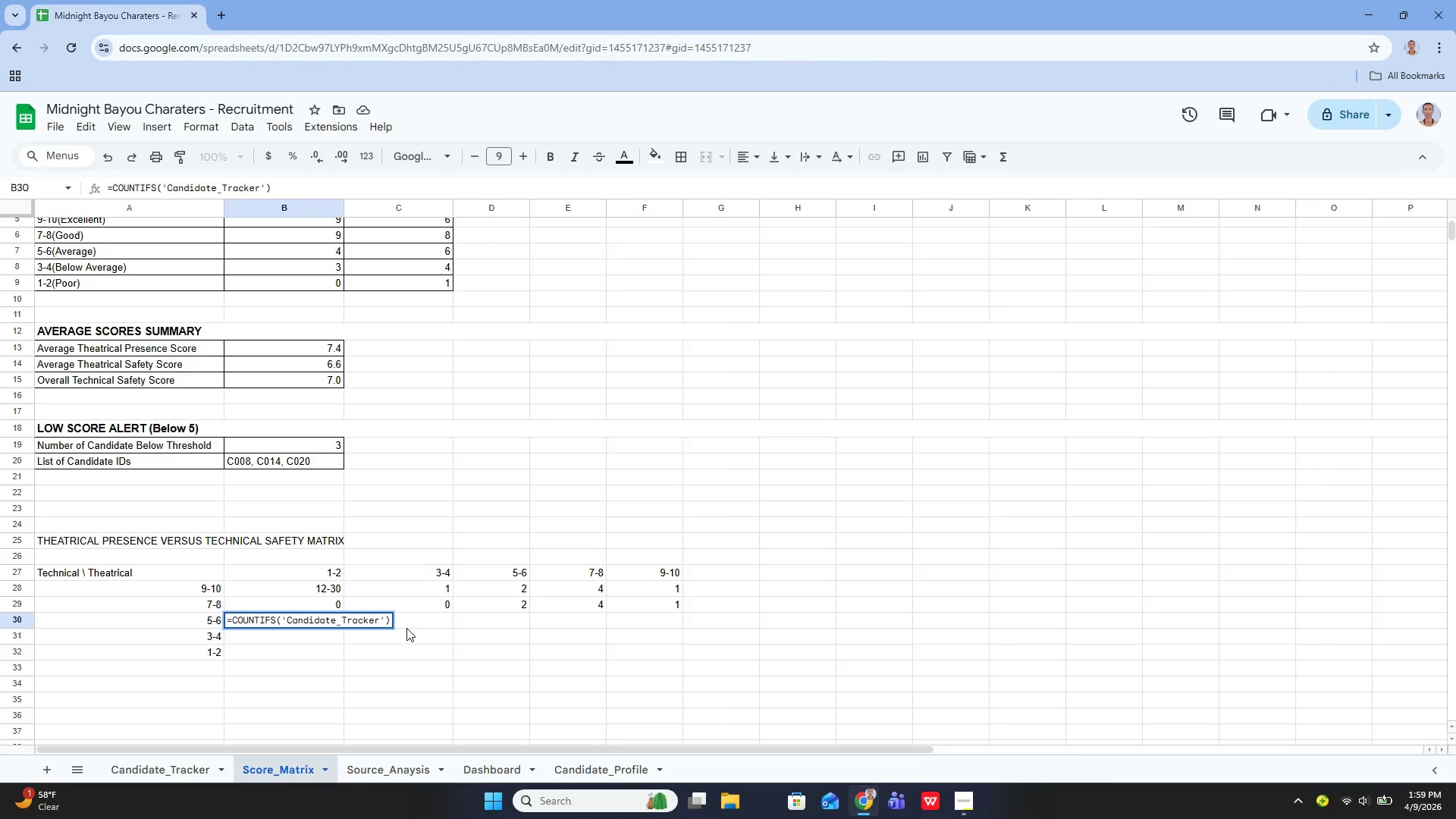 
key(ArrowRight)
 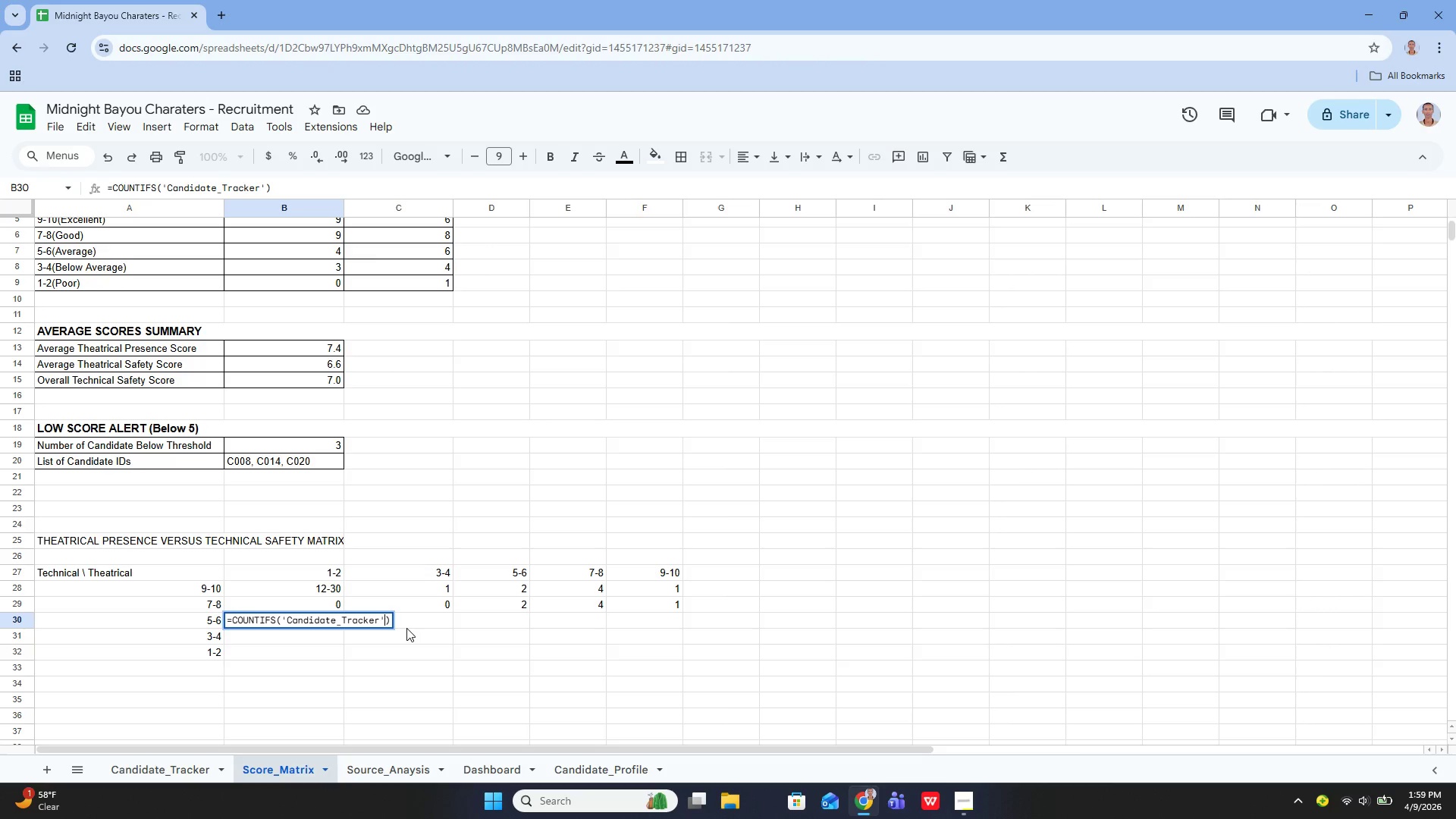 
type(!E5:E29, "")
 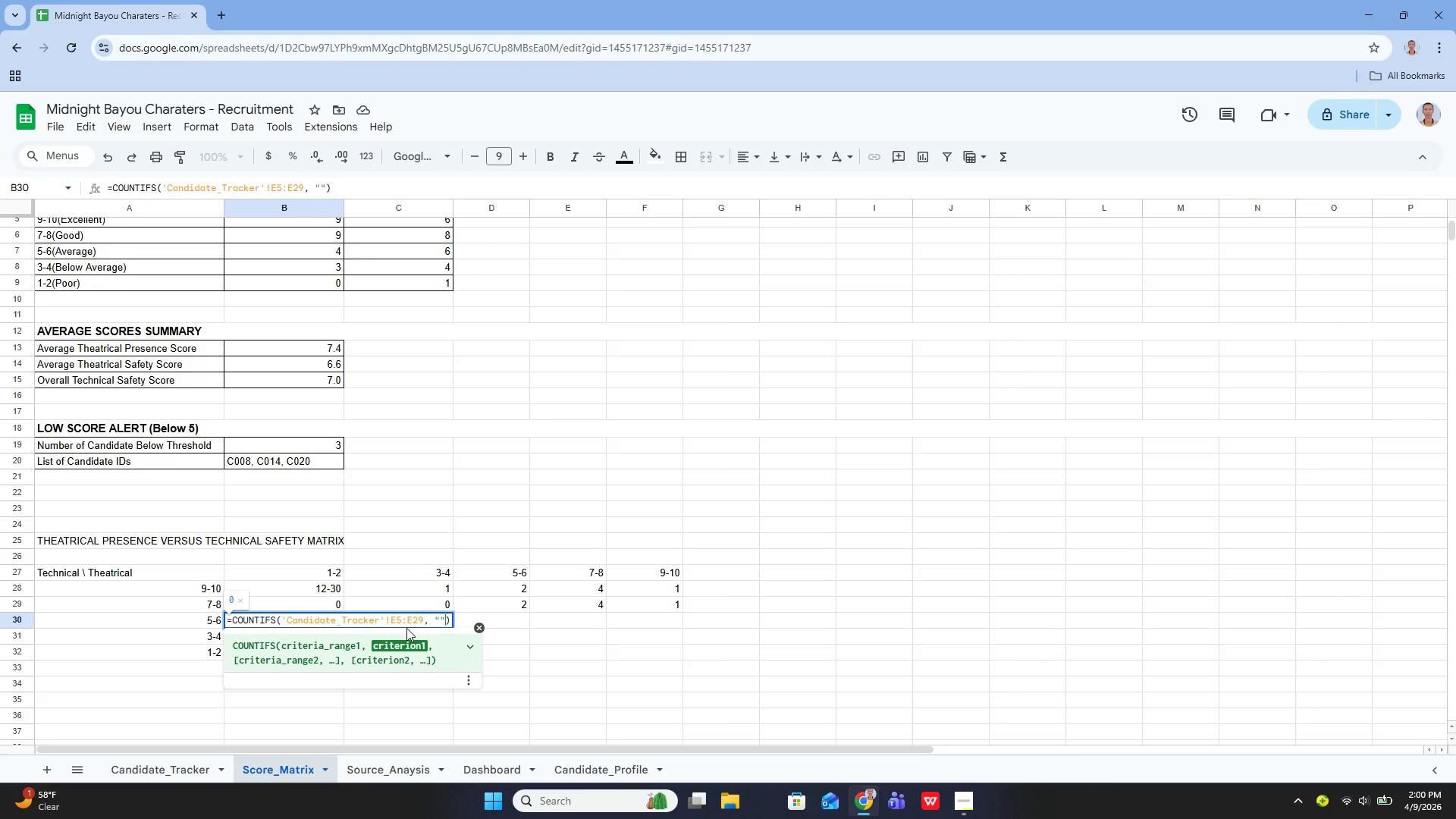 
key(ArrowLeft)
 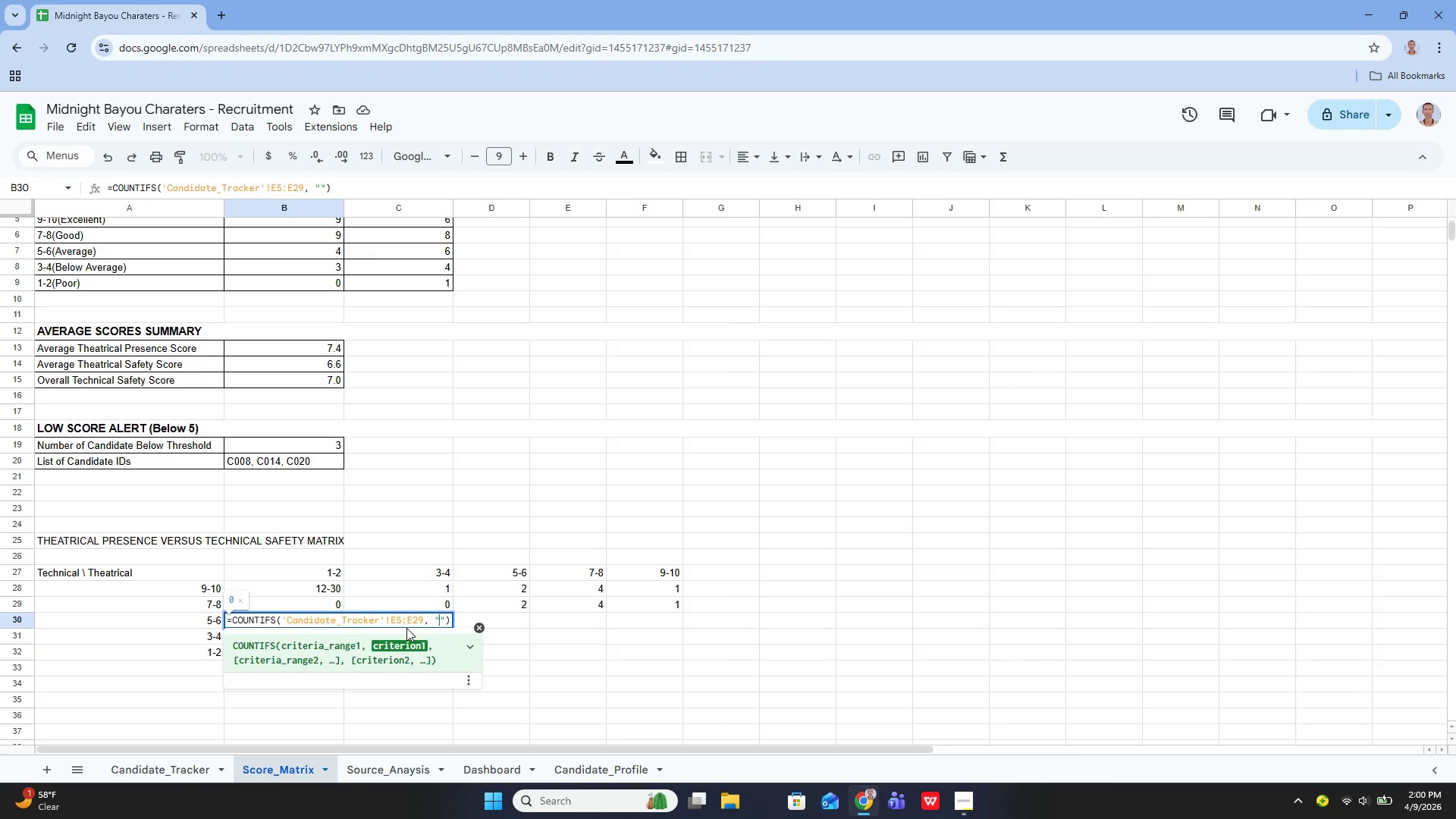 
hold_key(key=ShiftLeft, duration=0.44)
 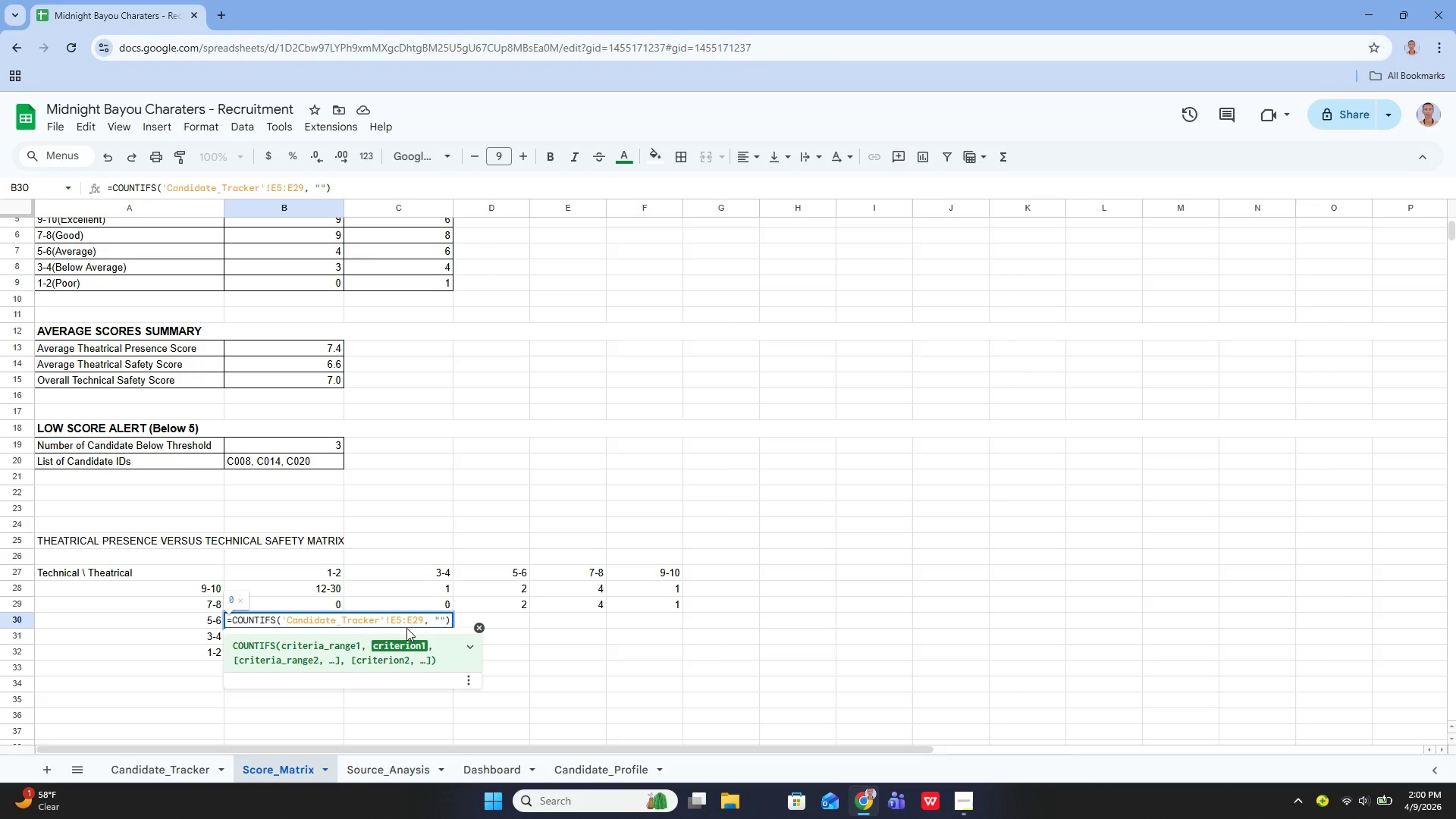 
key(Shift+ShiftLeft)
 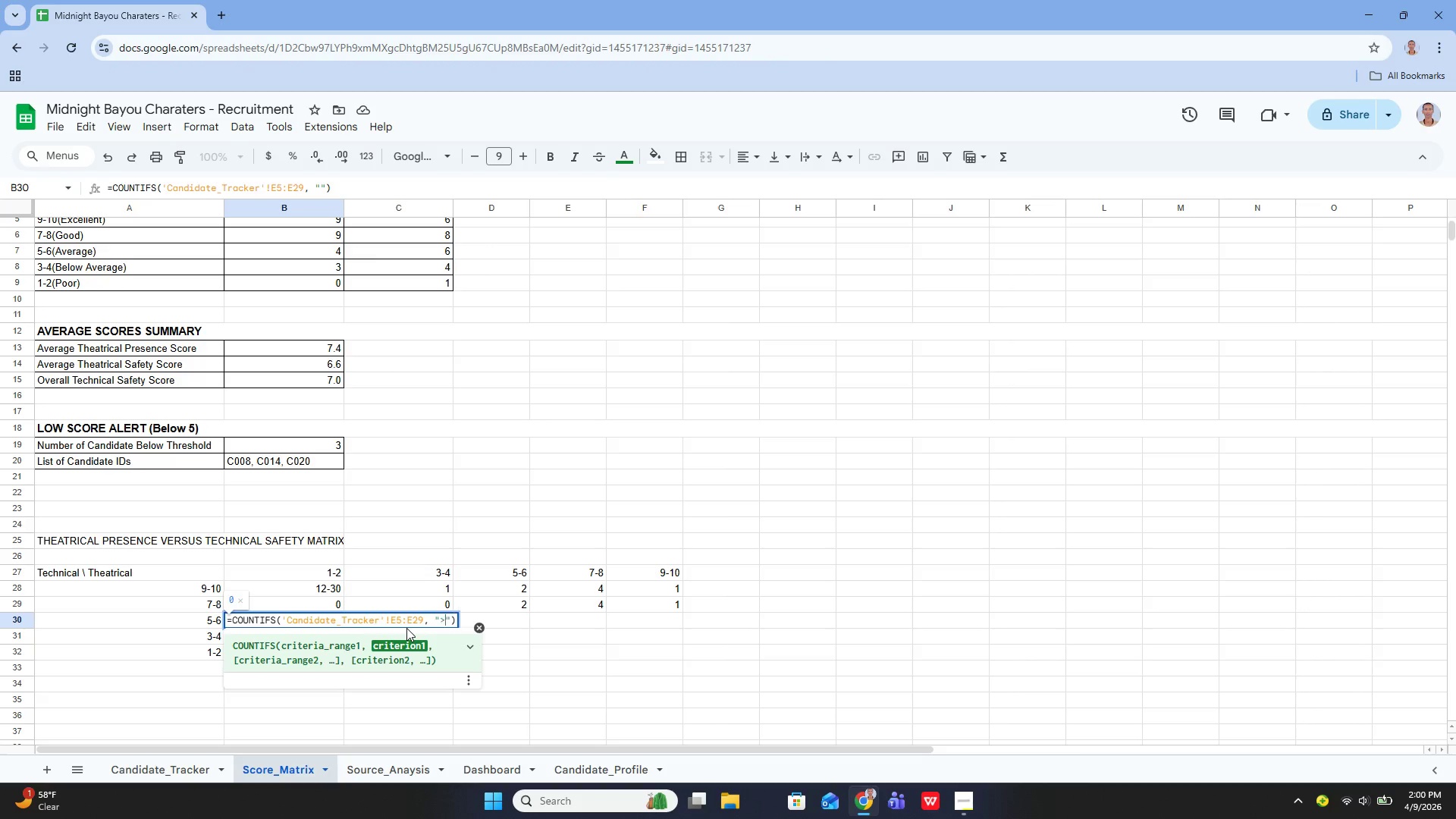 
key(Shift+Period)
 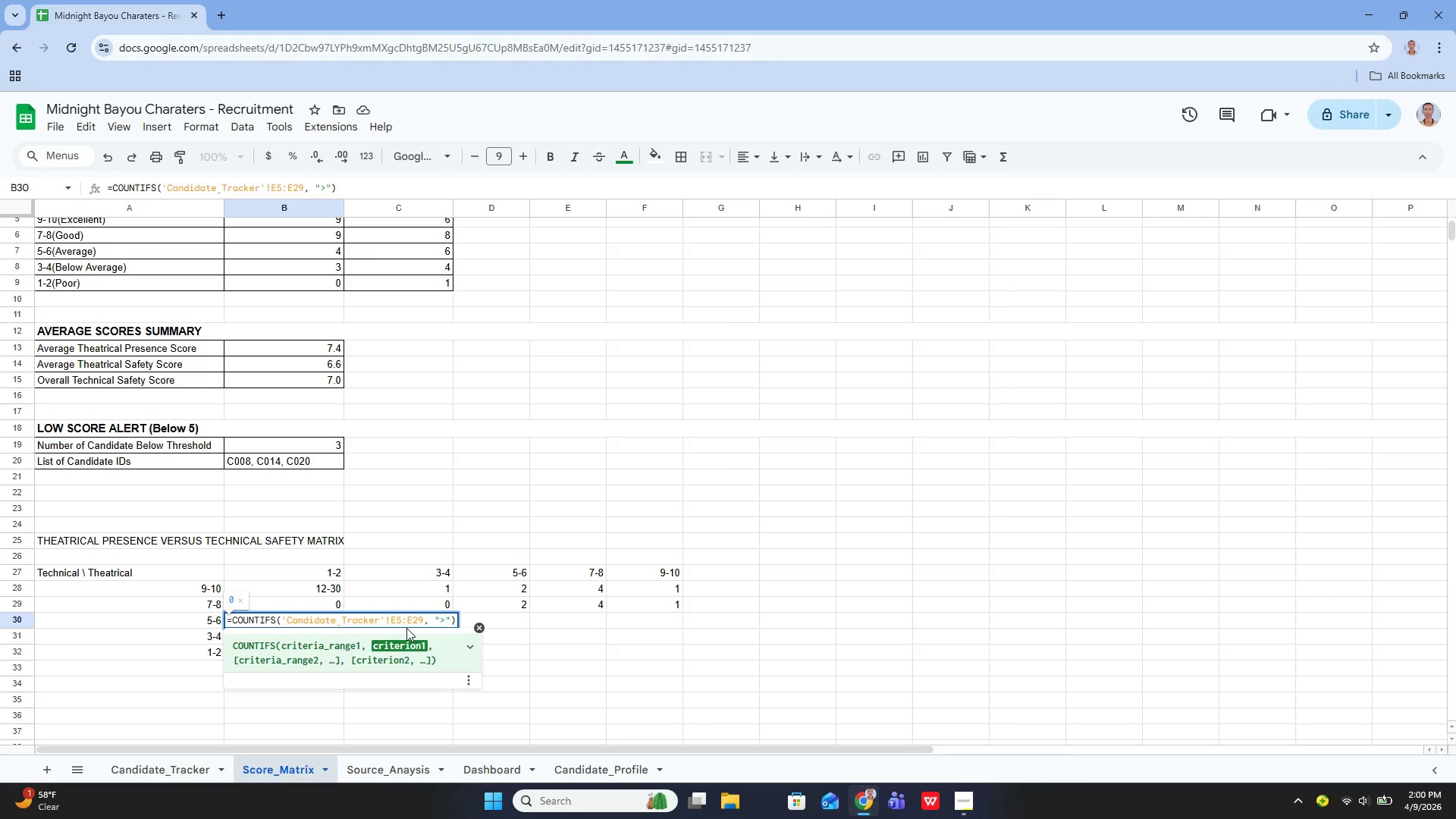 
key(Equal)
 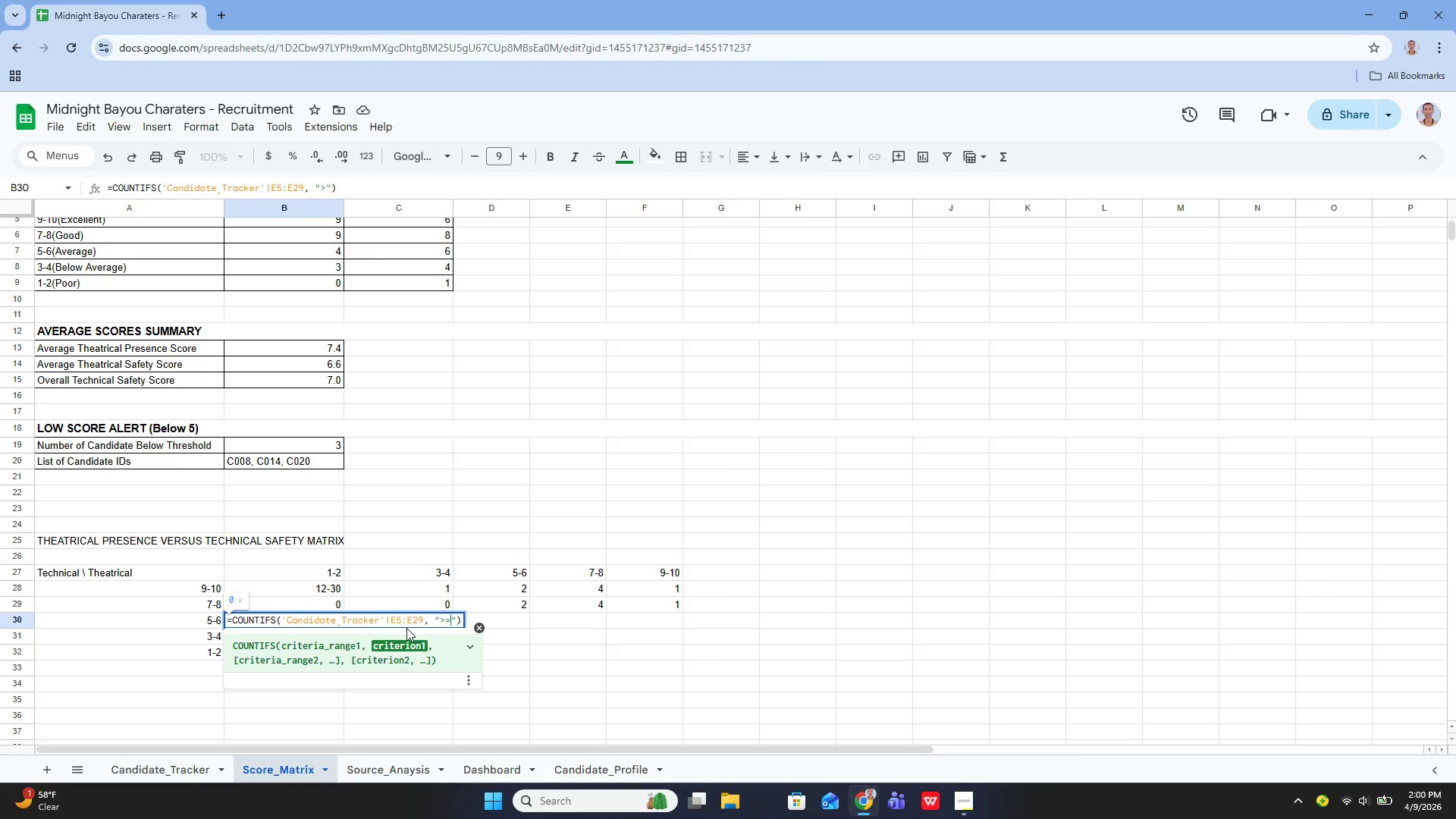 
key(1)
 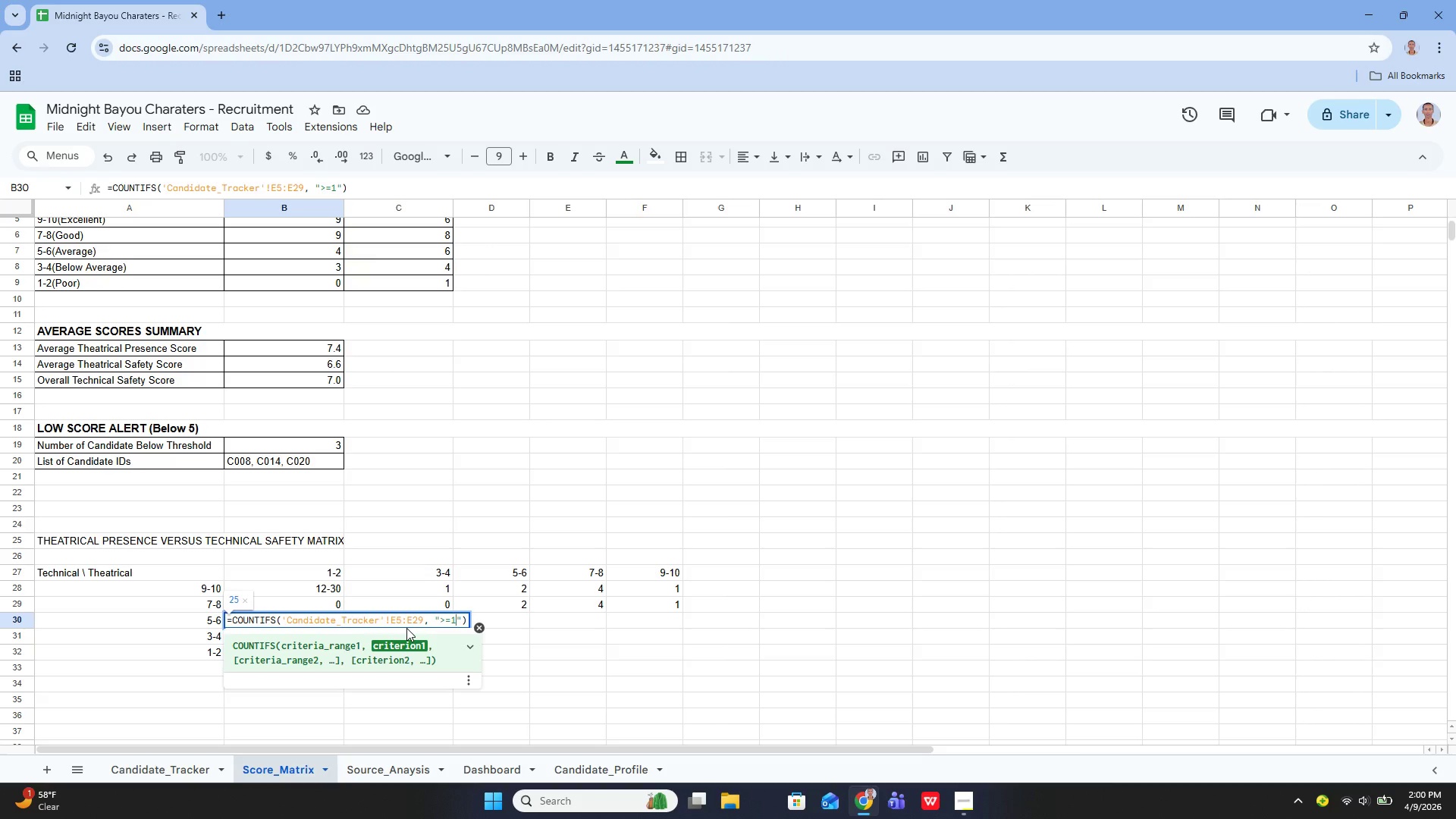 
key(ArrowRight)
 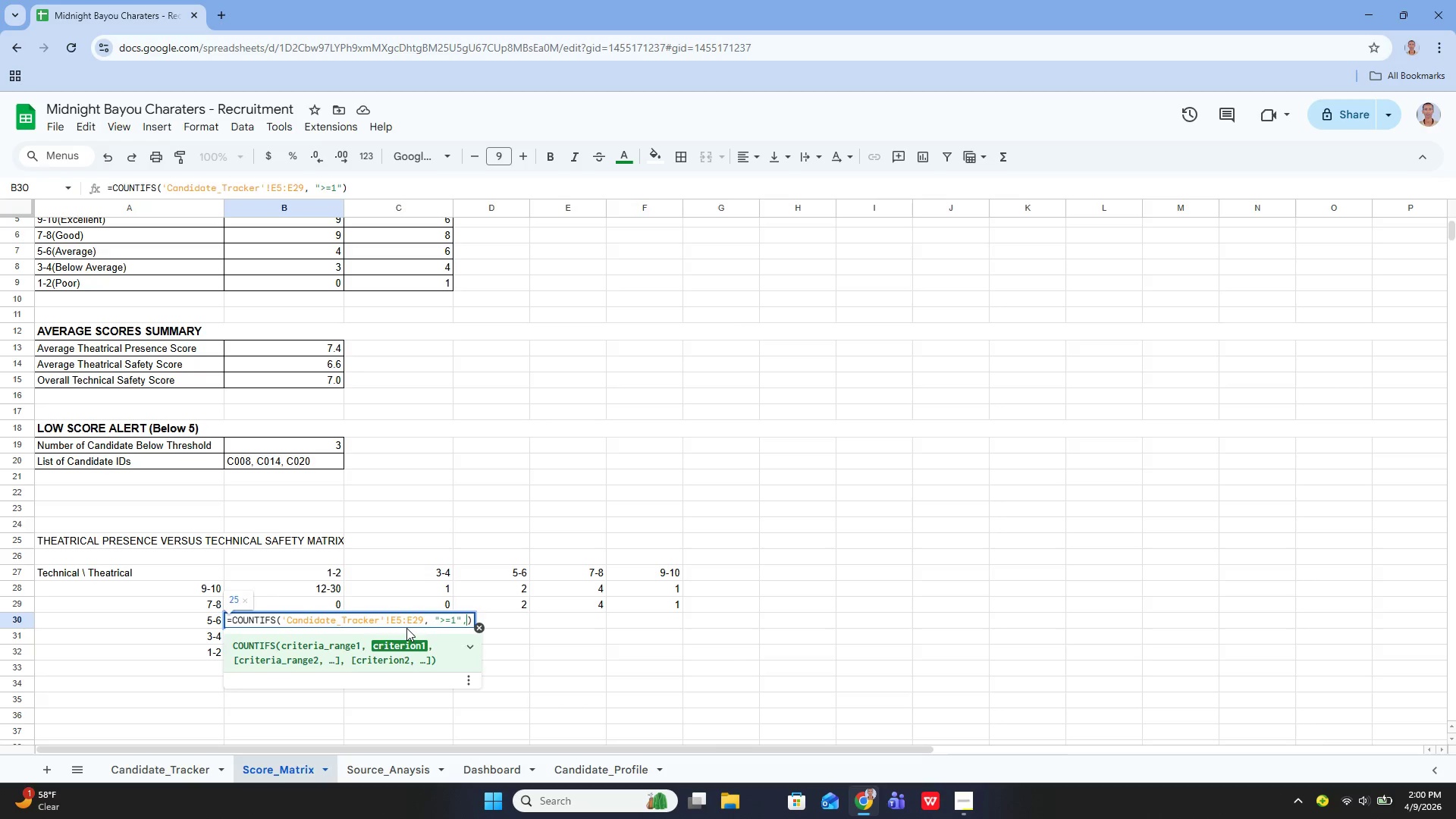 
key(Comma)
 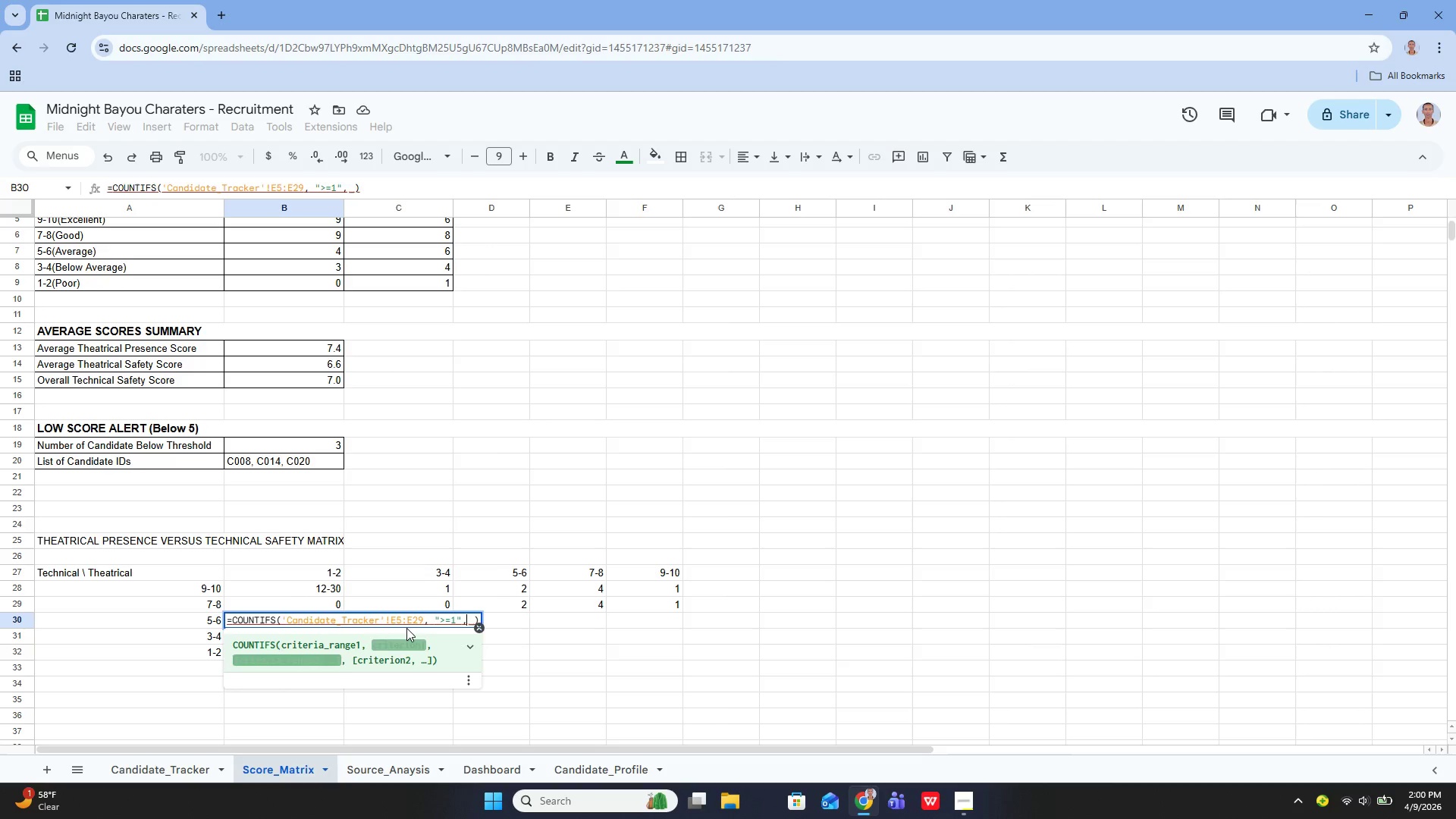 
key(Space)
 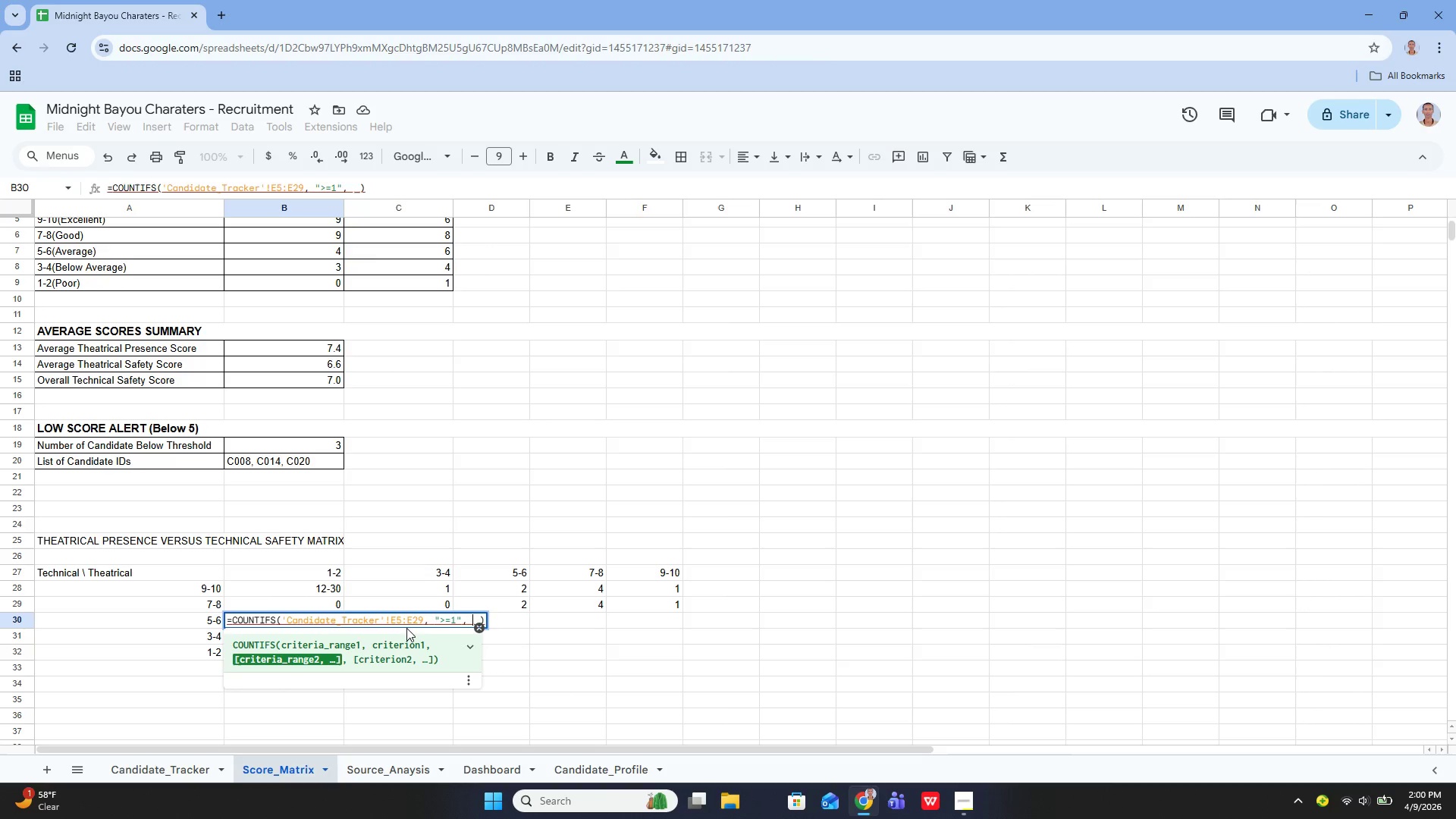 
key(Quote)
 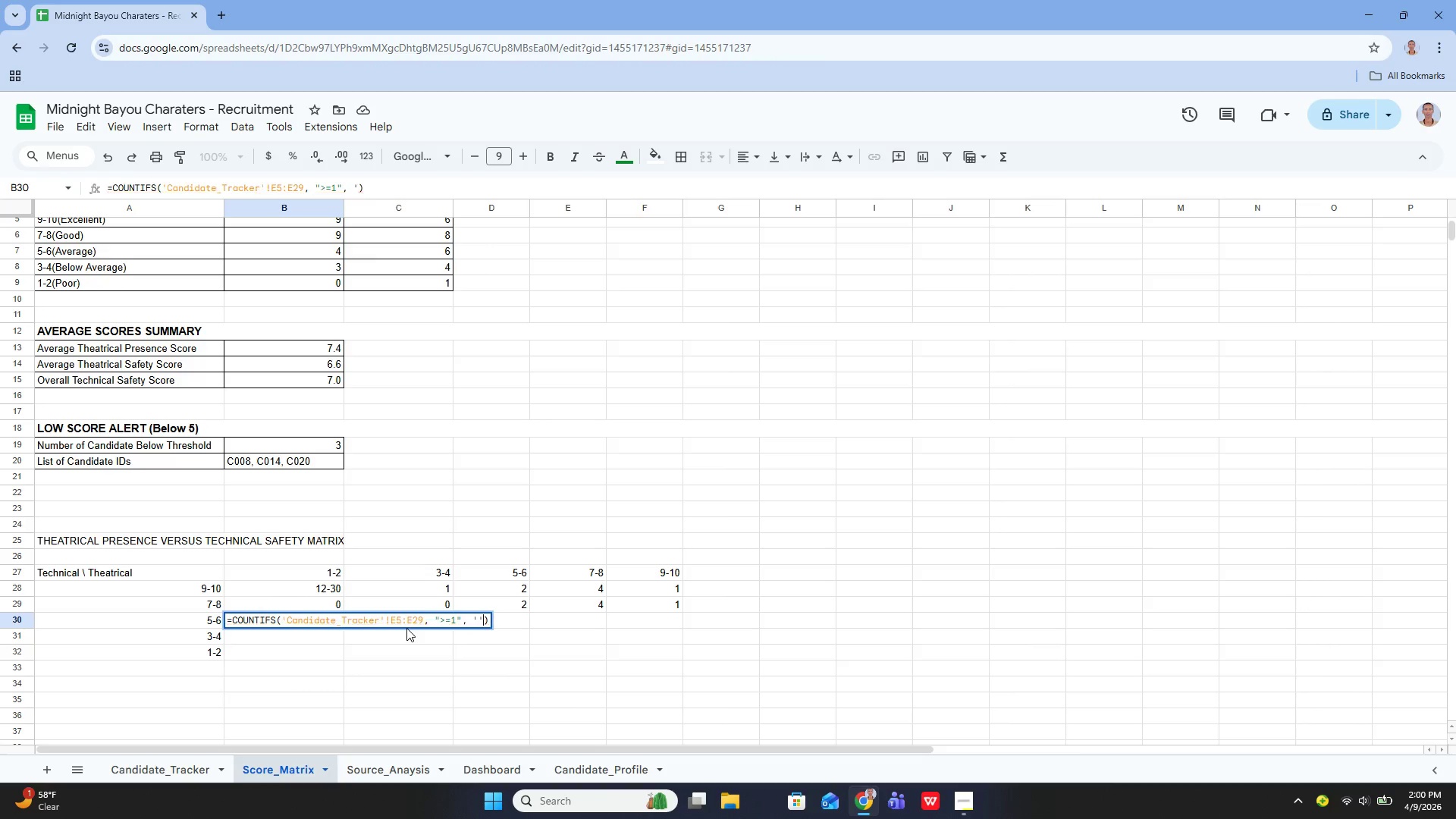 
key(Quote)
 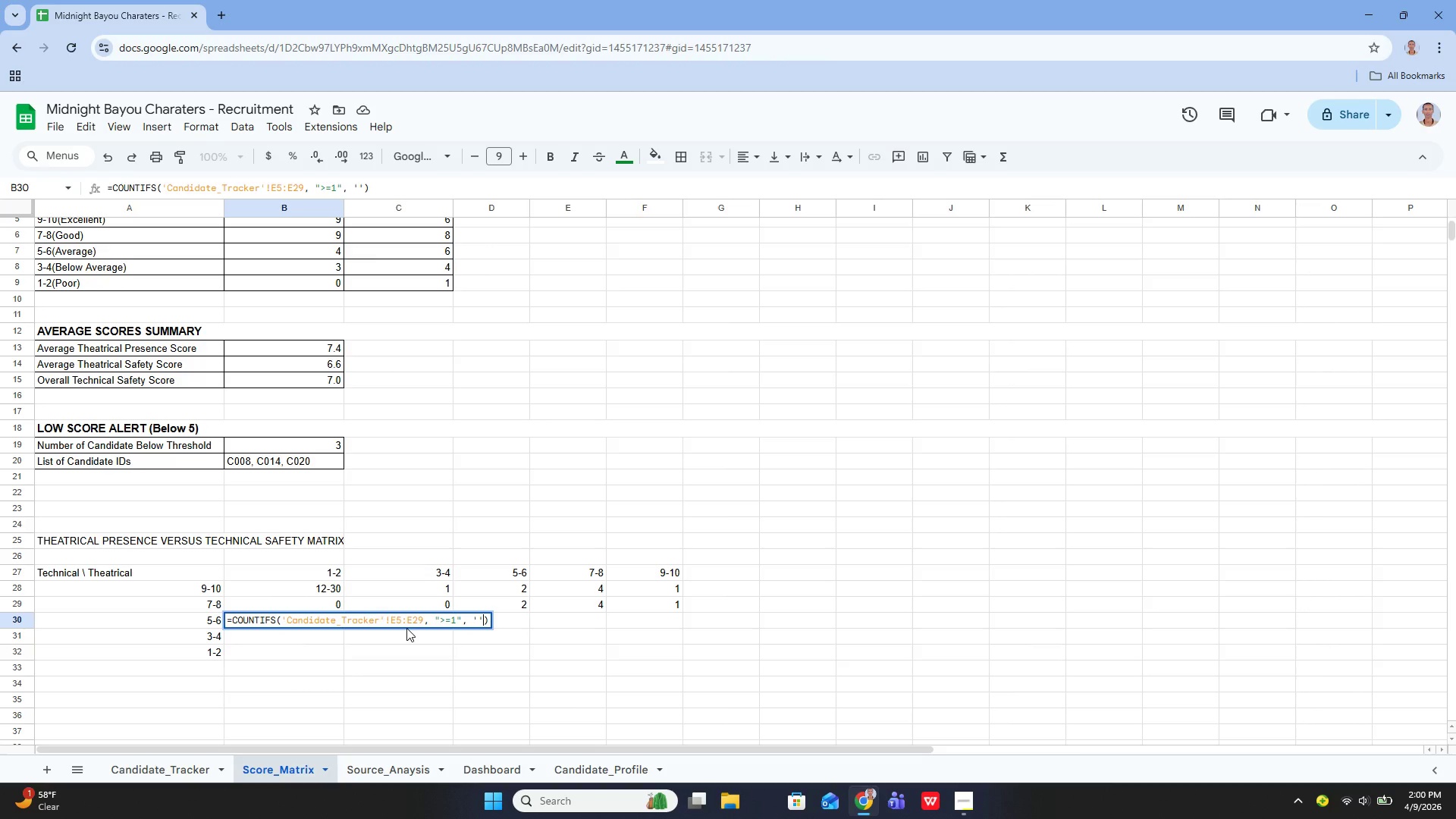 
key(ArrowLeft)
 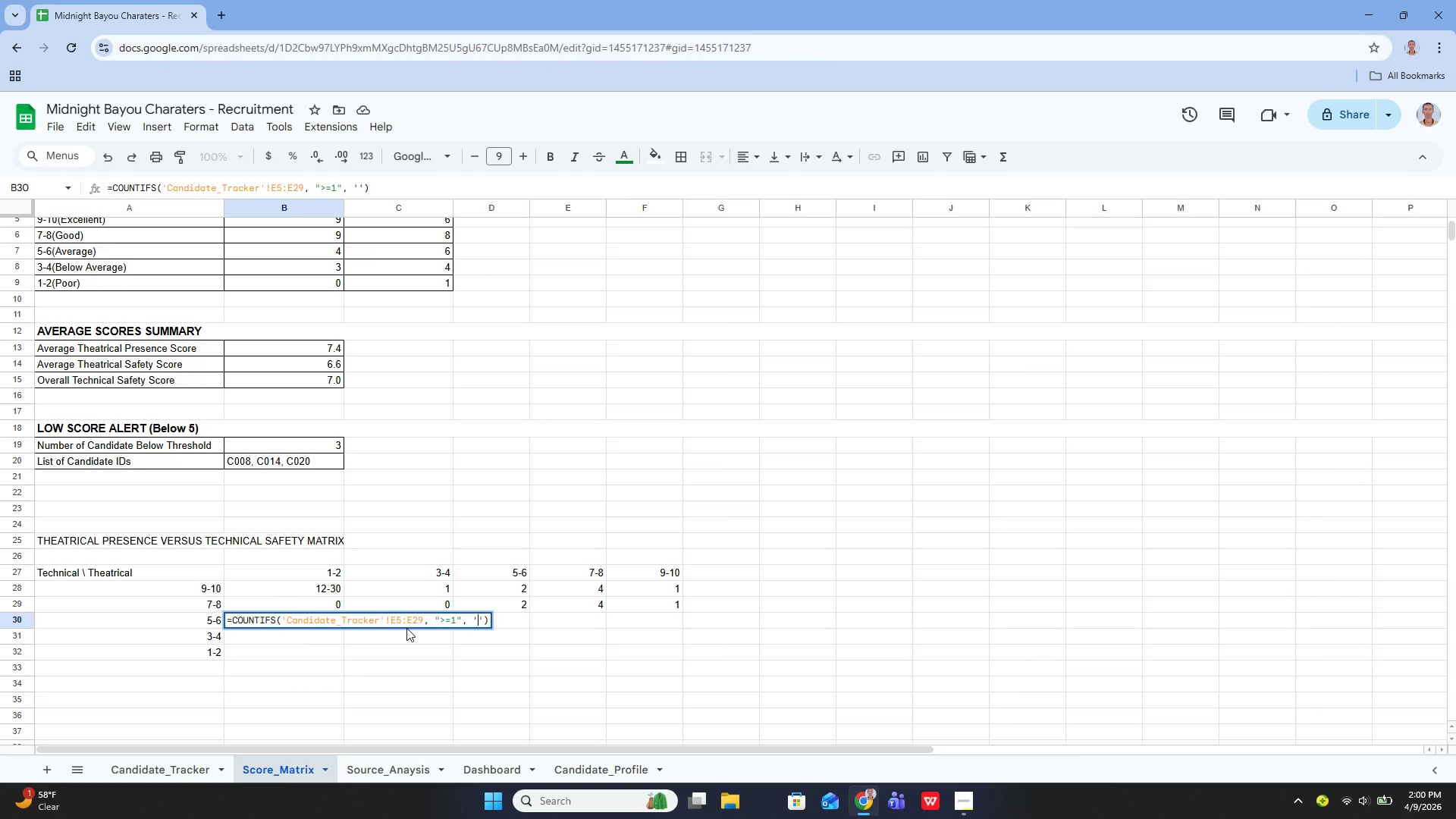 
type(Candidate_tra)
key(Backspace)
key(Backspace)
key(Backspace)
type(Tracker)
 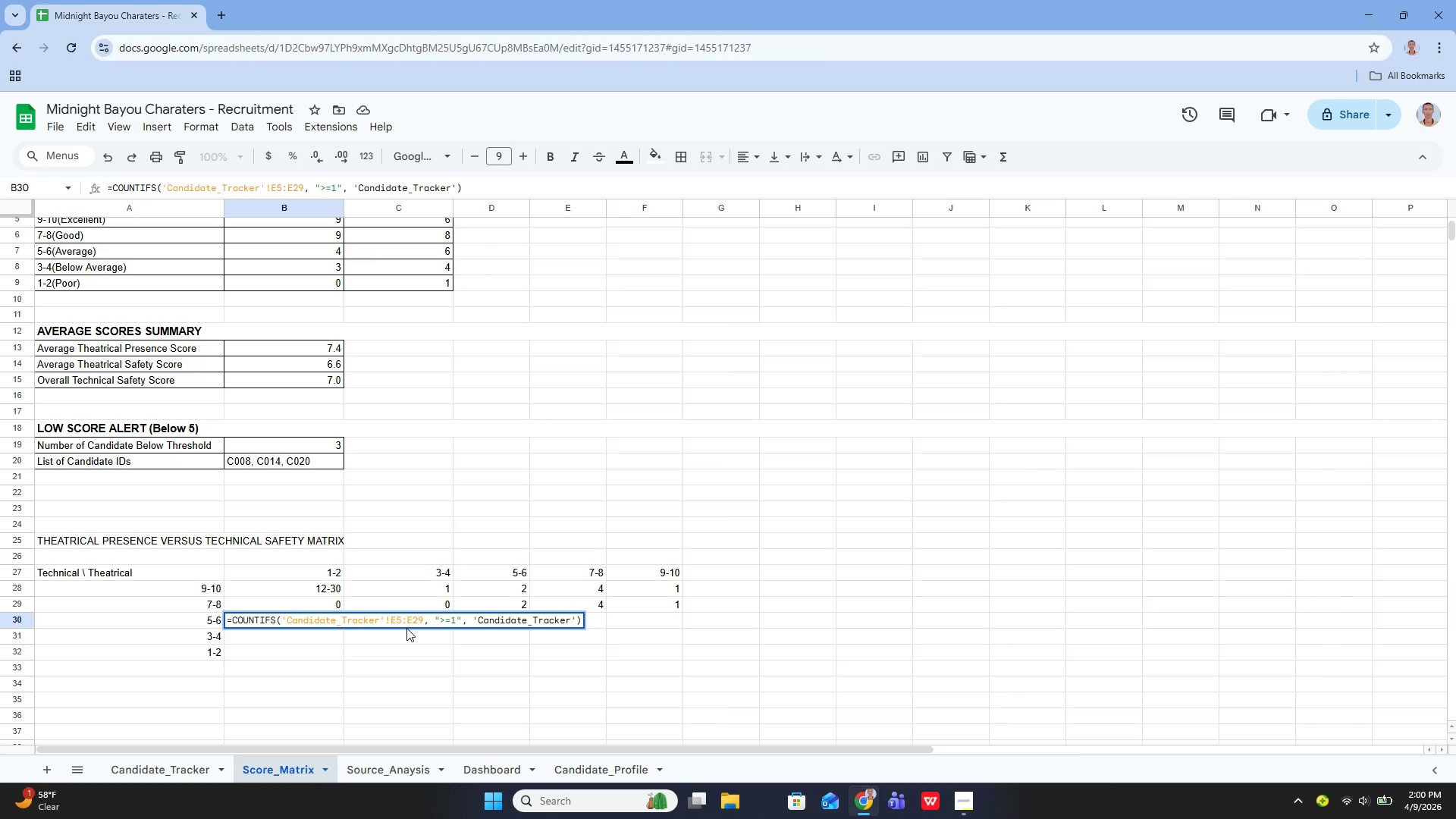 
key(ArrowRight)
 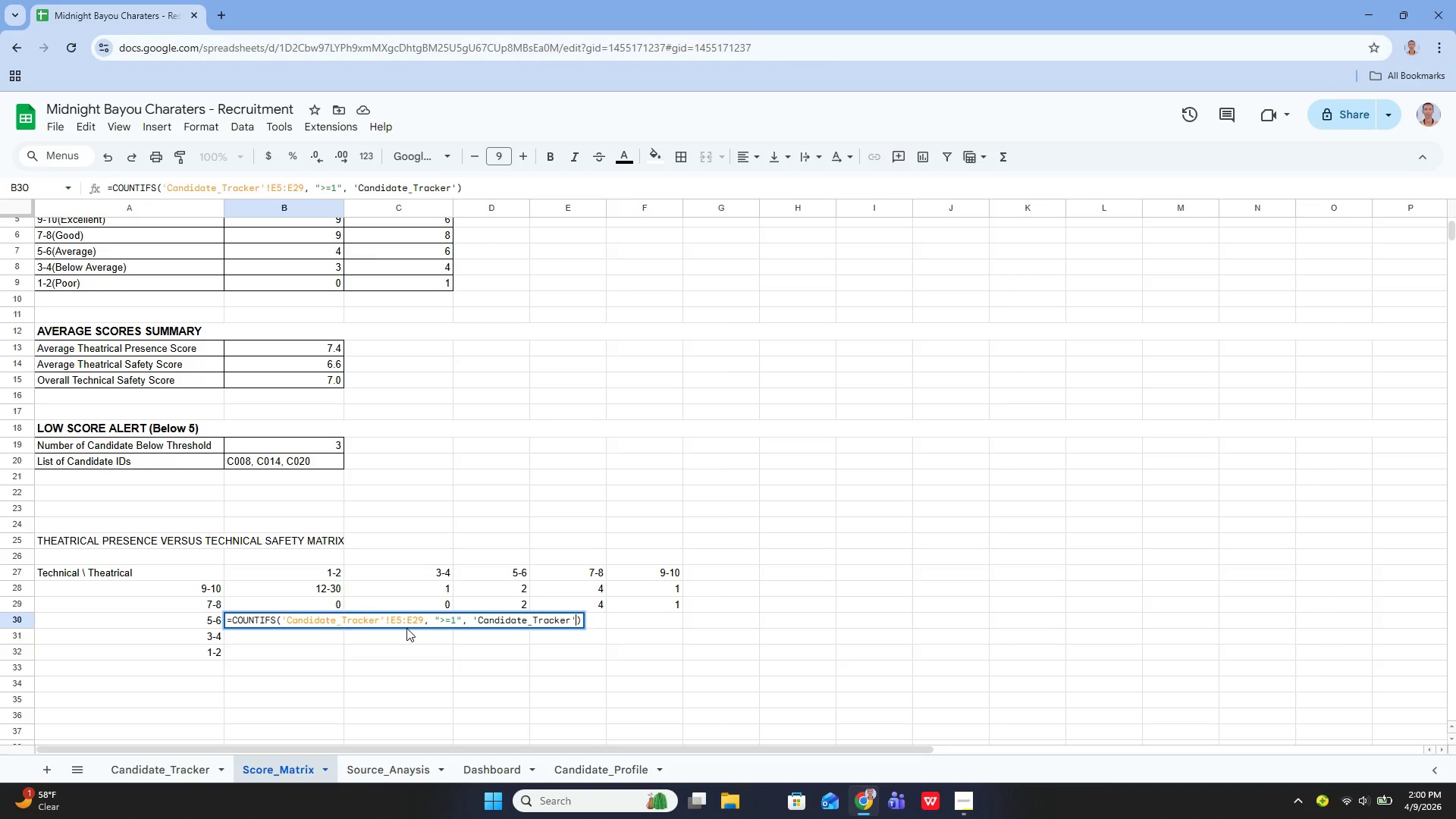 
type(!E5:E29, "")
 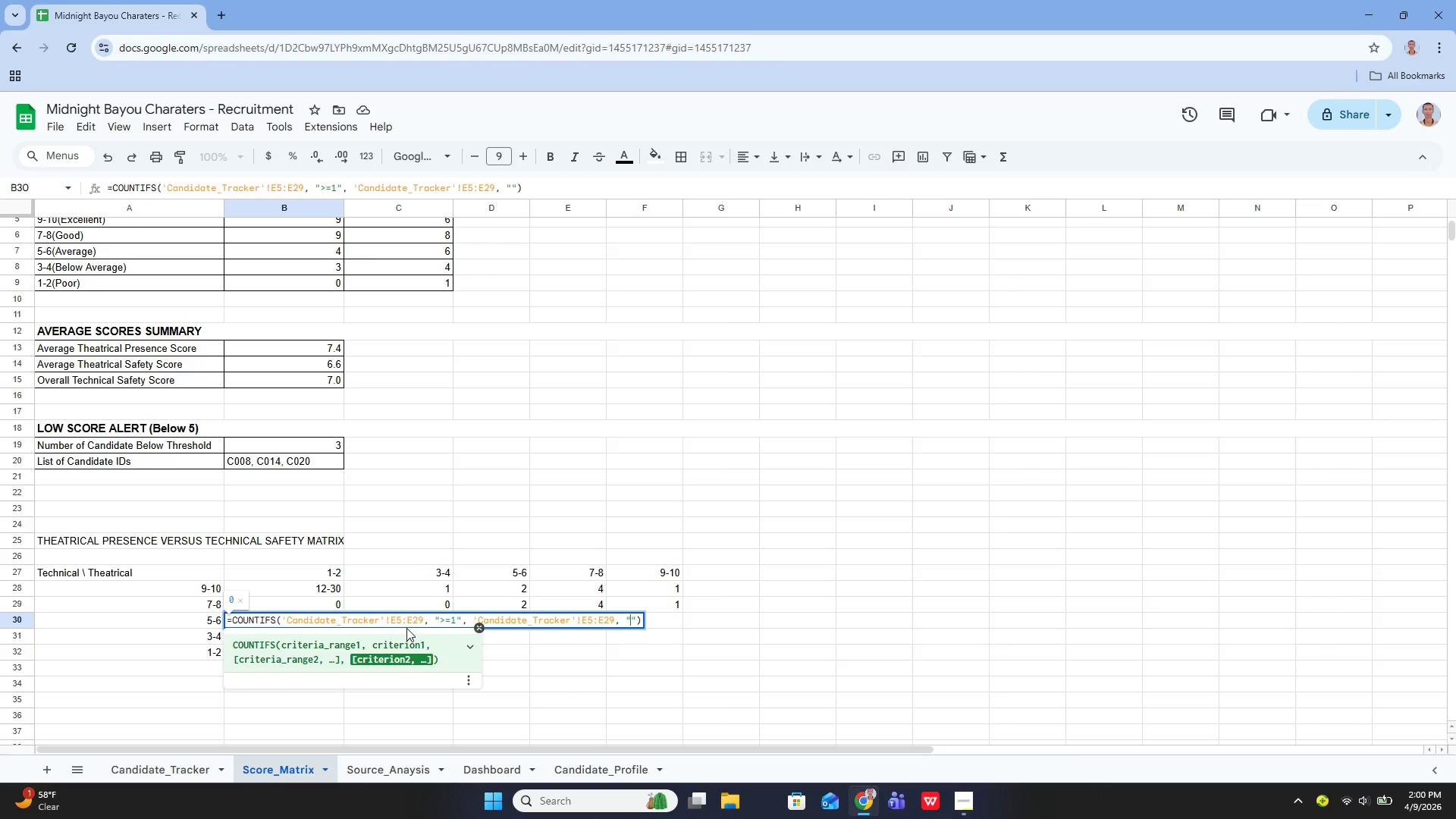 
 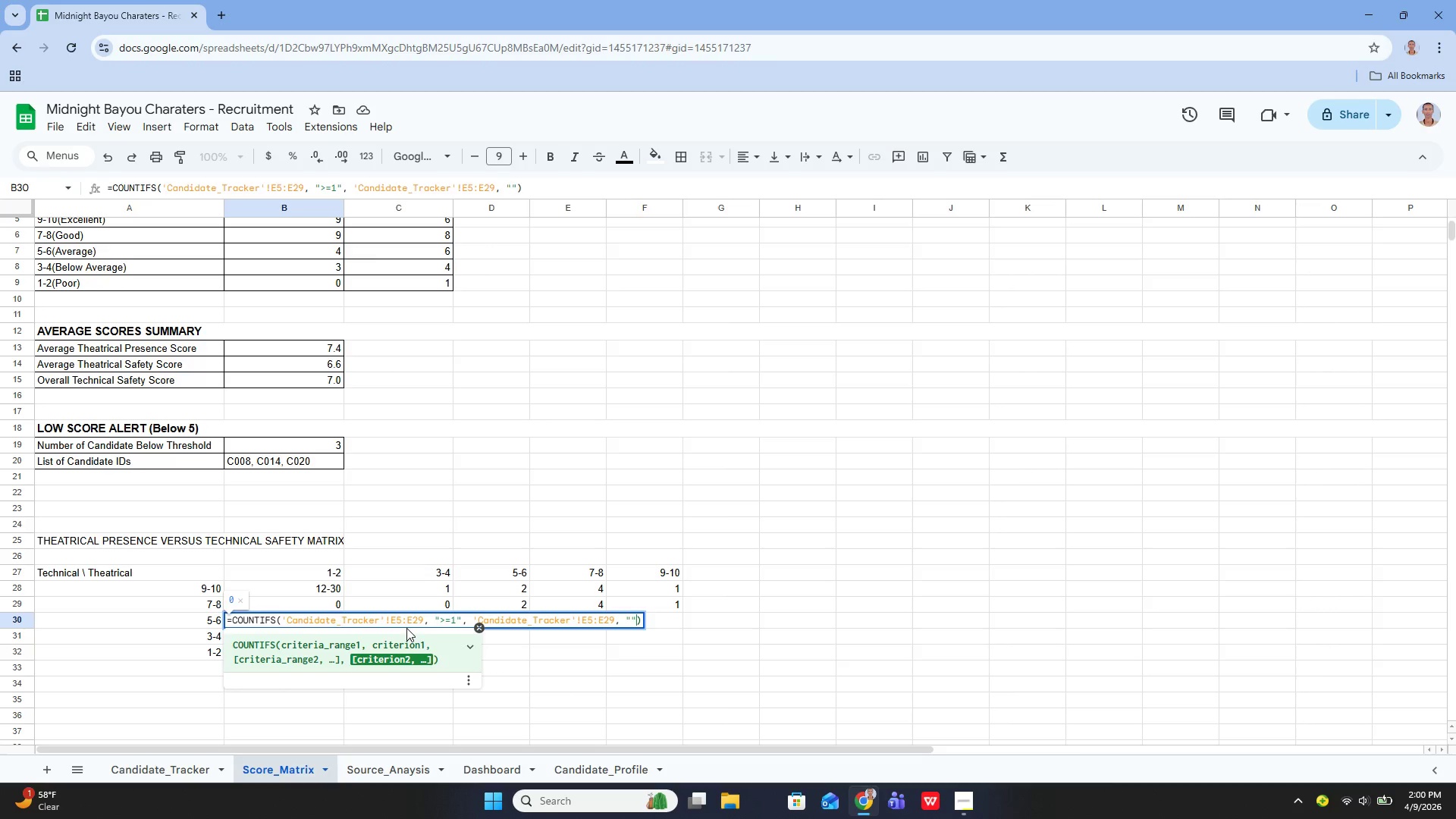 
key(ArrowLeft)
 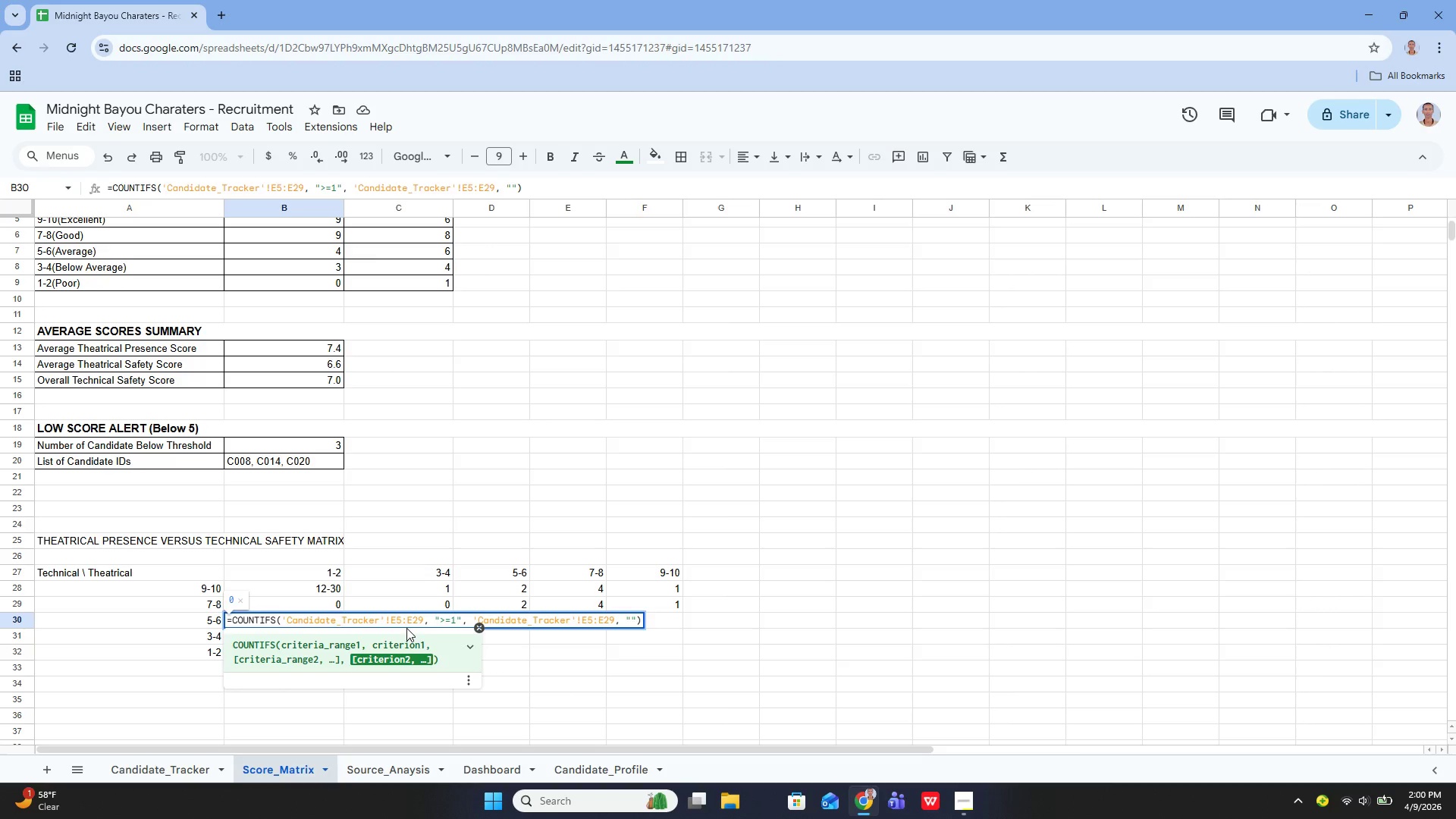 
key(Shift+Comma)
 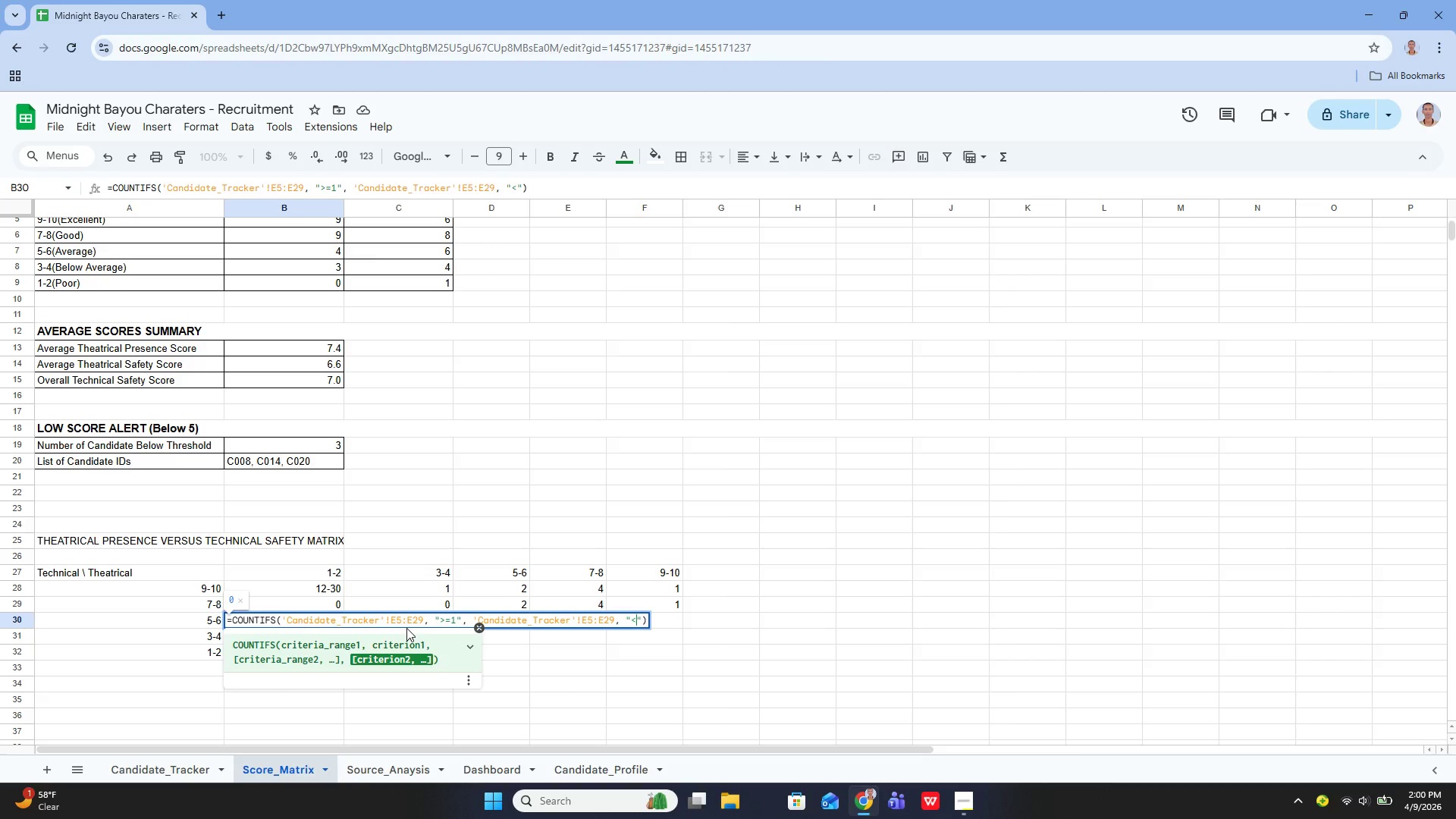 
key(Equal)
 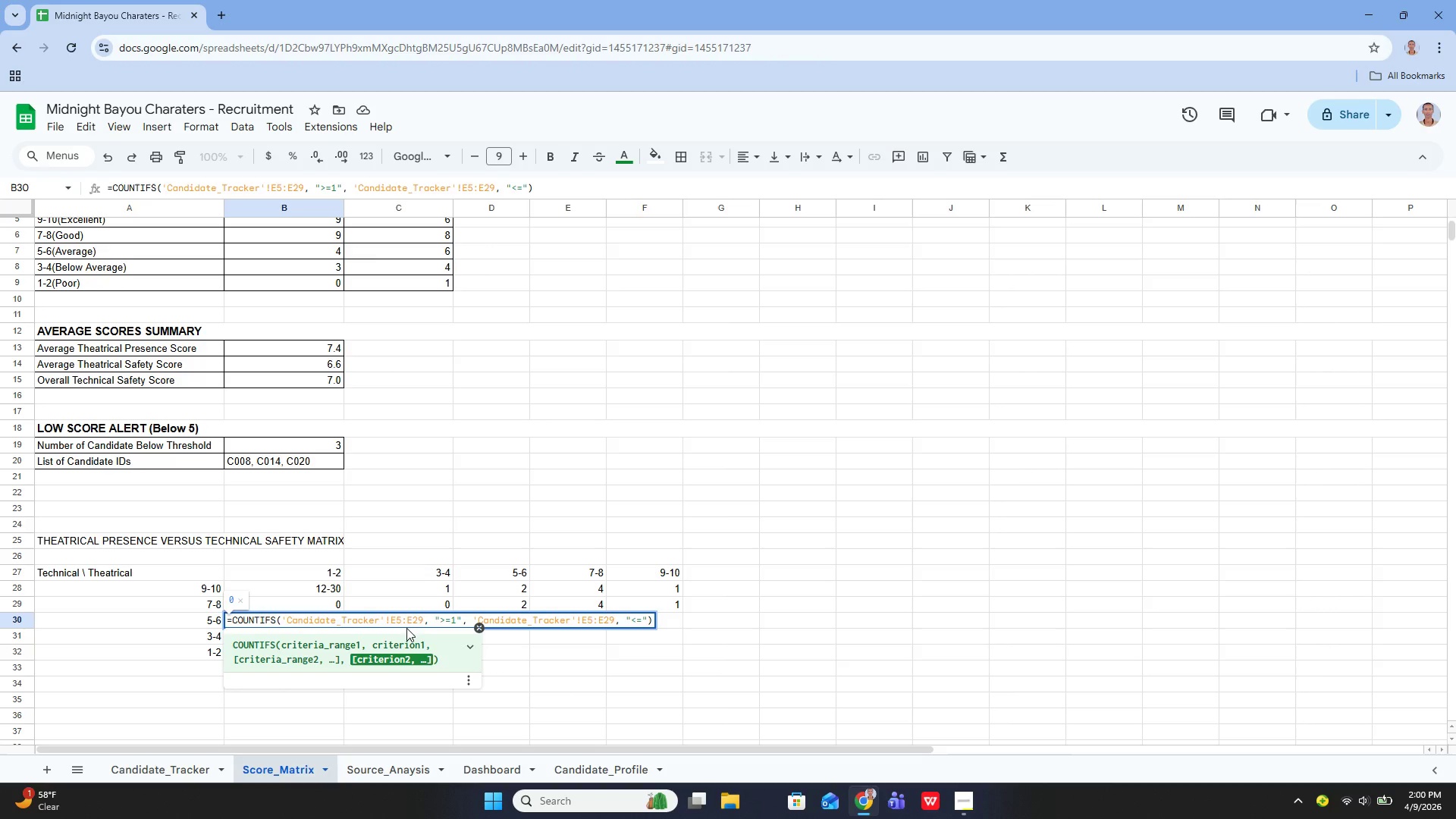 
key(2)
 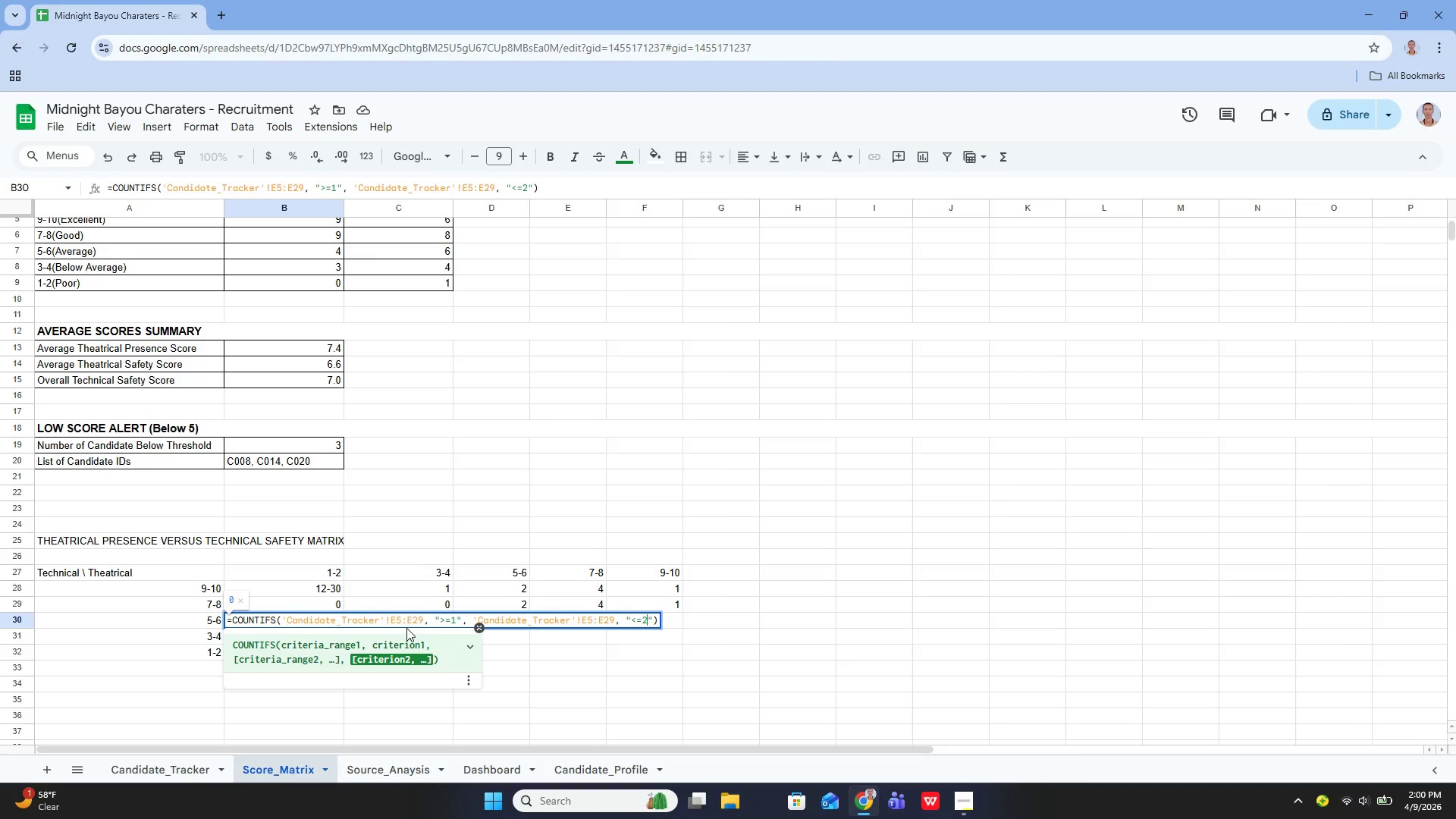 
key(ArrowRight)
 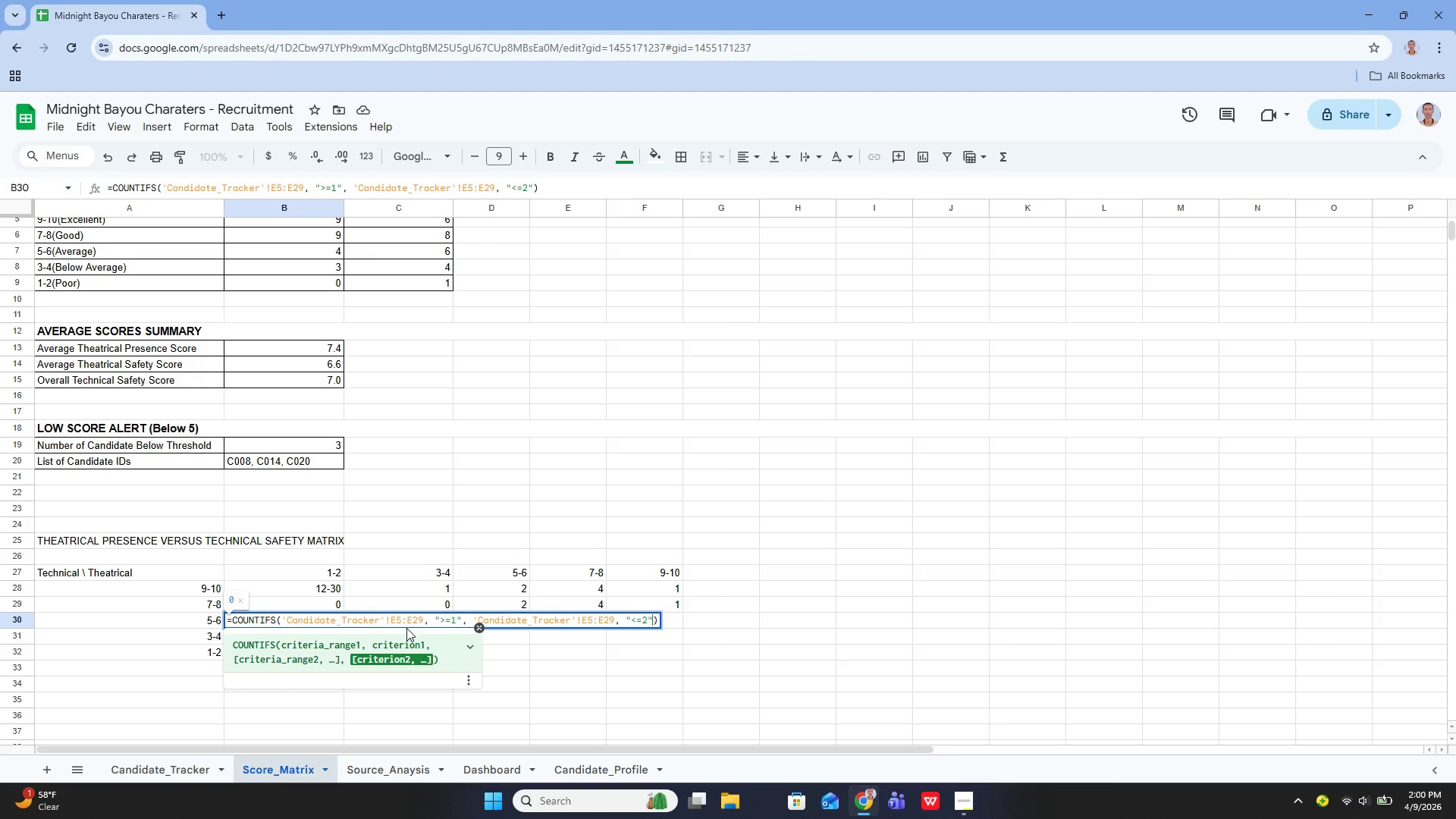 
key(Comma)
 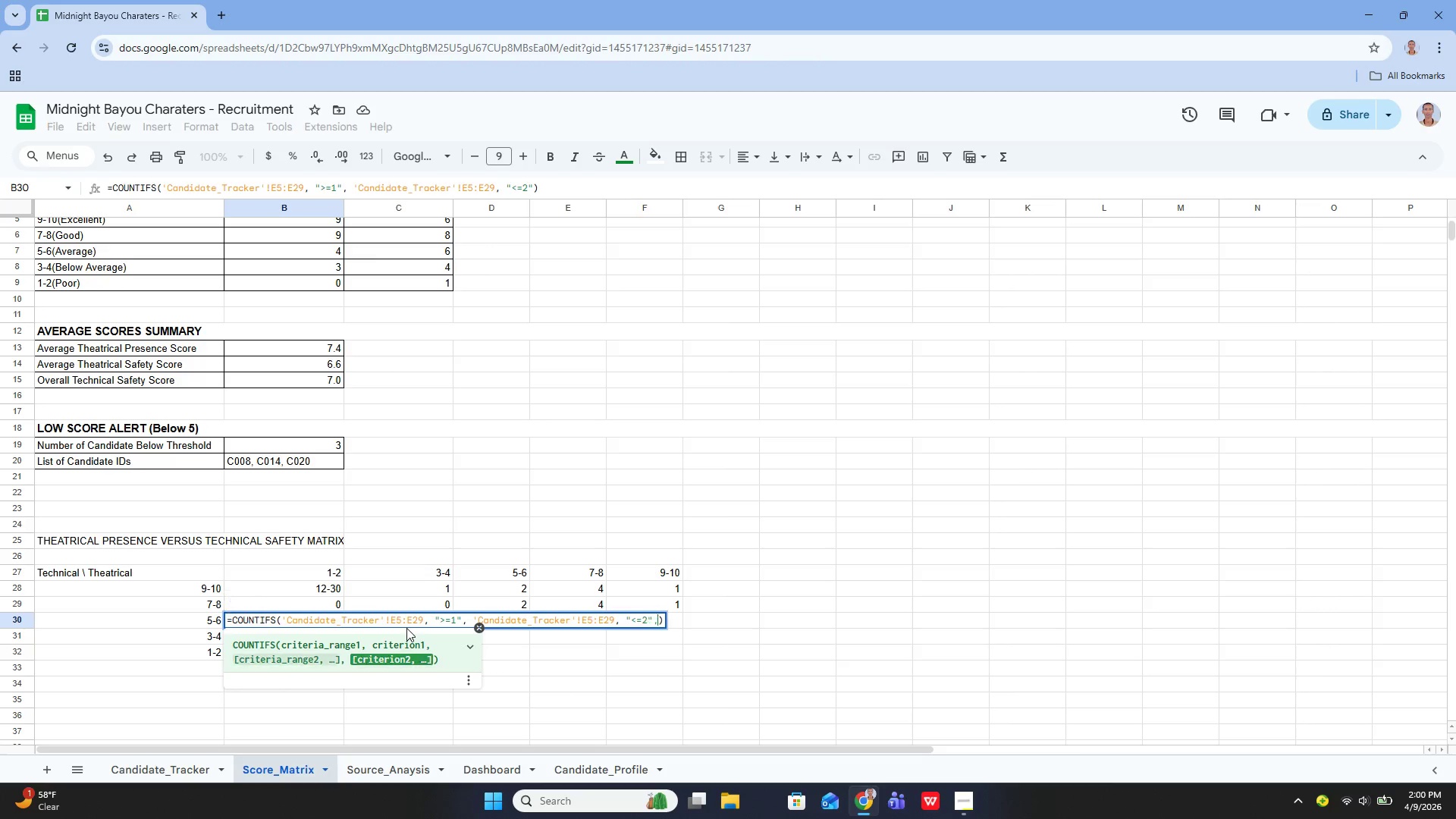 
key(Space)
 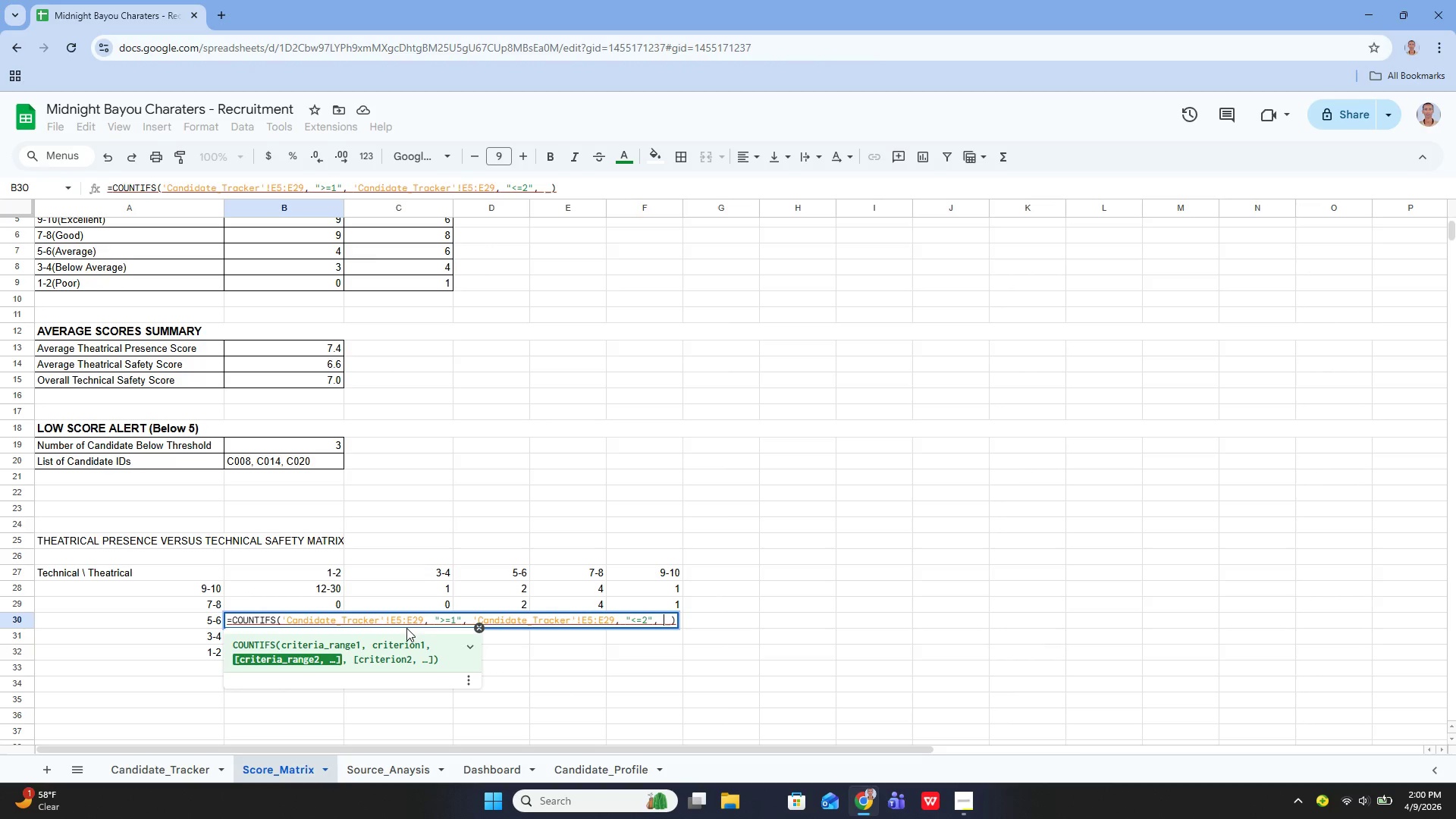 
hold_key(key=ShiftLeft, duration=1.34)
 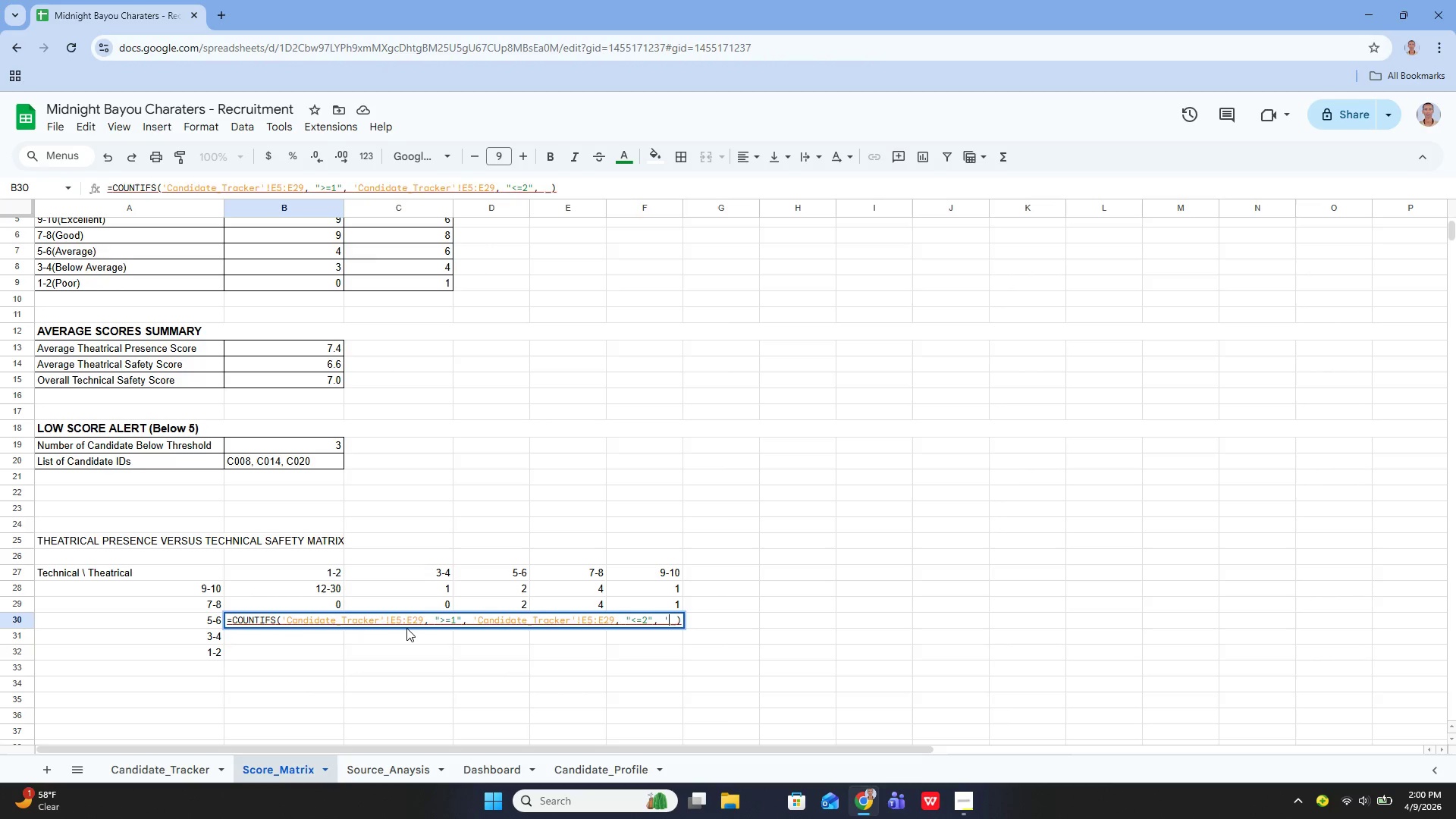 
key(Quote)
 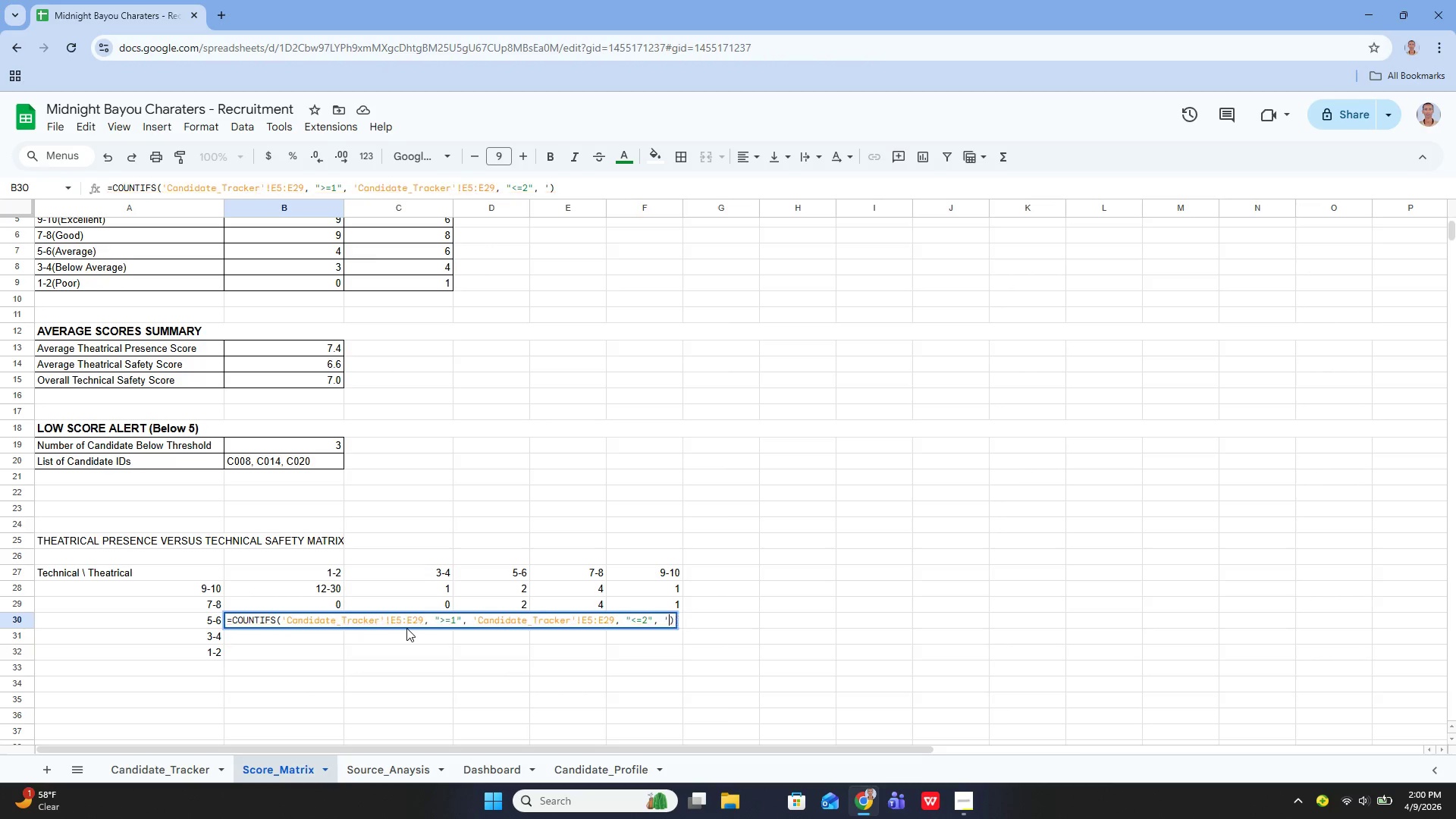 
key(Quote)
 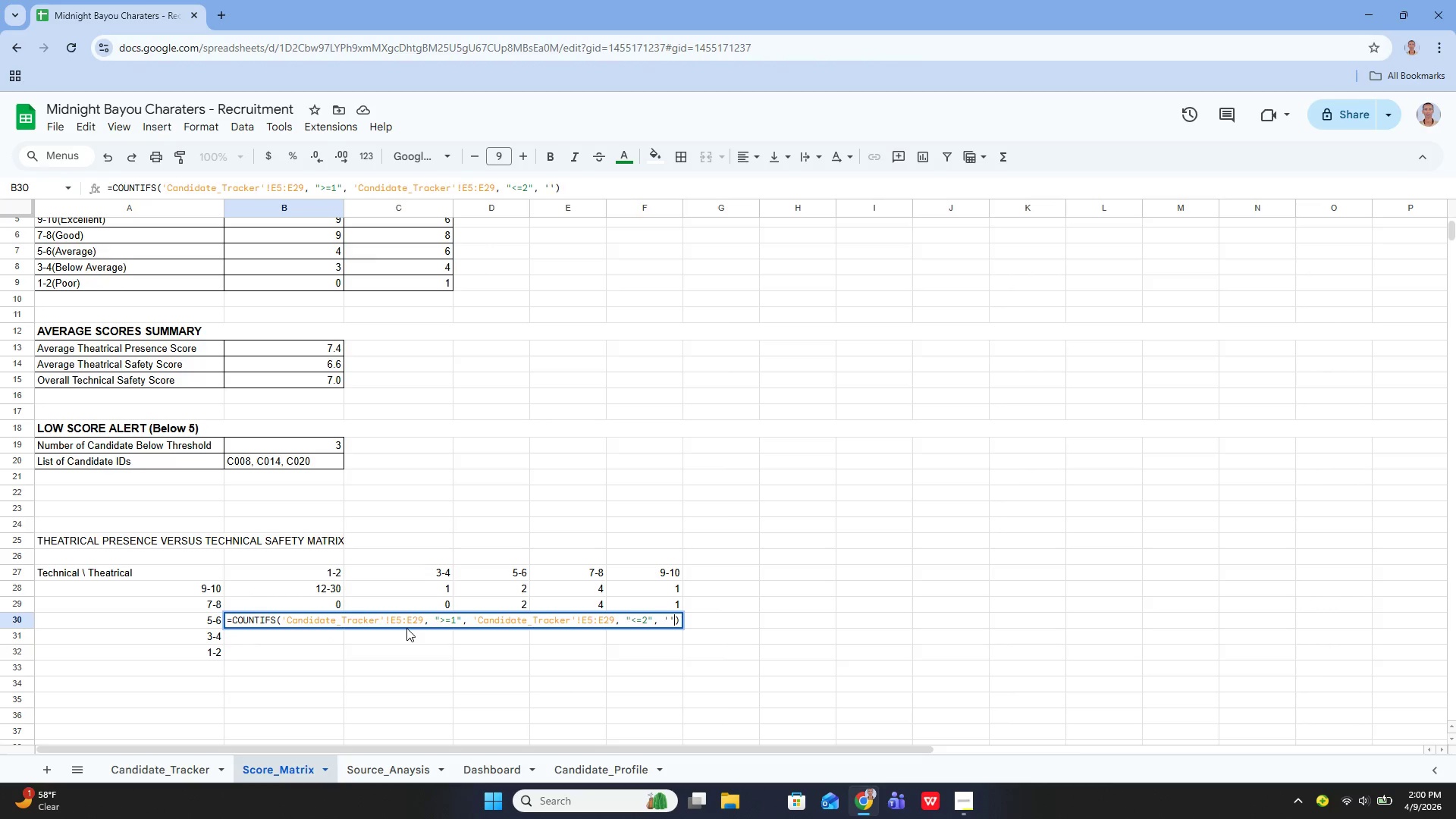 
key(ArrowLeft)
 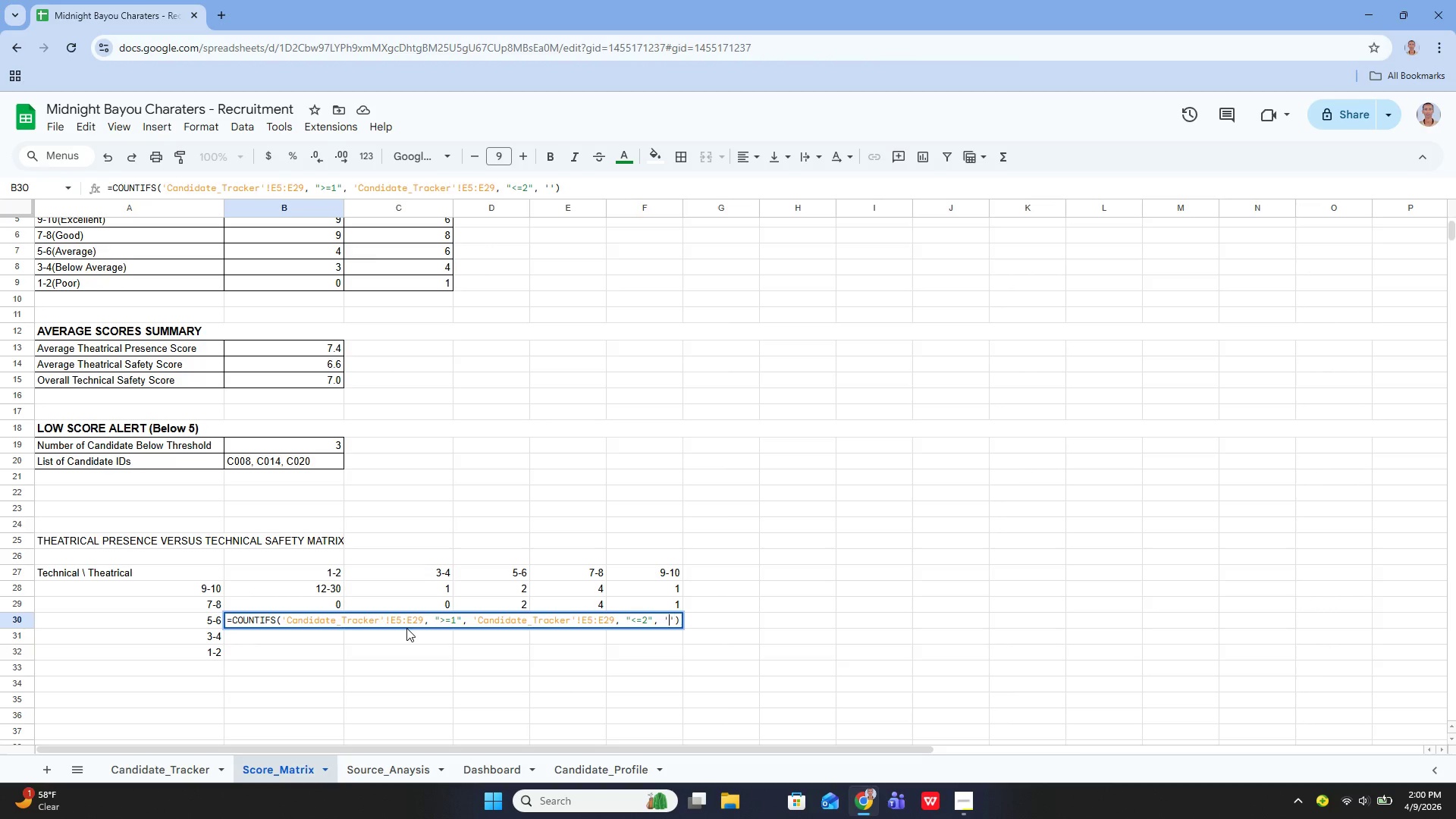 
type(Cam)
key(Backspace)
type(ndidate_Tracker)
 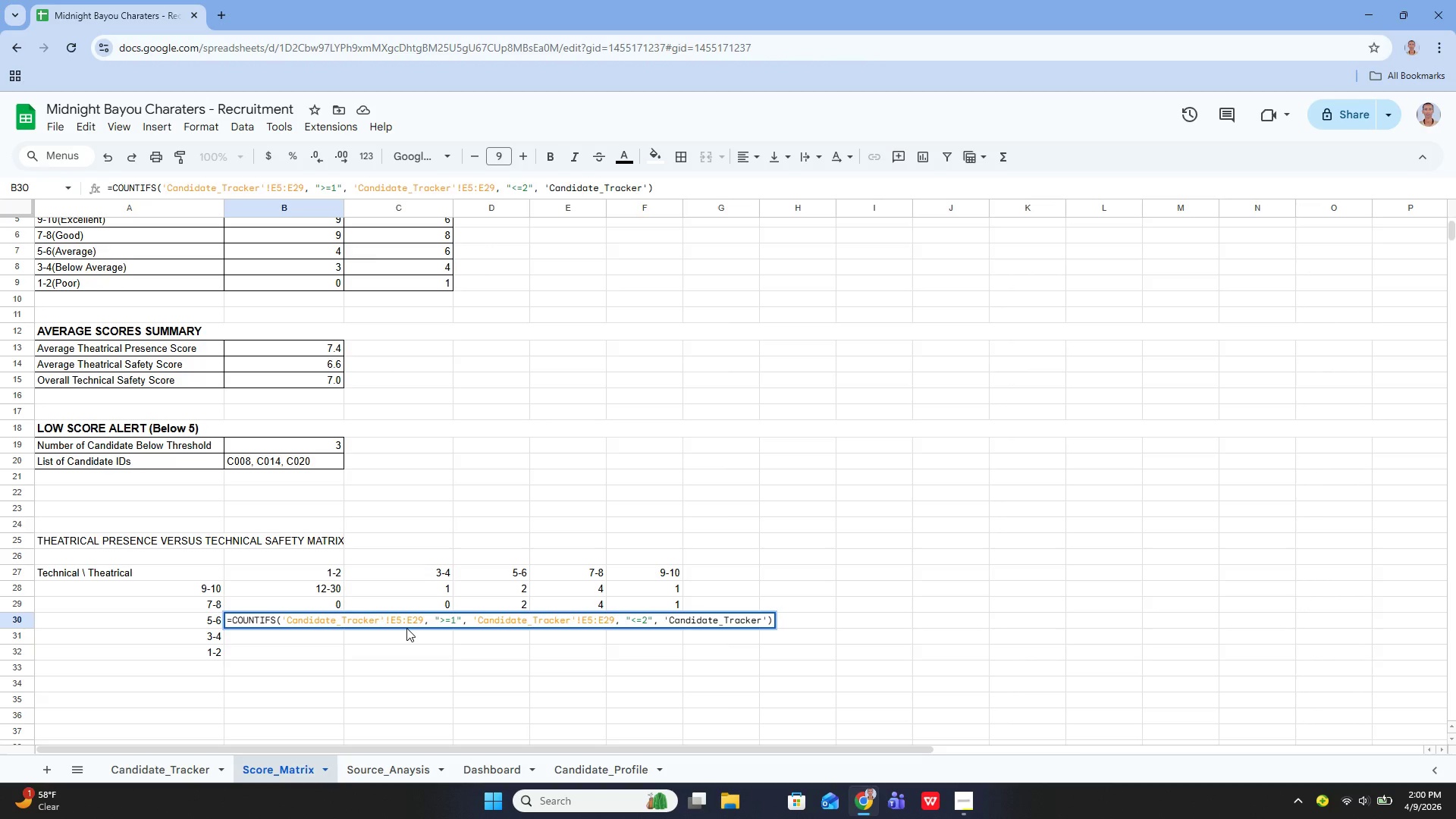 
key(ArrowRight)
 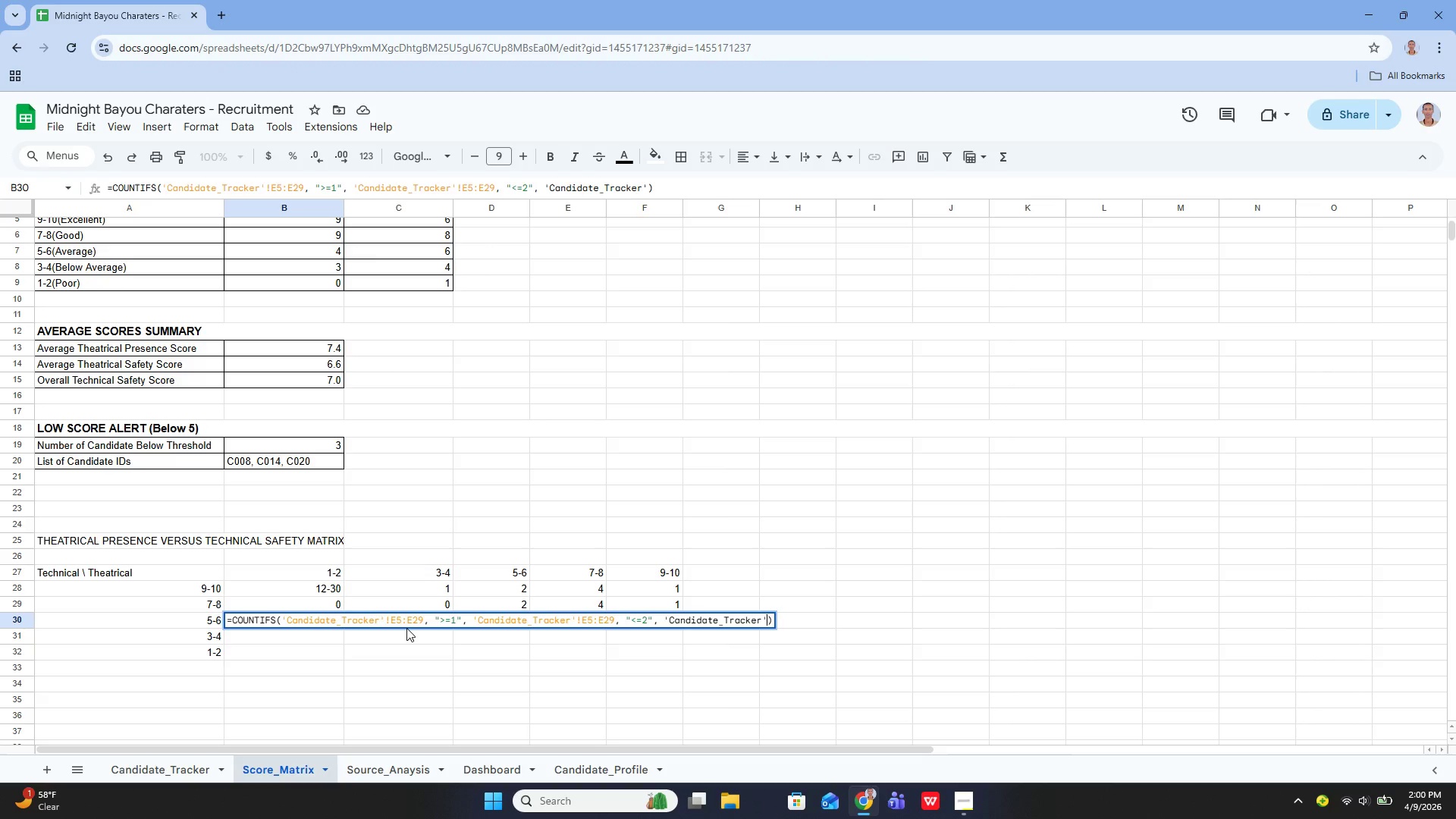 
type(!F5:F29, '')
 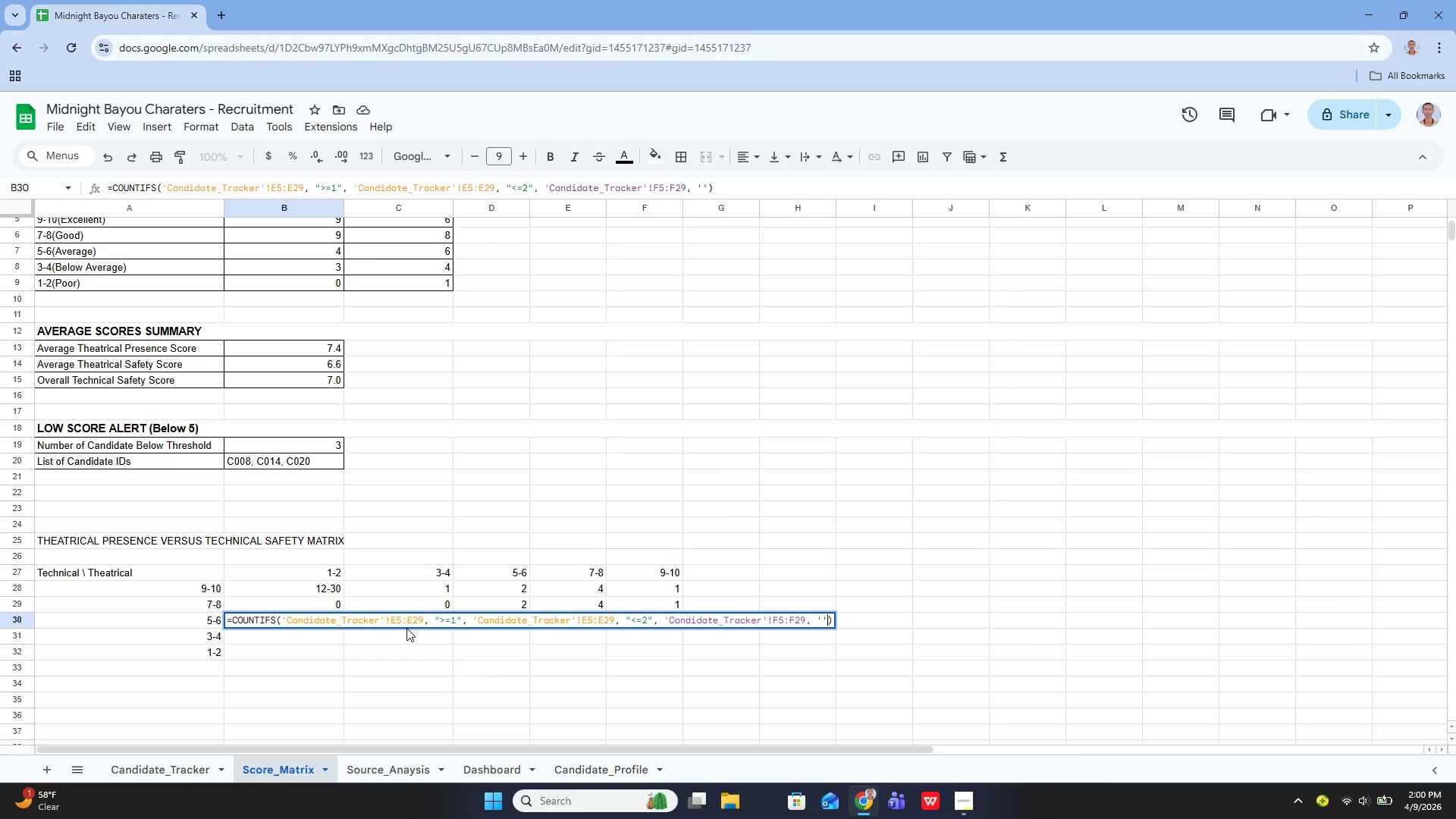 
key(ArrowLeft)
 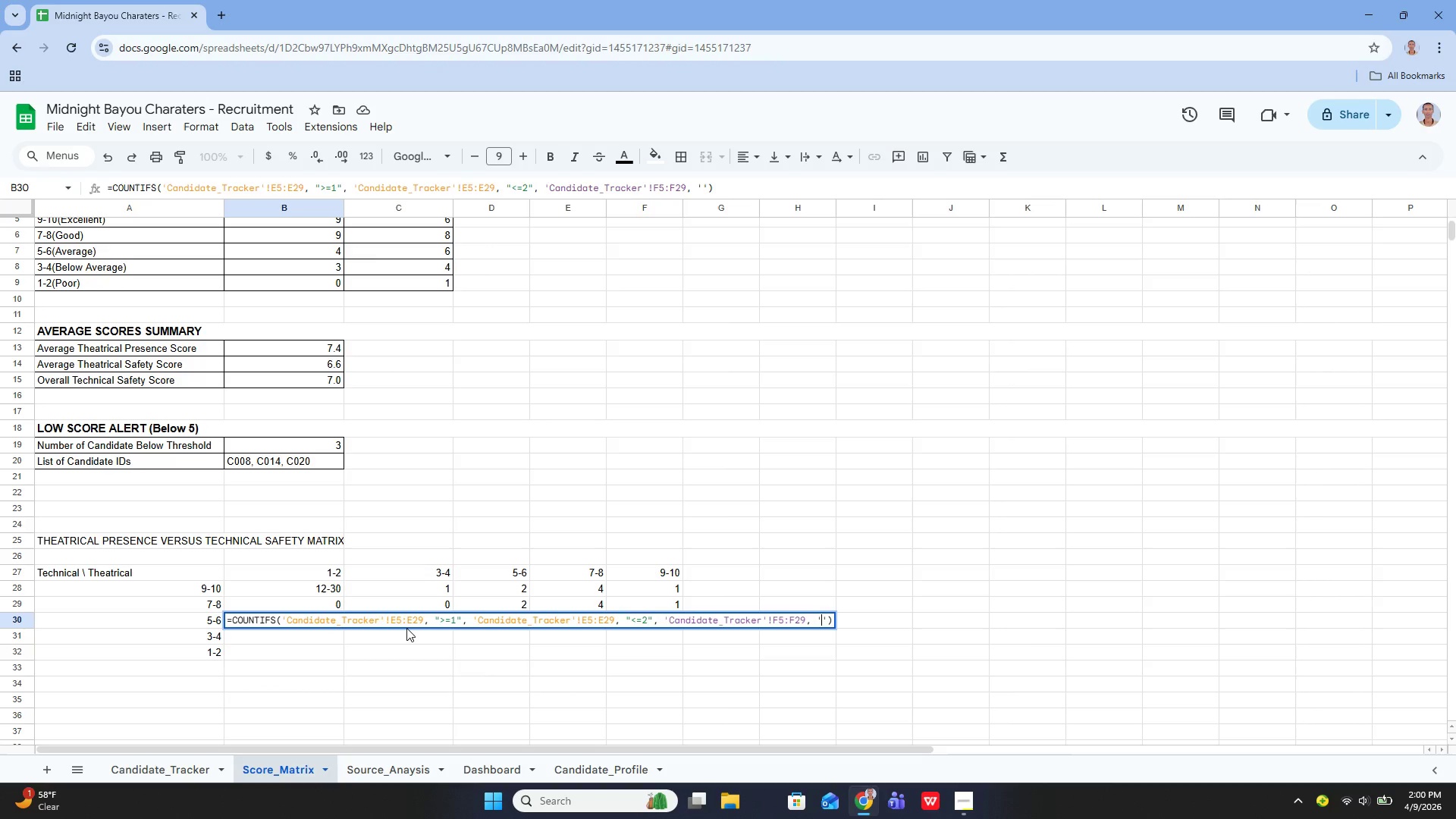 
key(Shift+Period)
 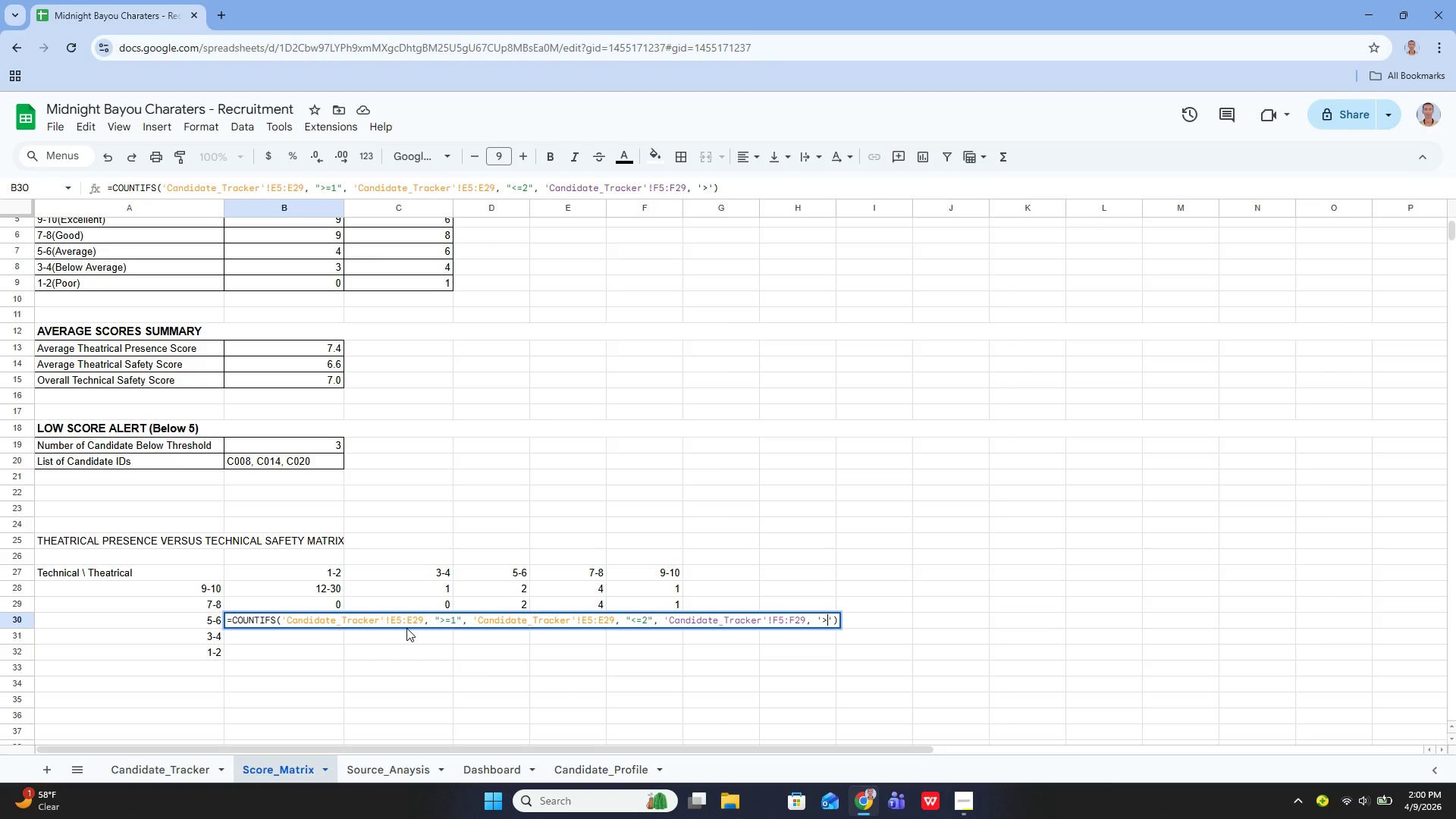 
key(Equal)
 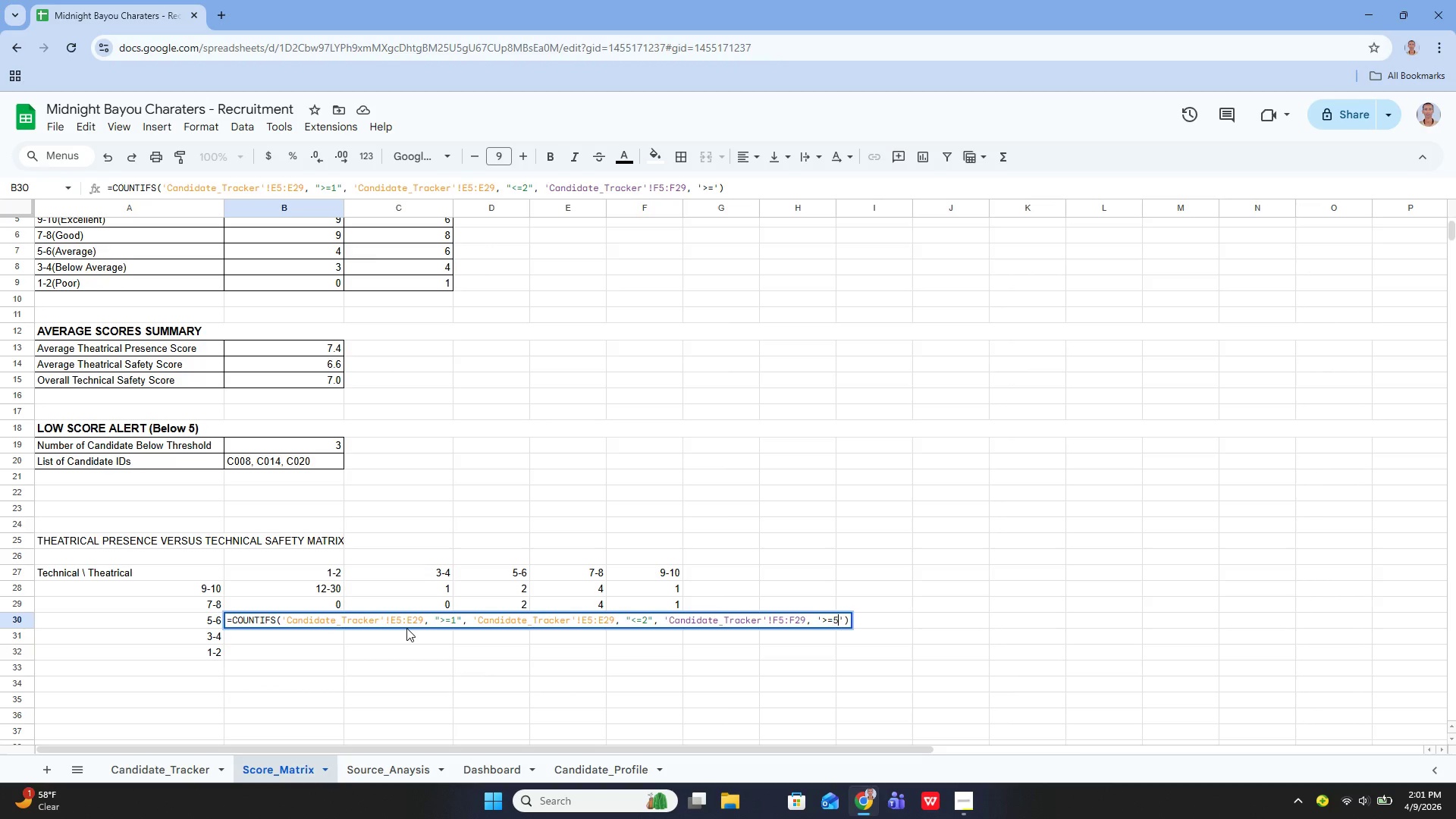 
key(5)
 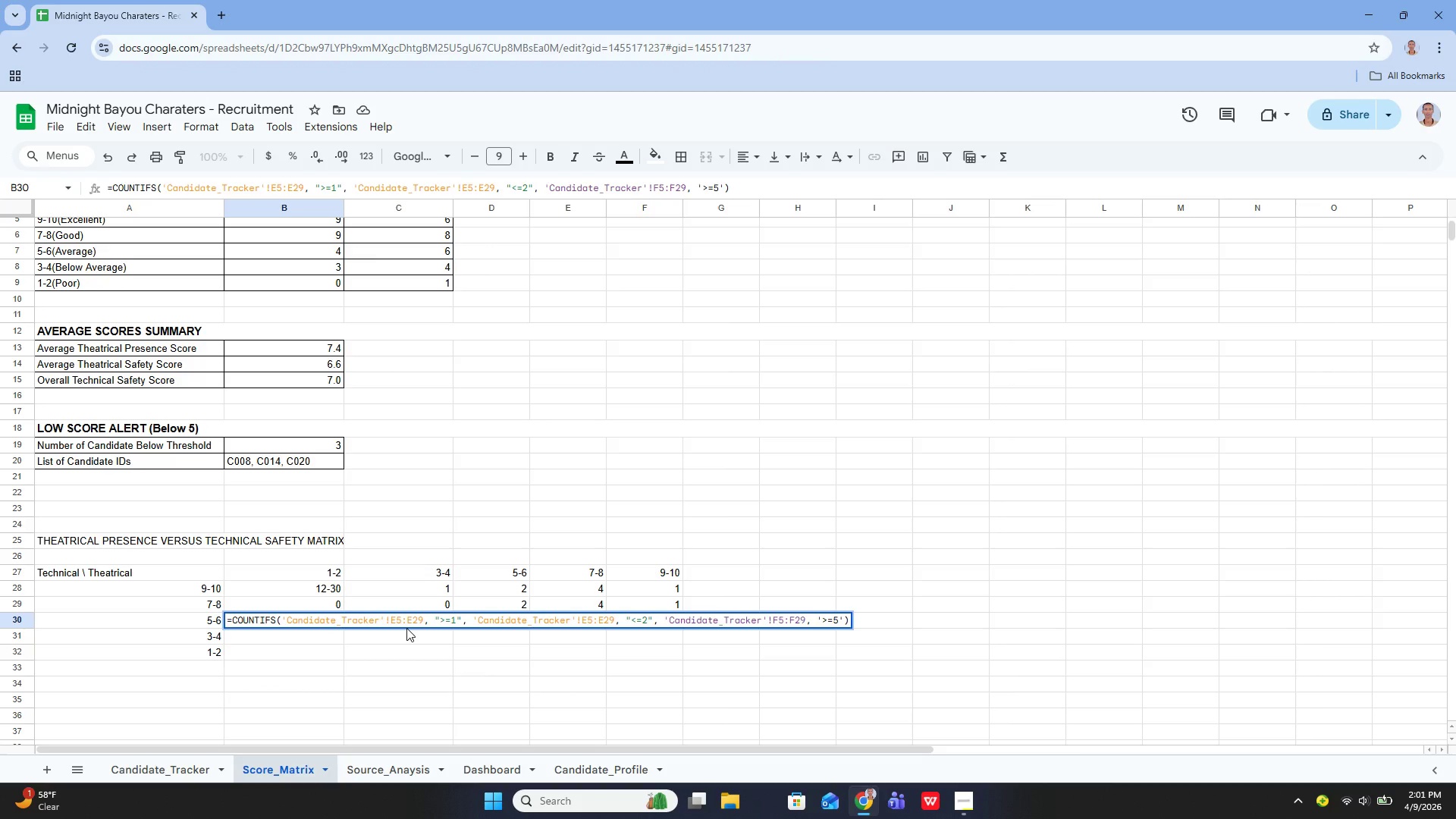 
key(ArrowRight)
 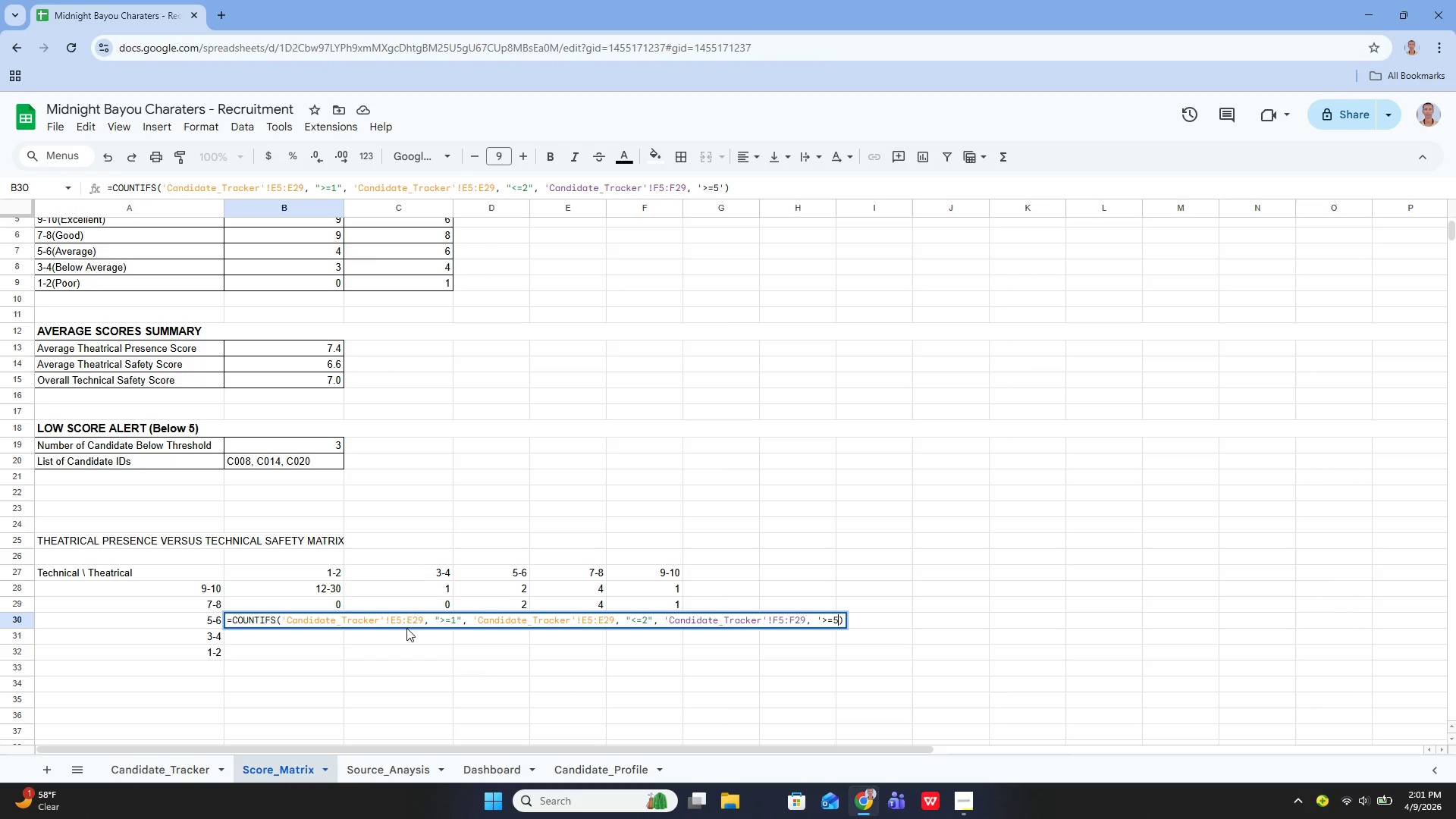 
key(Backspace)
 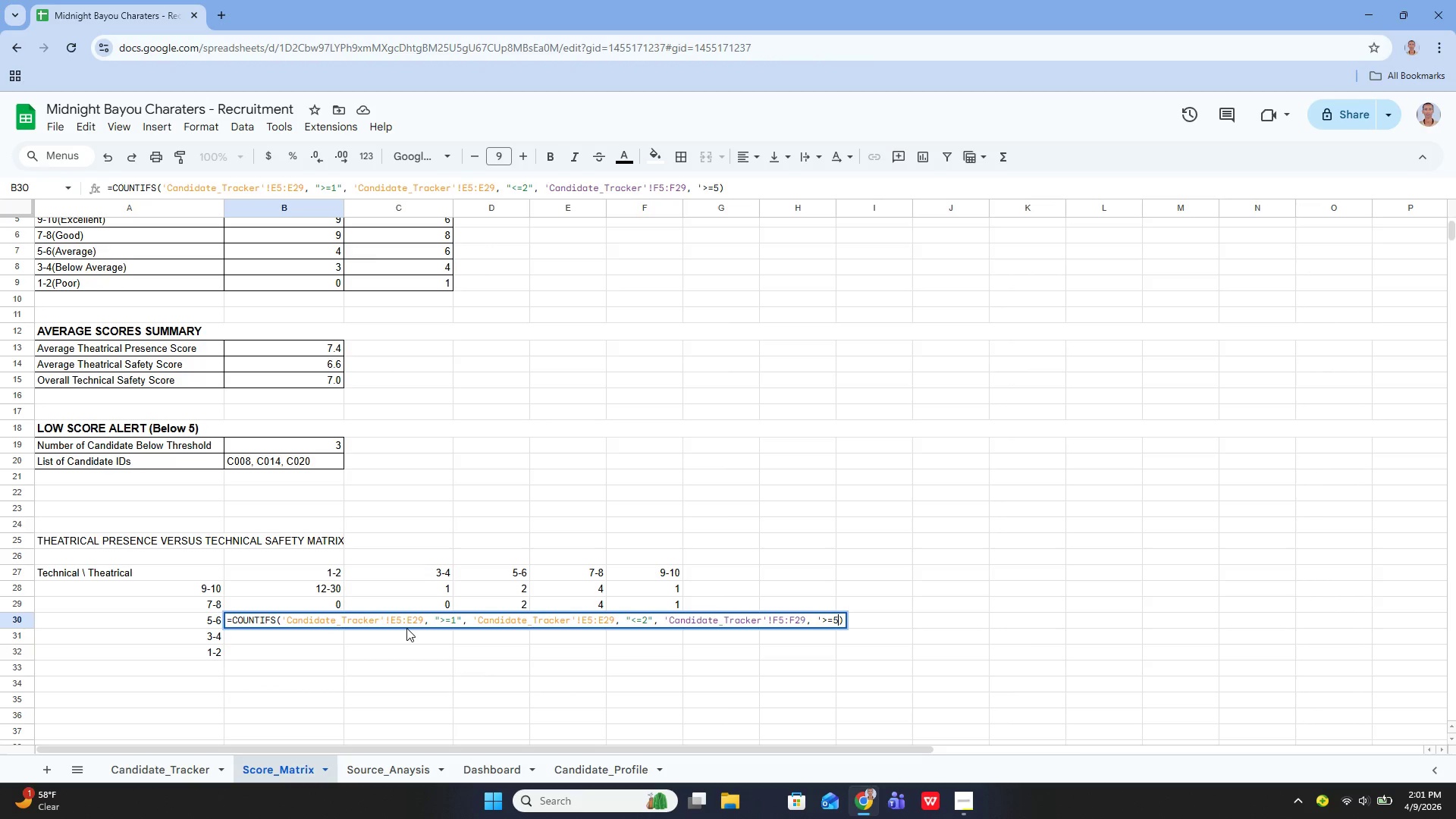 
key(Shift+ShiftLeft)
 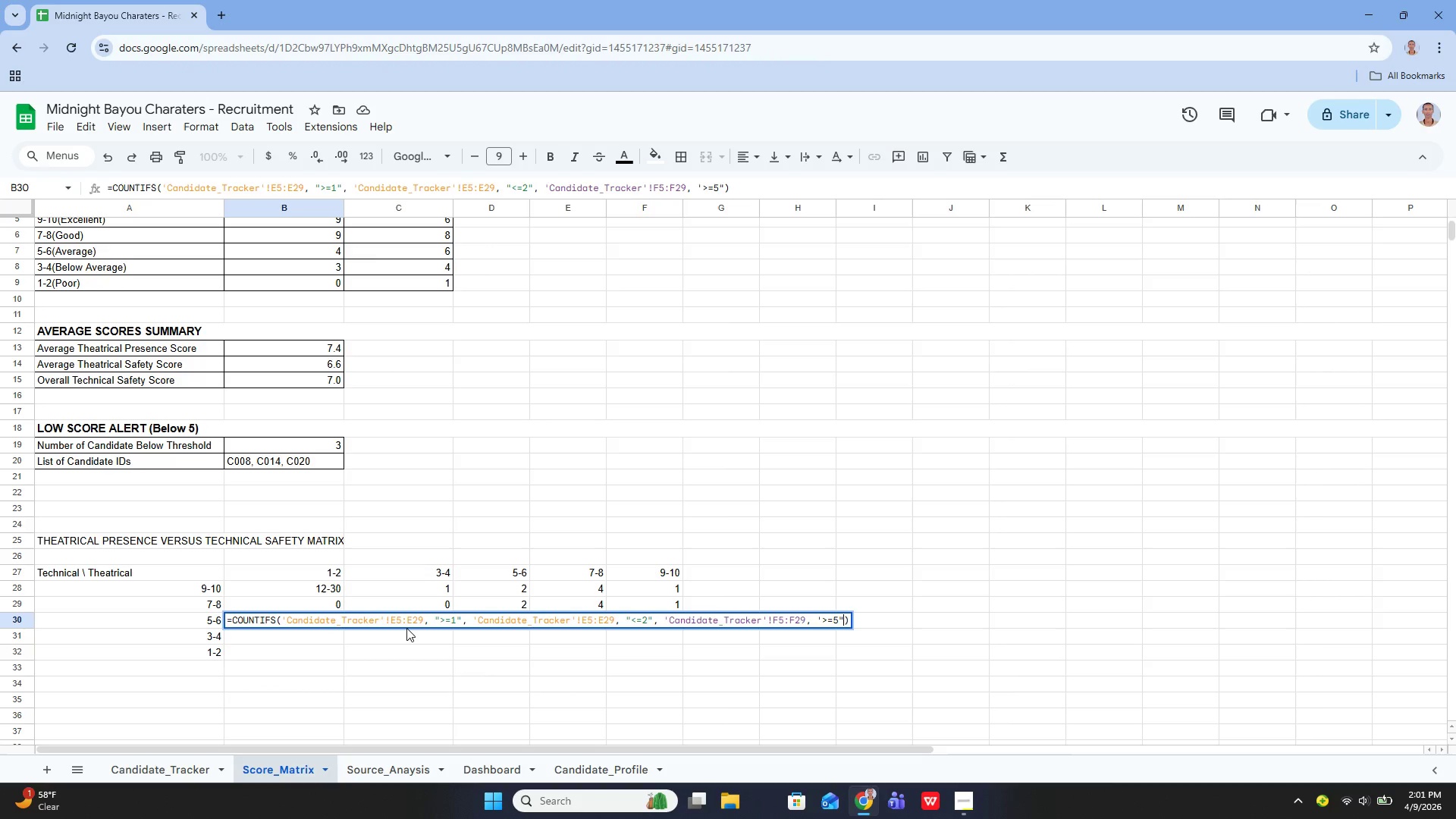 
key(Shift+Quote)
 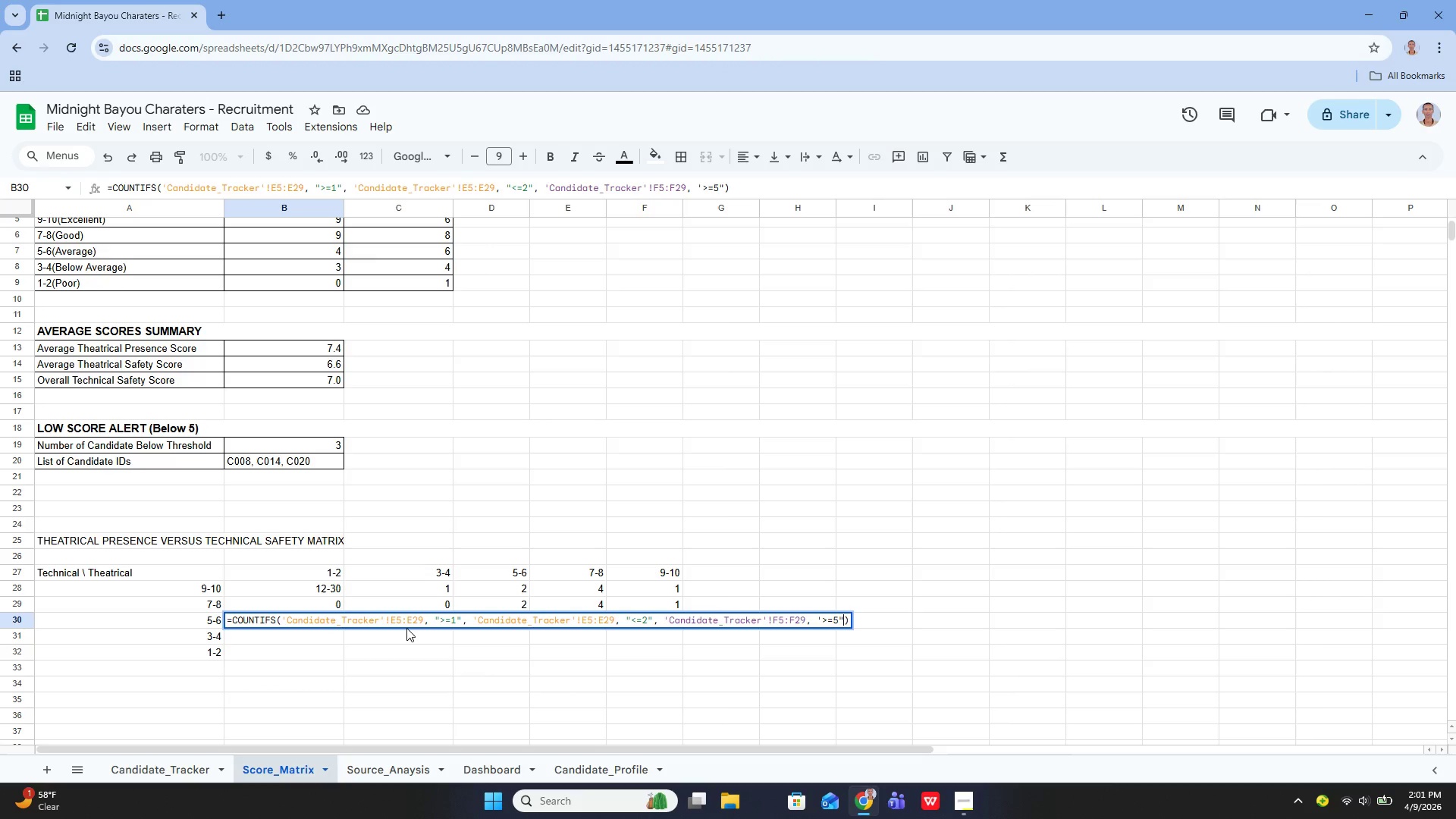 
key(ArrowLeft)
 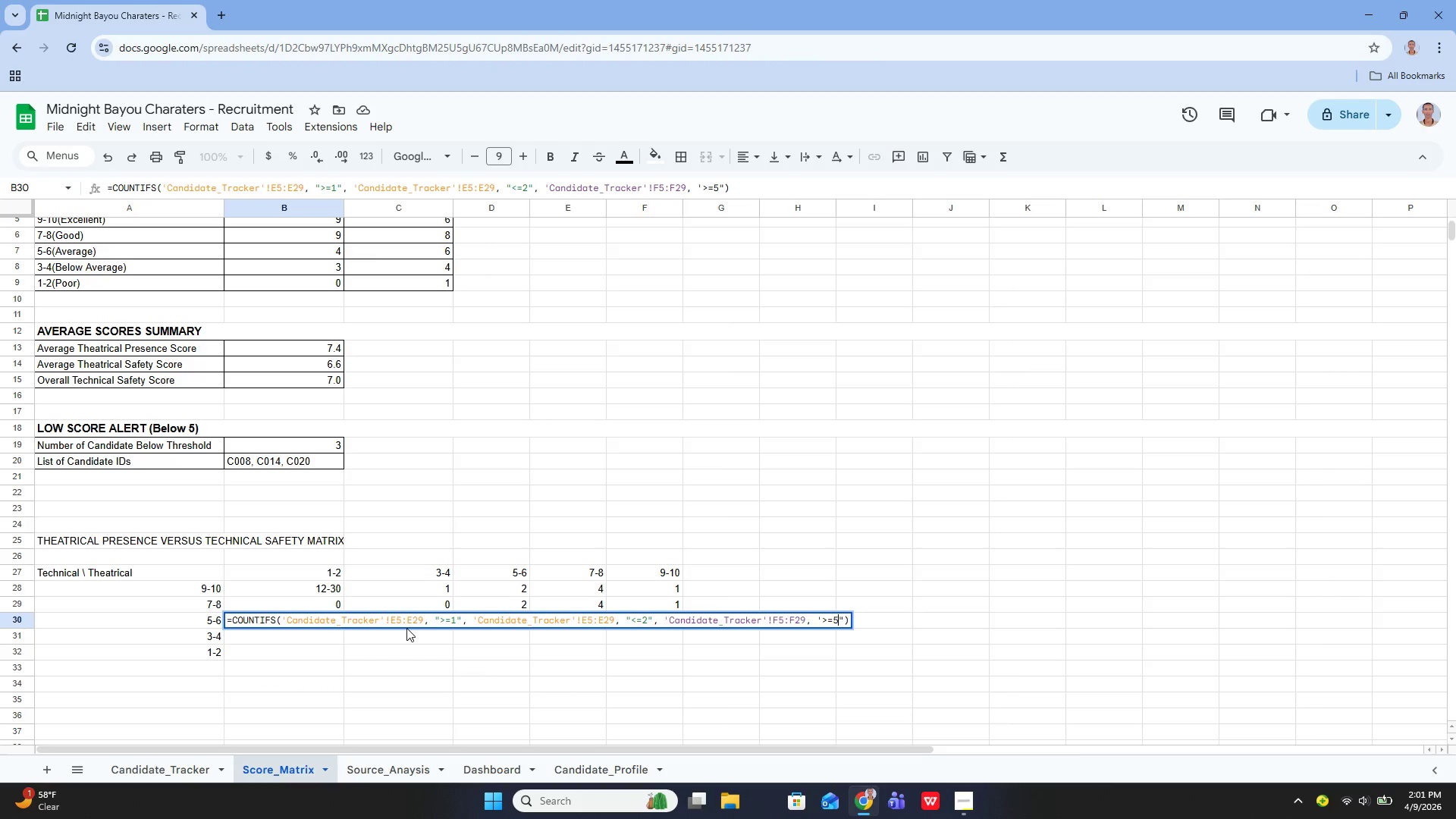 
key(ArrowLeft)
 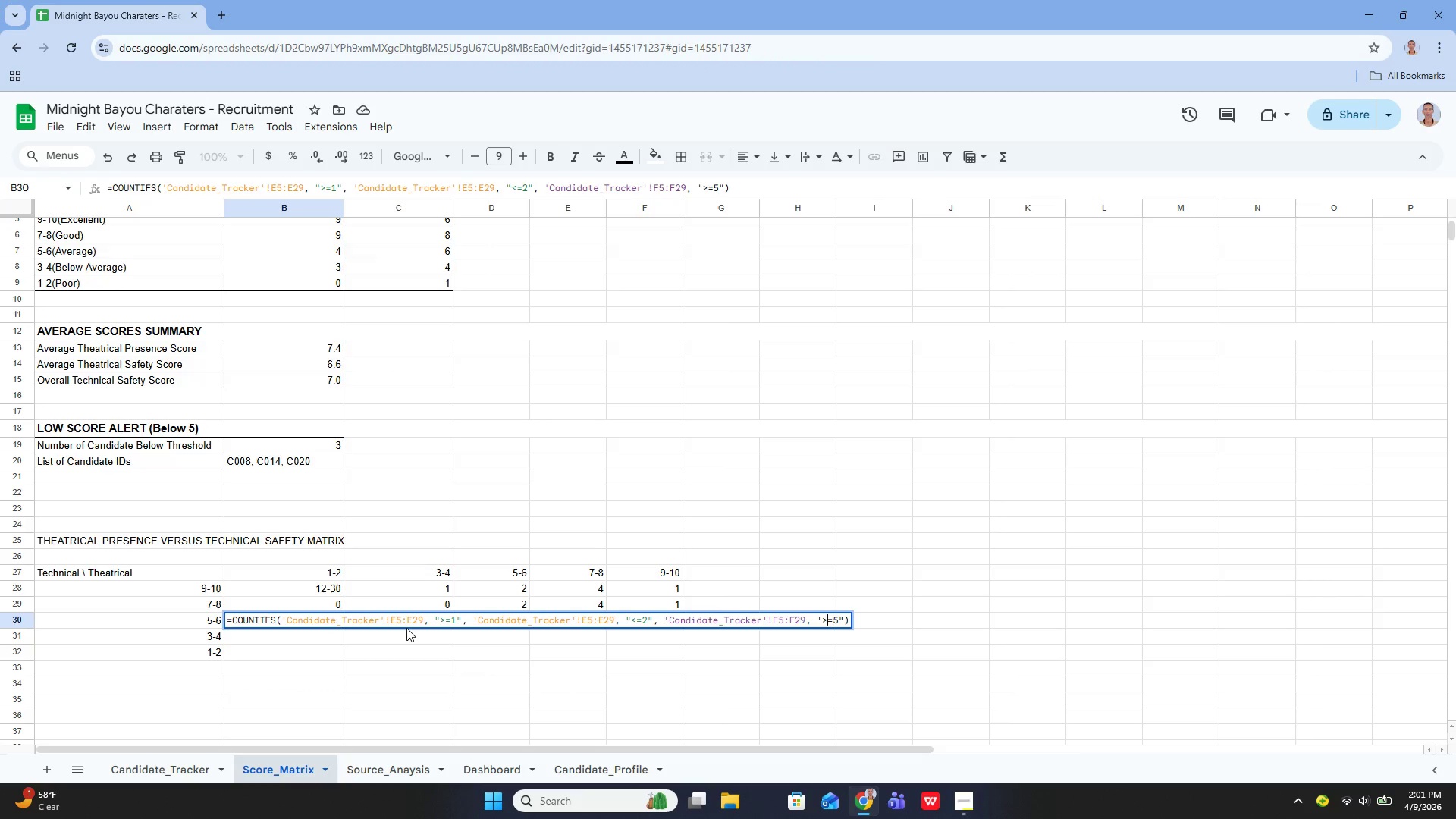 
key(ArrowLeft)
 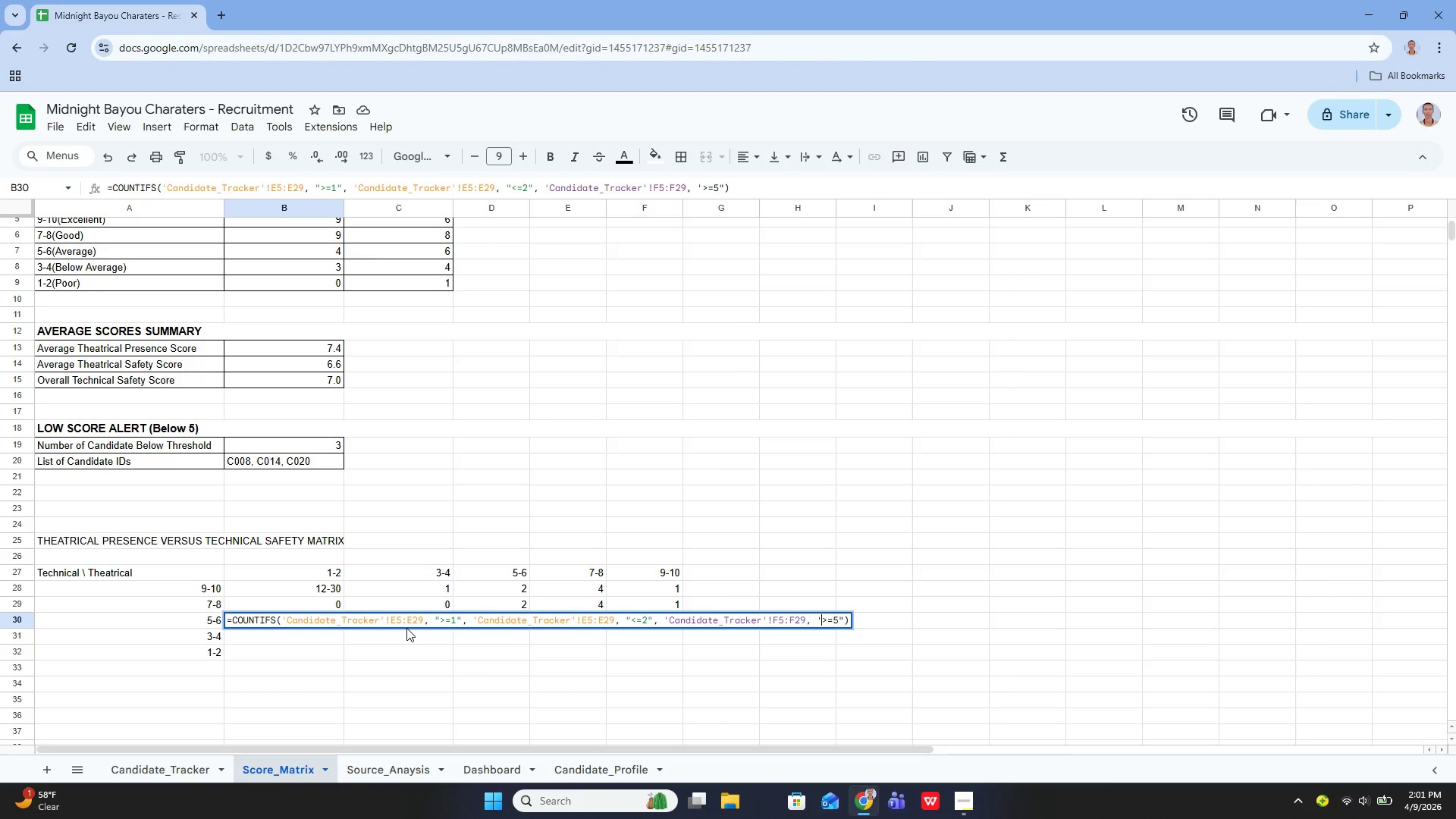 
key(ArrowLeft)
 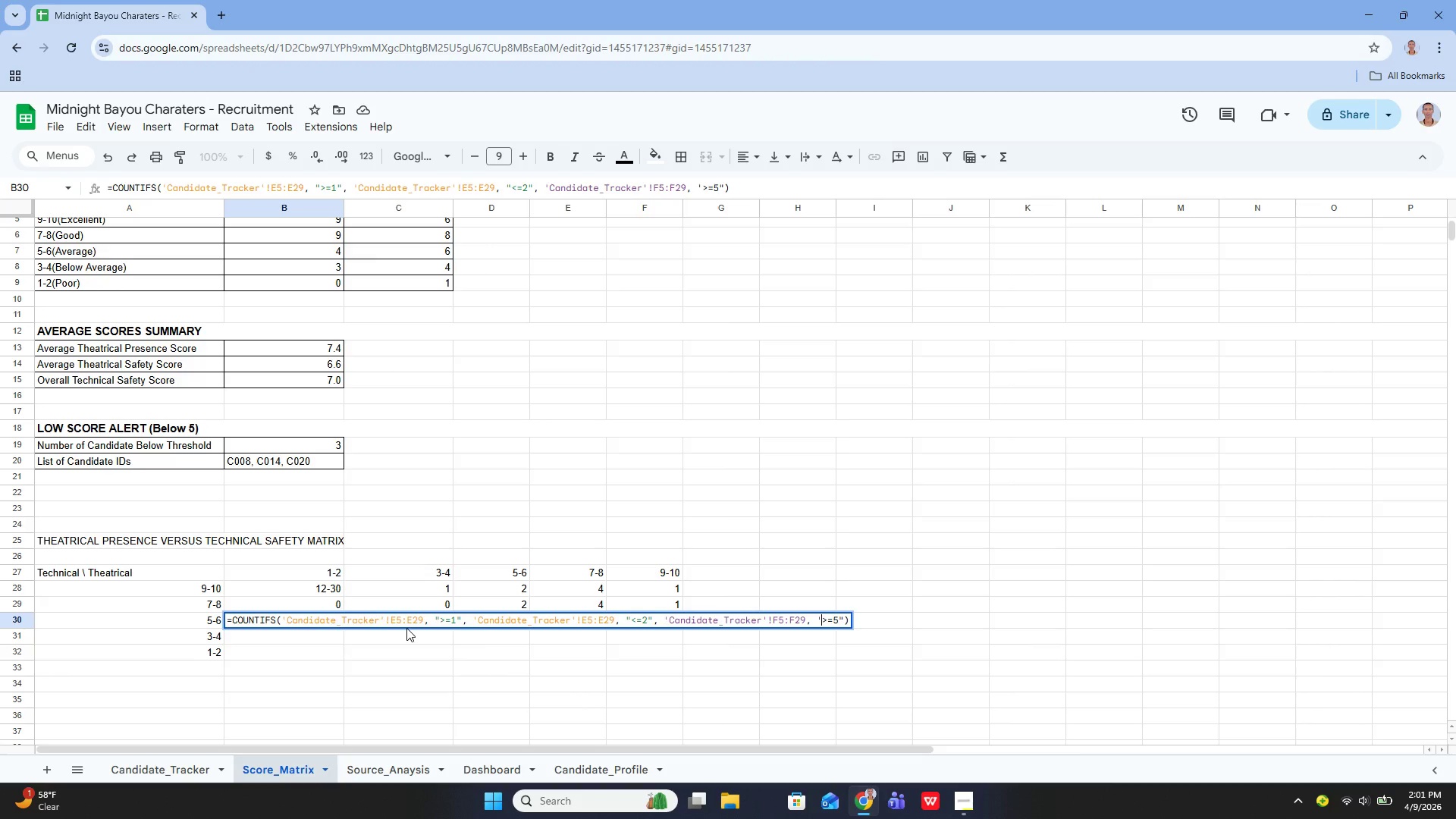 
key(Backspace)
 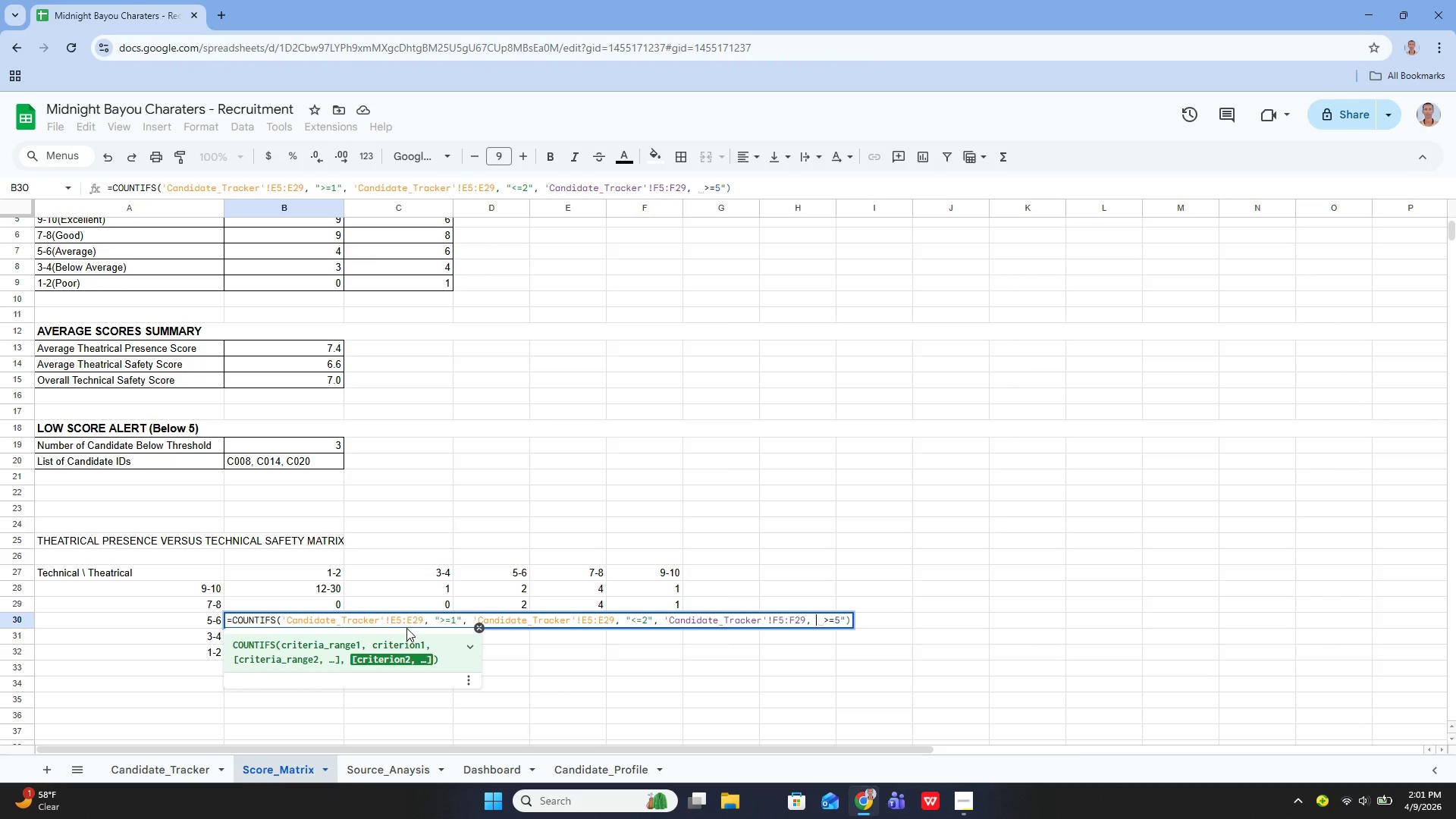 
key(Shift+Quote)
 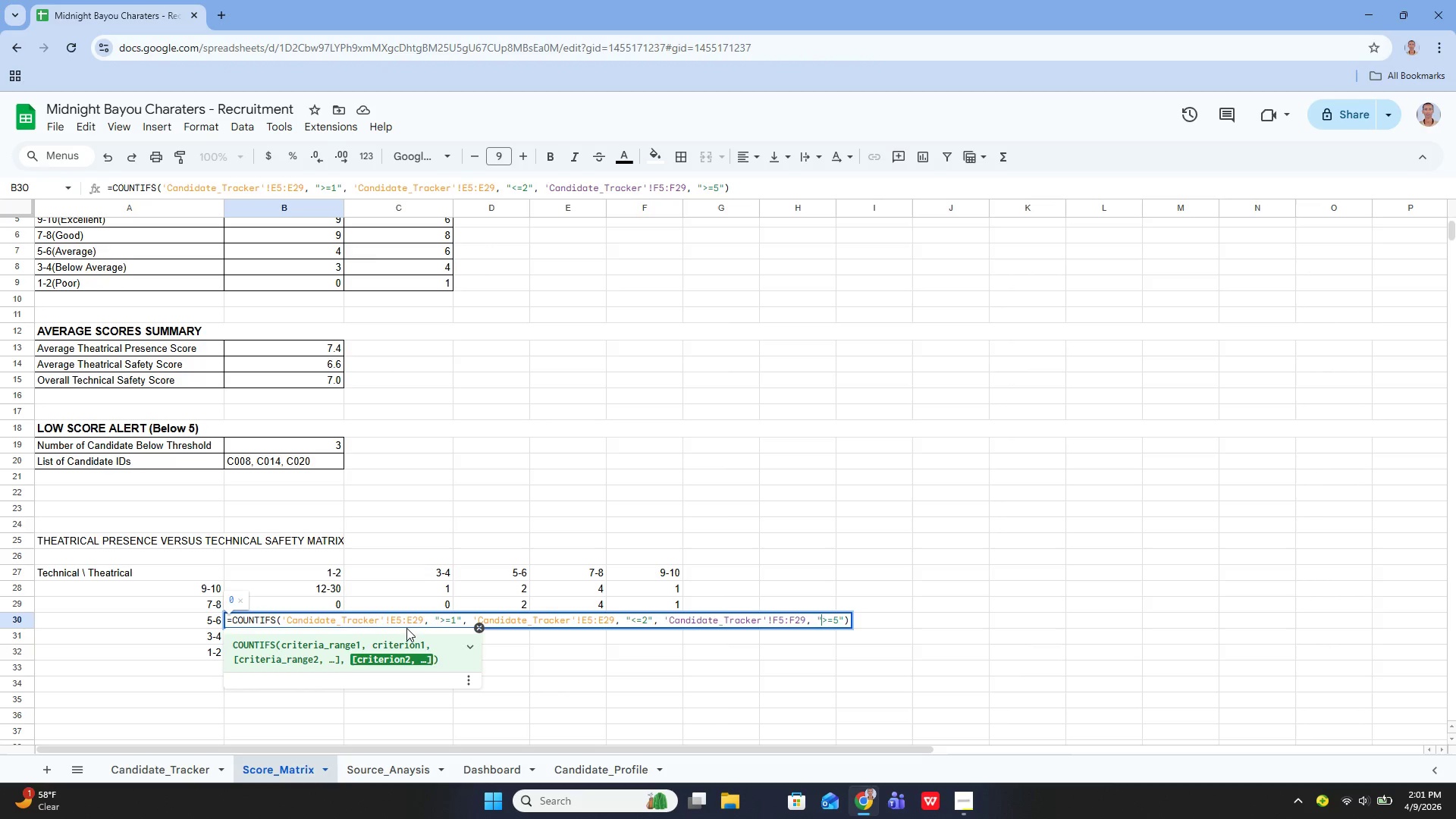 
key(ArrowRight)
 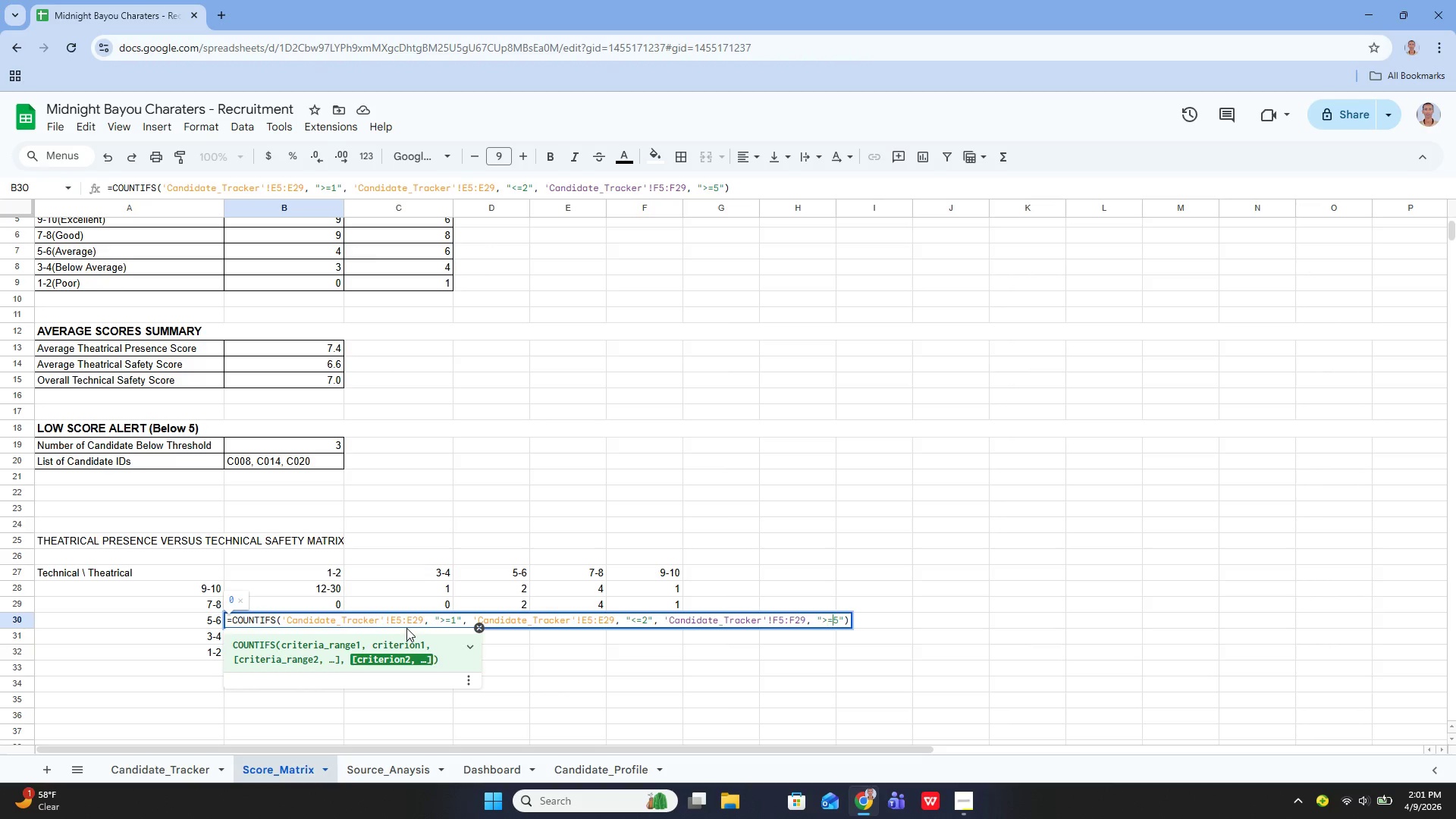 
key(ArrowRight)
 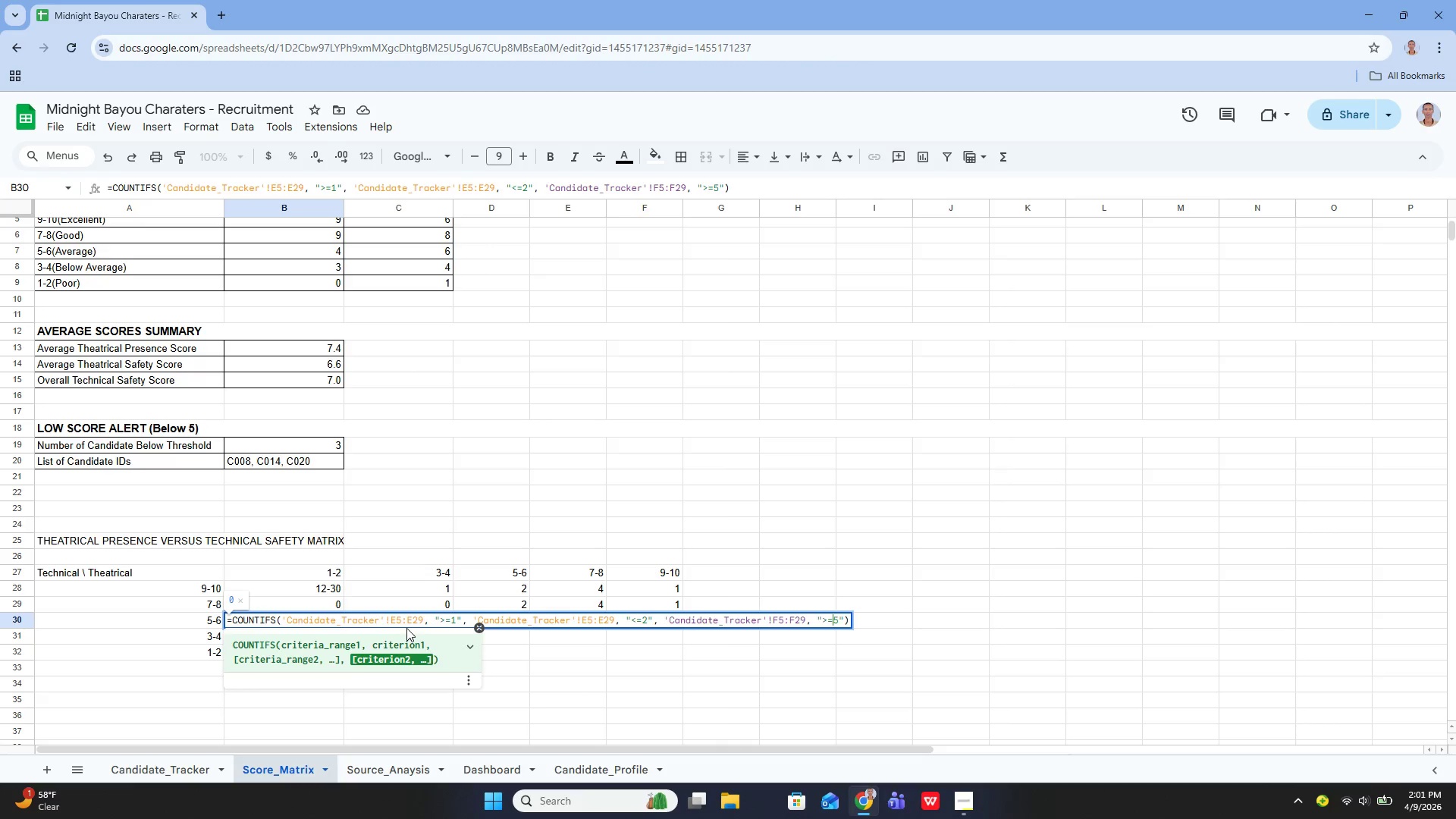 
key(ArrowRight)
 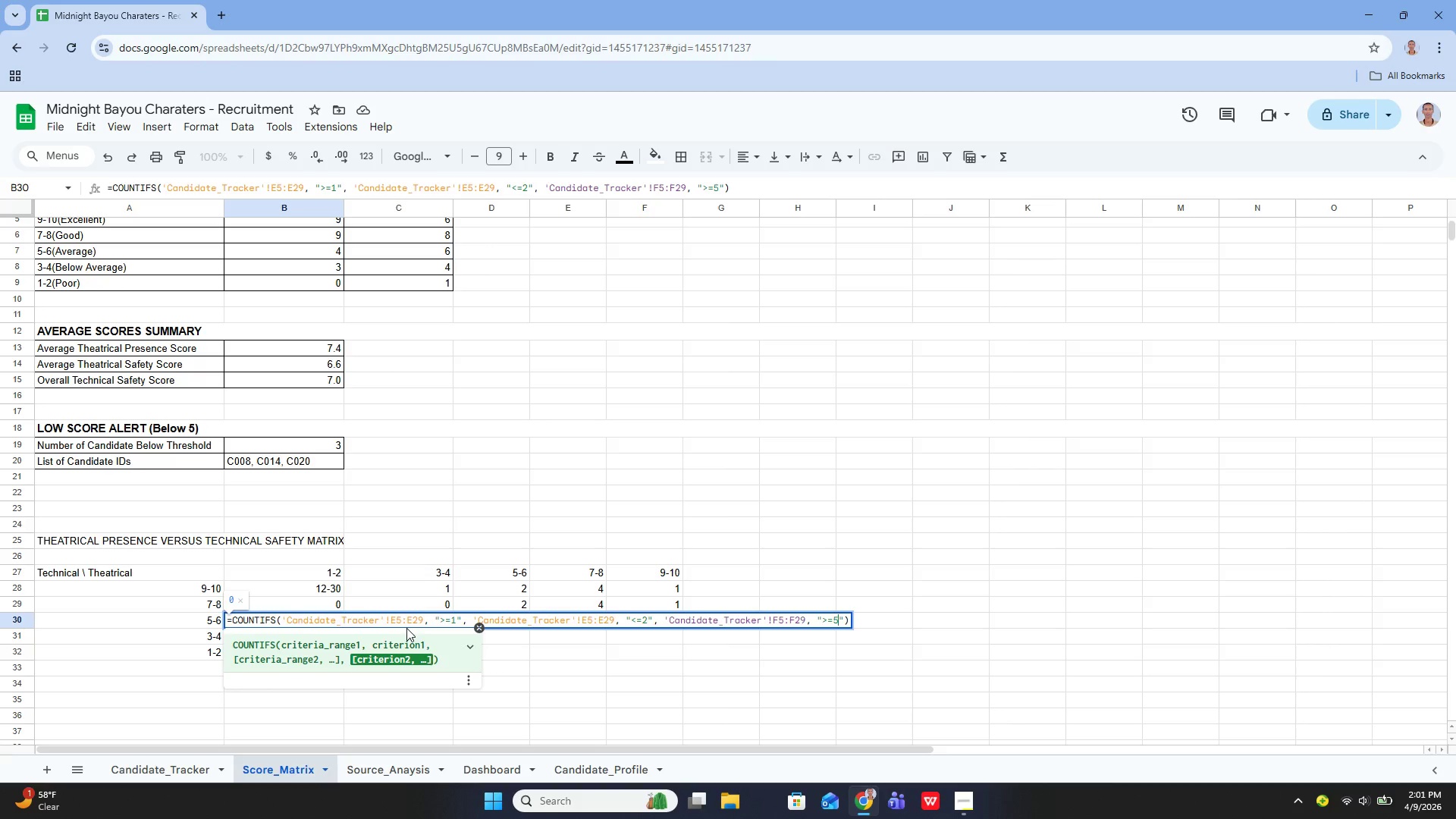 
key(ArrowRight)
 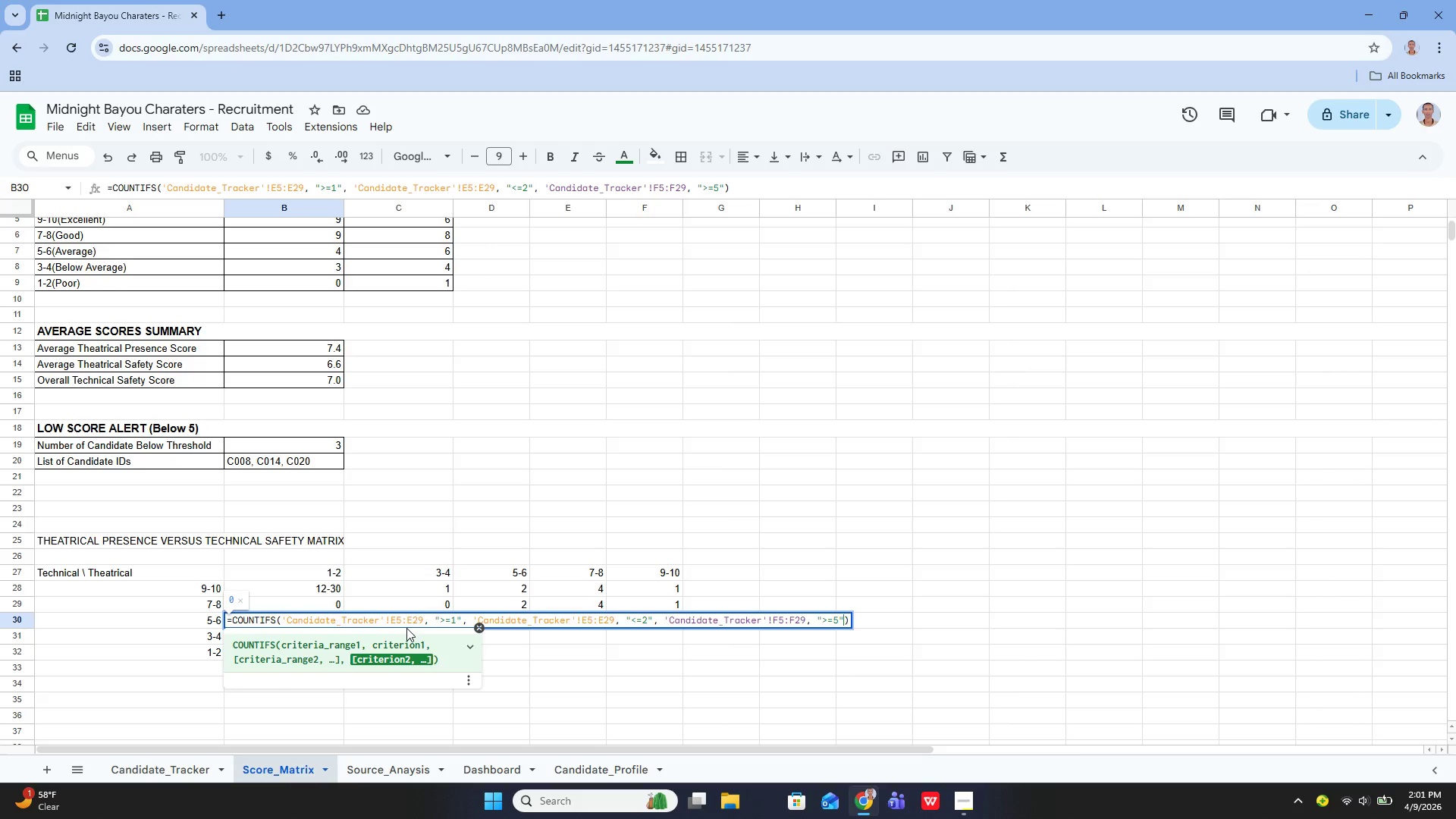 
key(Comma)
 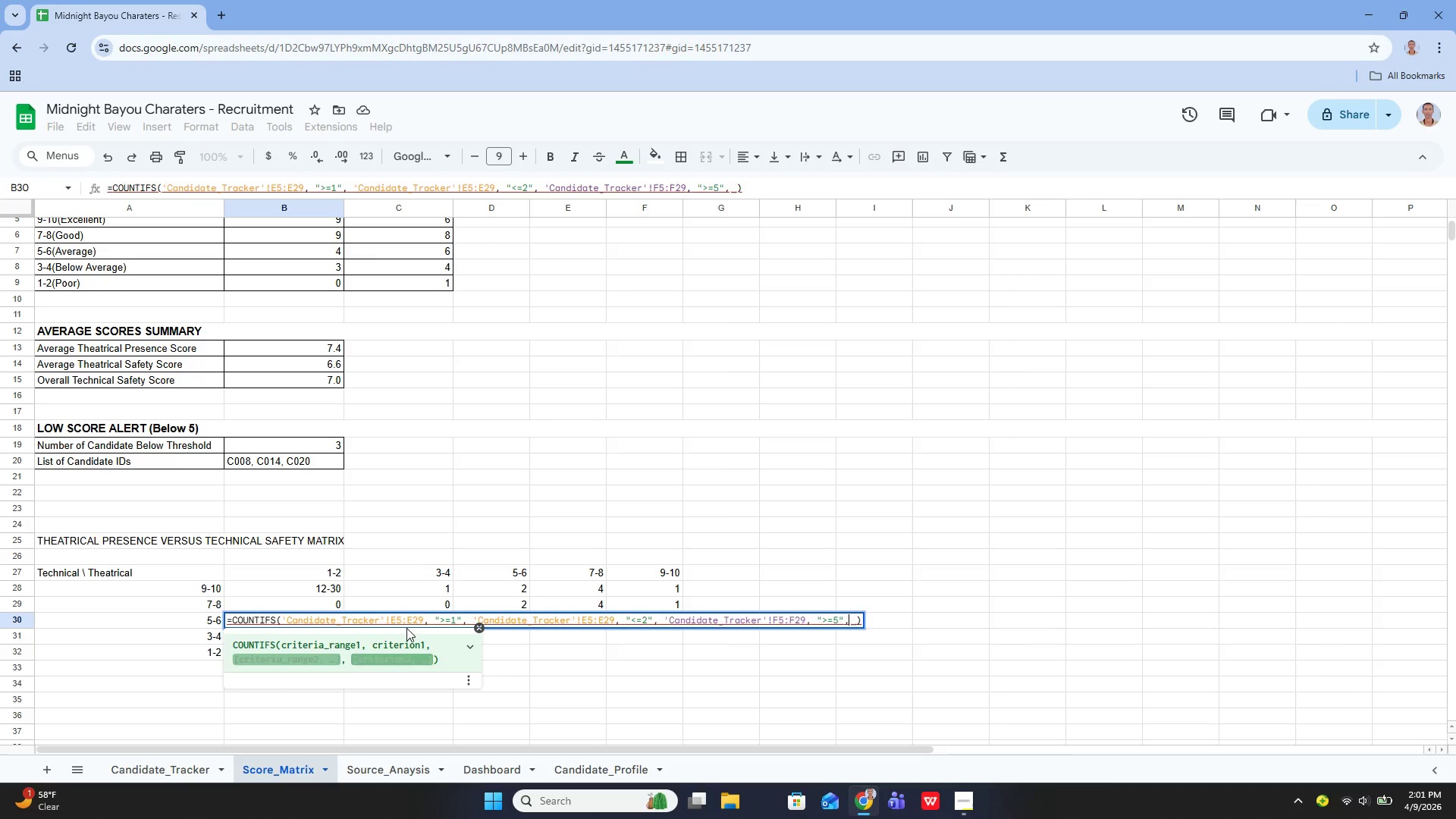 
key(Space)
 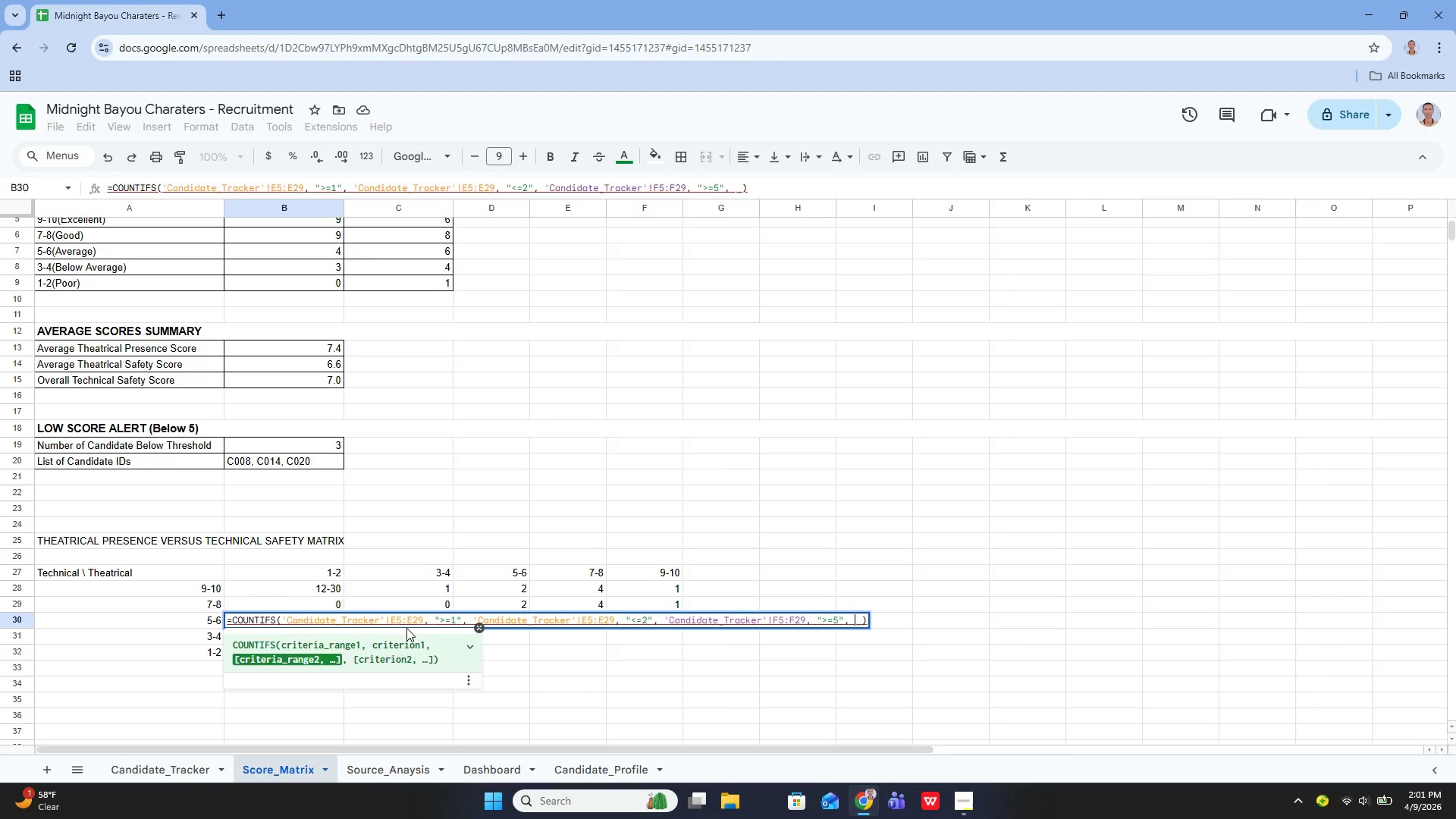 
key(Quote)
 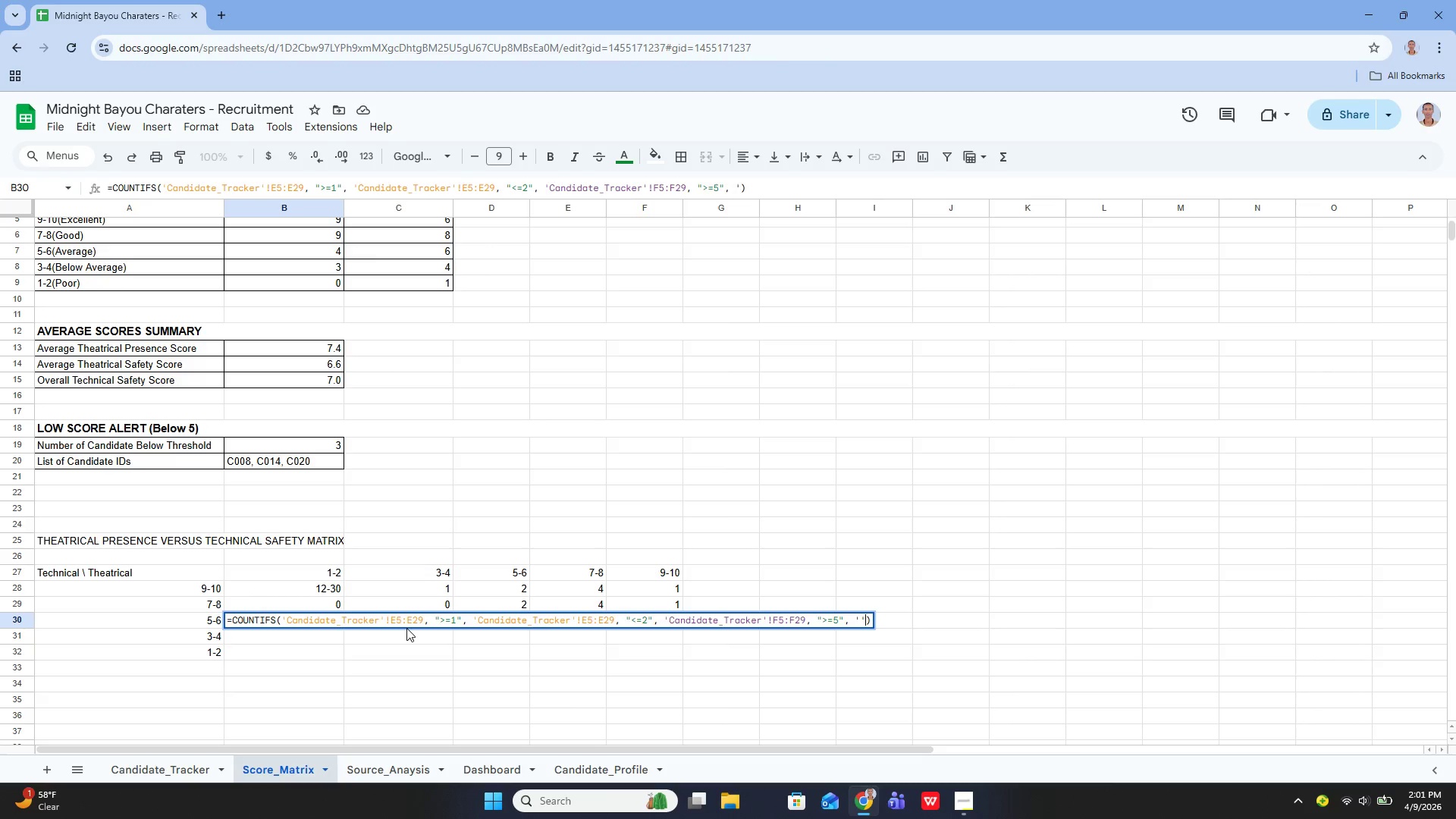 
key(Quote)
 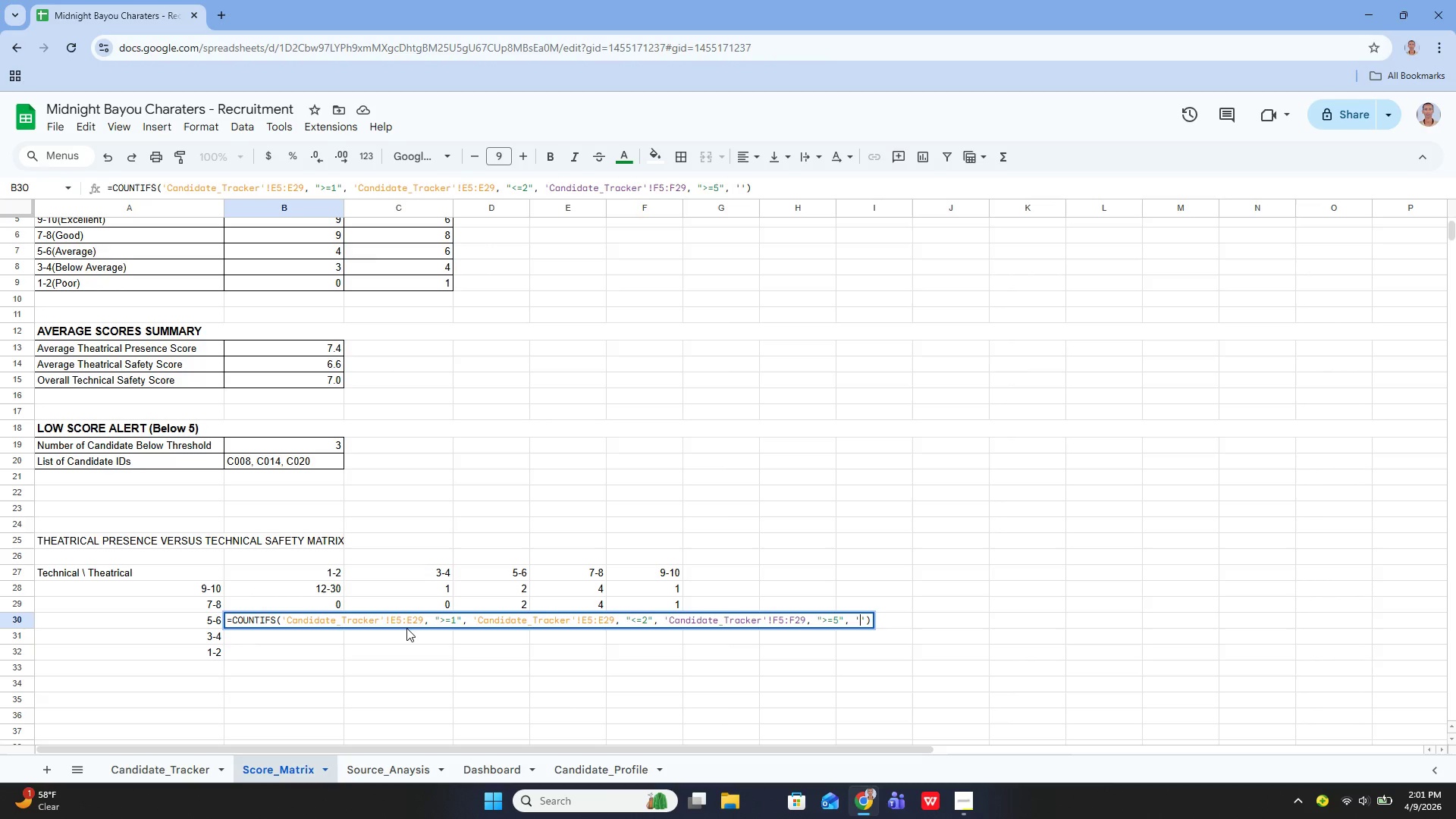 
key(ArrowLeft)
 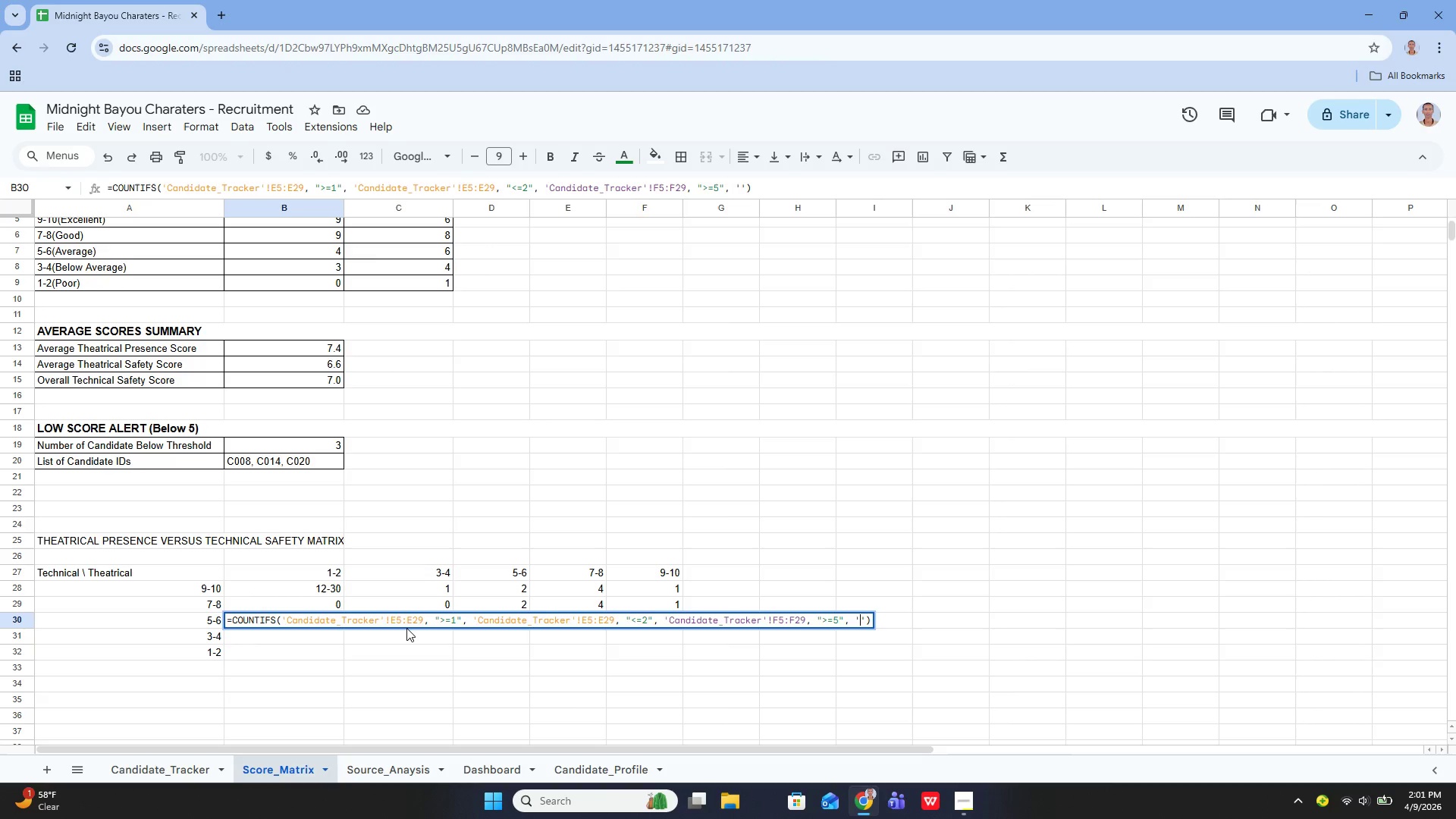 
type(Camdidate_Tracker)
 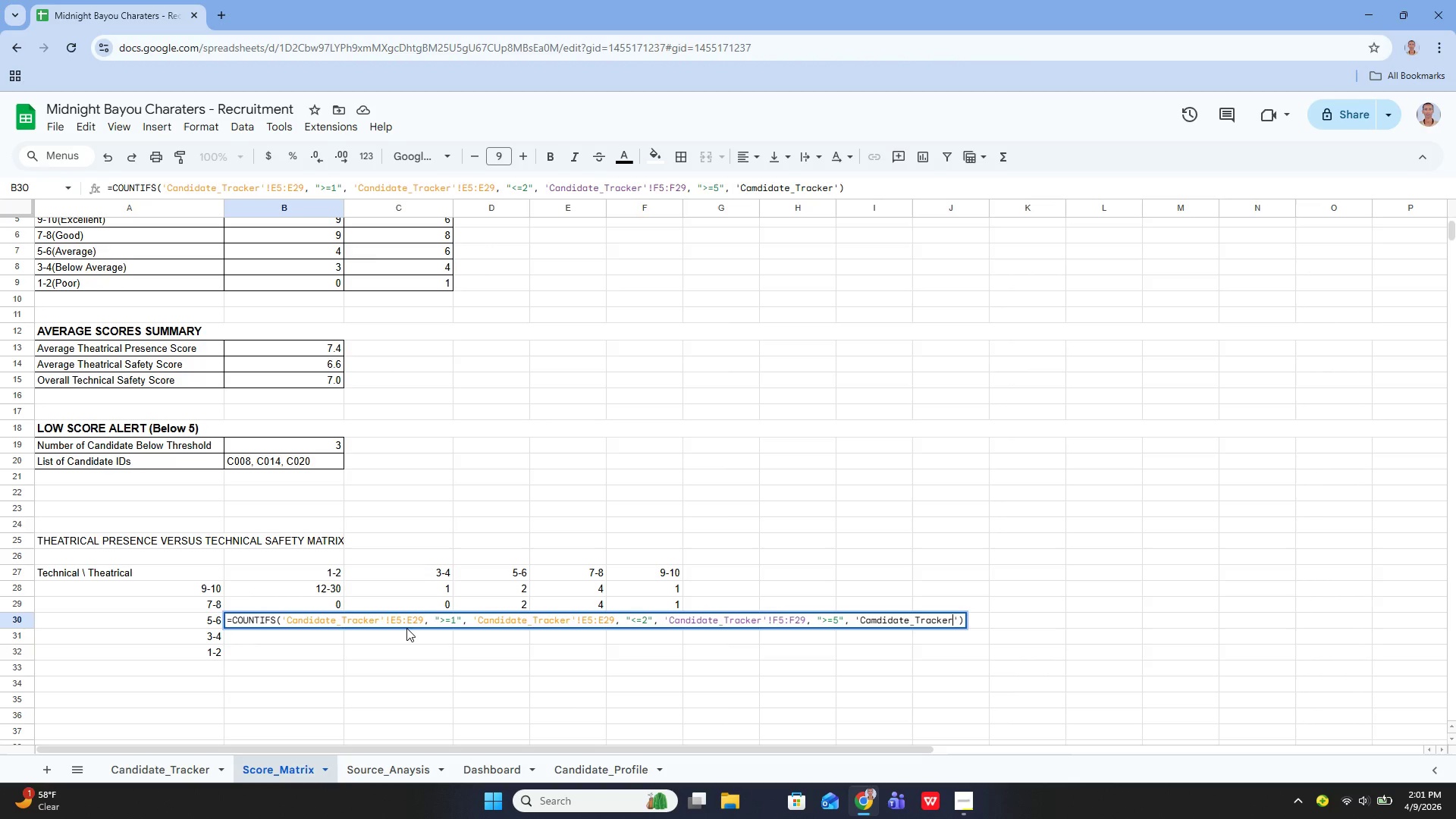 
key(ArrowRight)
 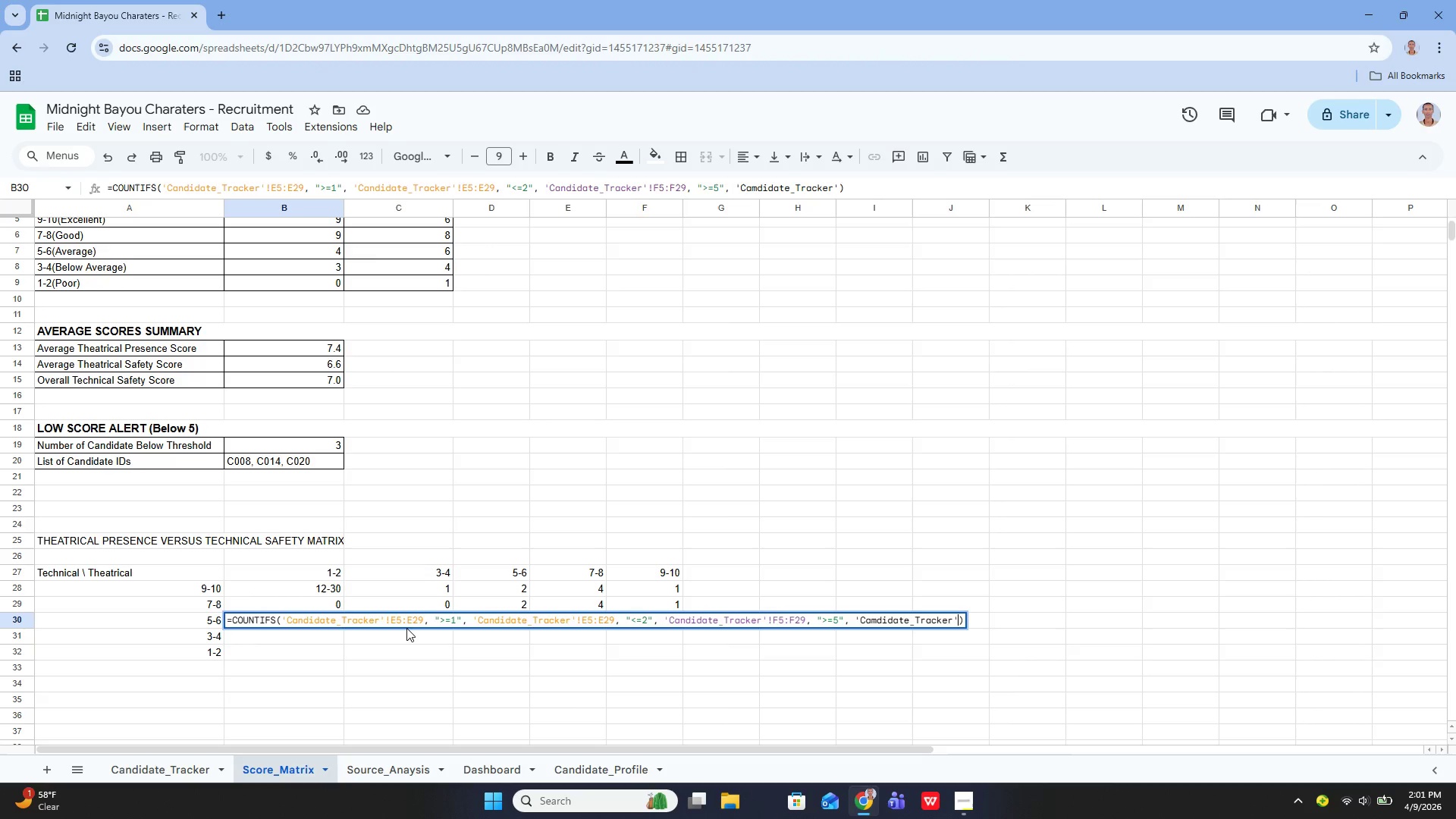 
type(!F5:F29, "")
 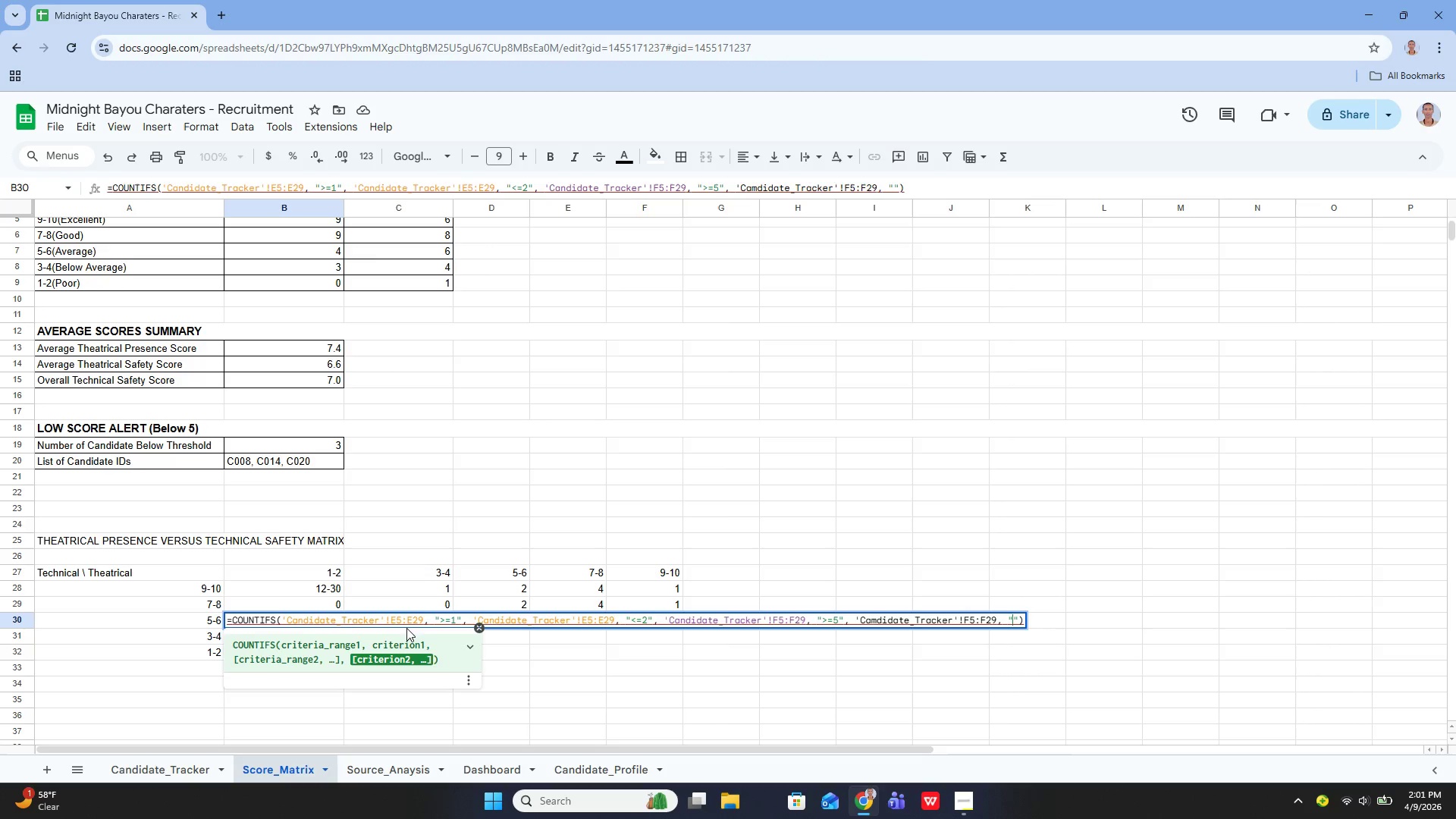 
 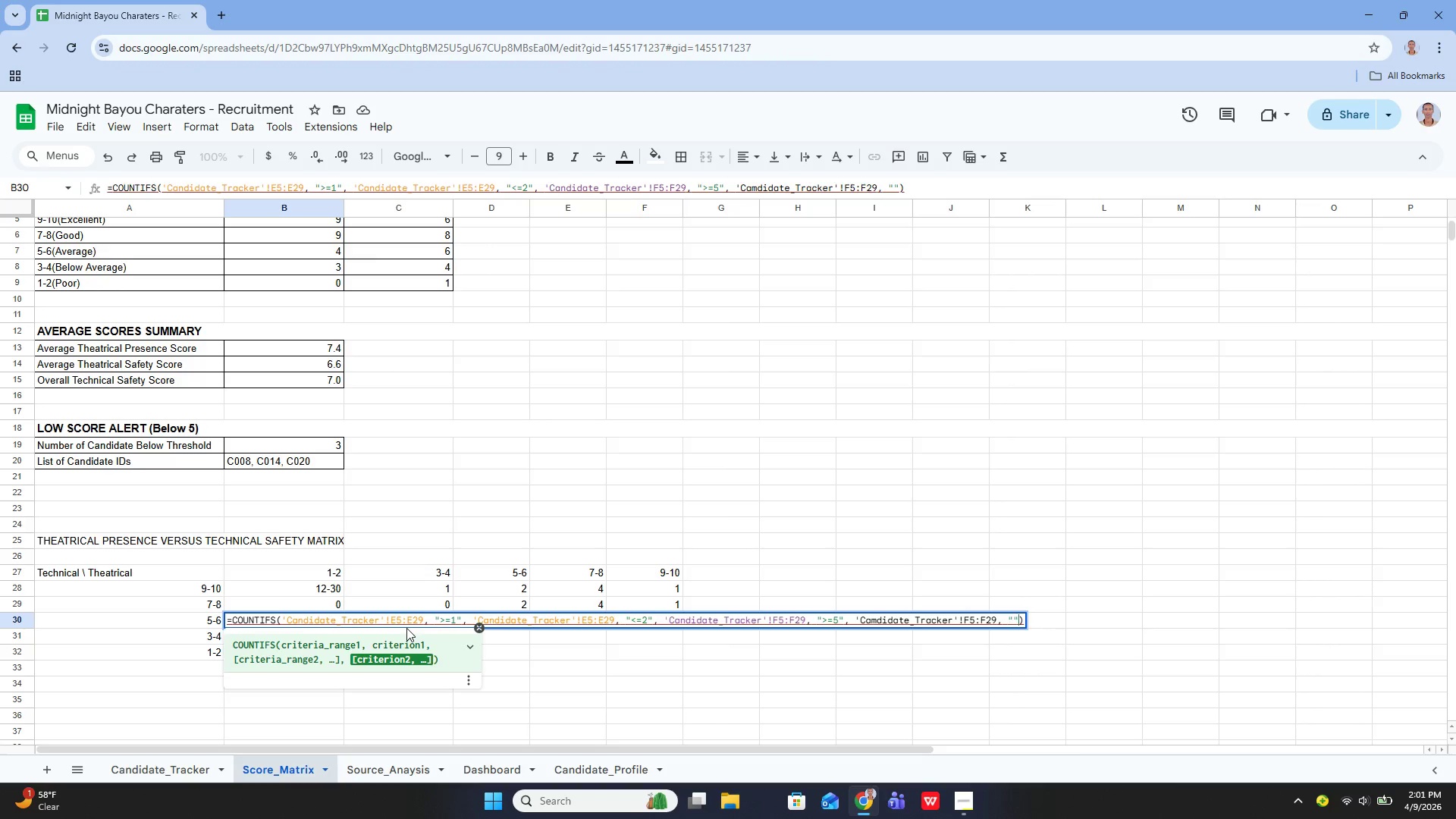 
key(ArrowLeft)
 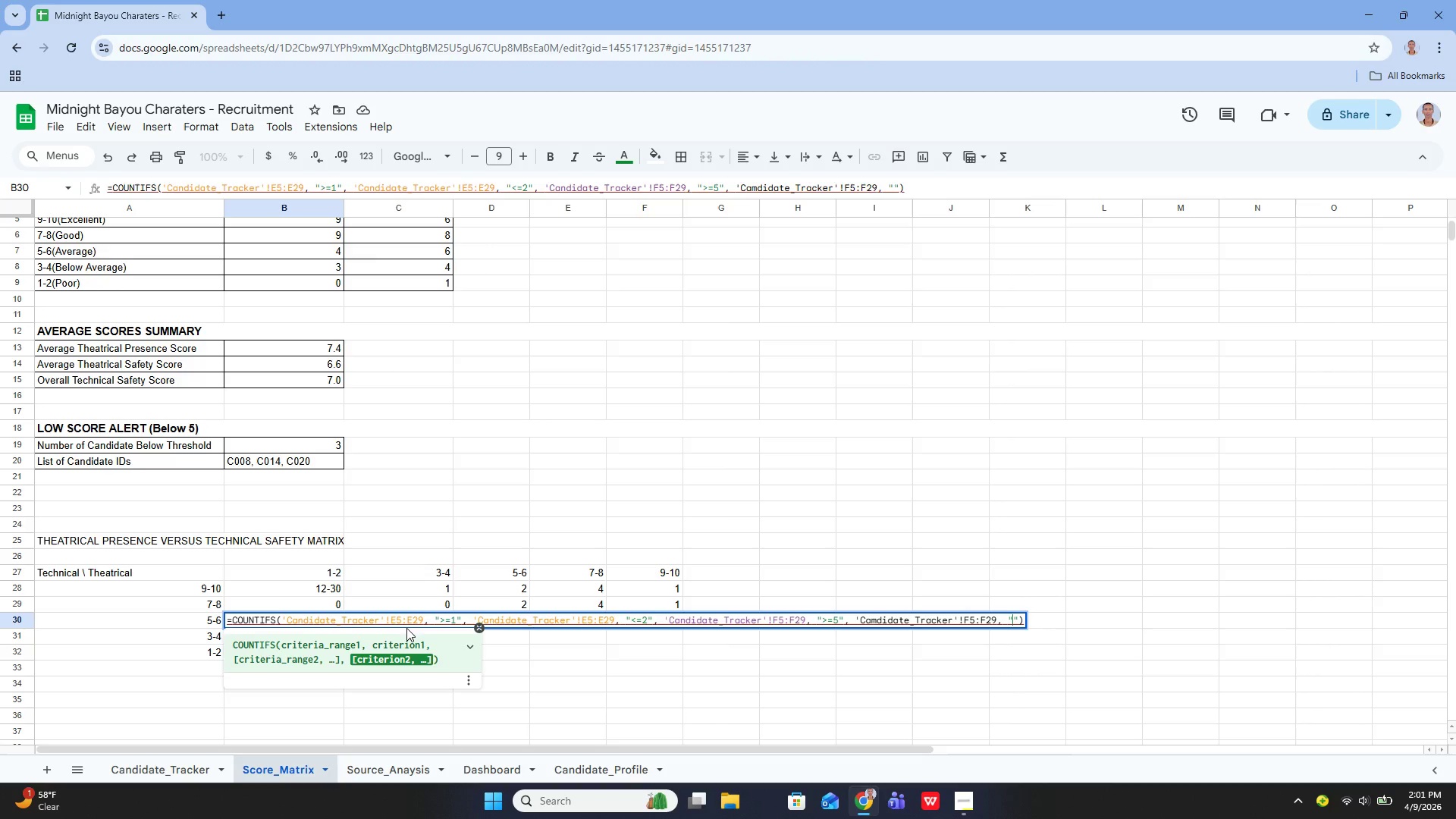 
key(Shift+Comma)
 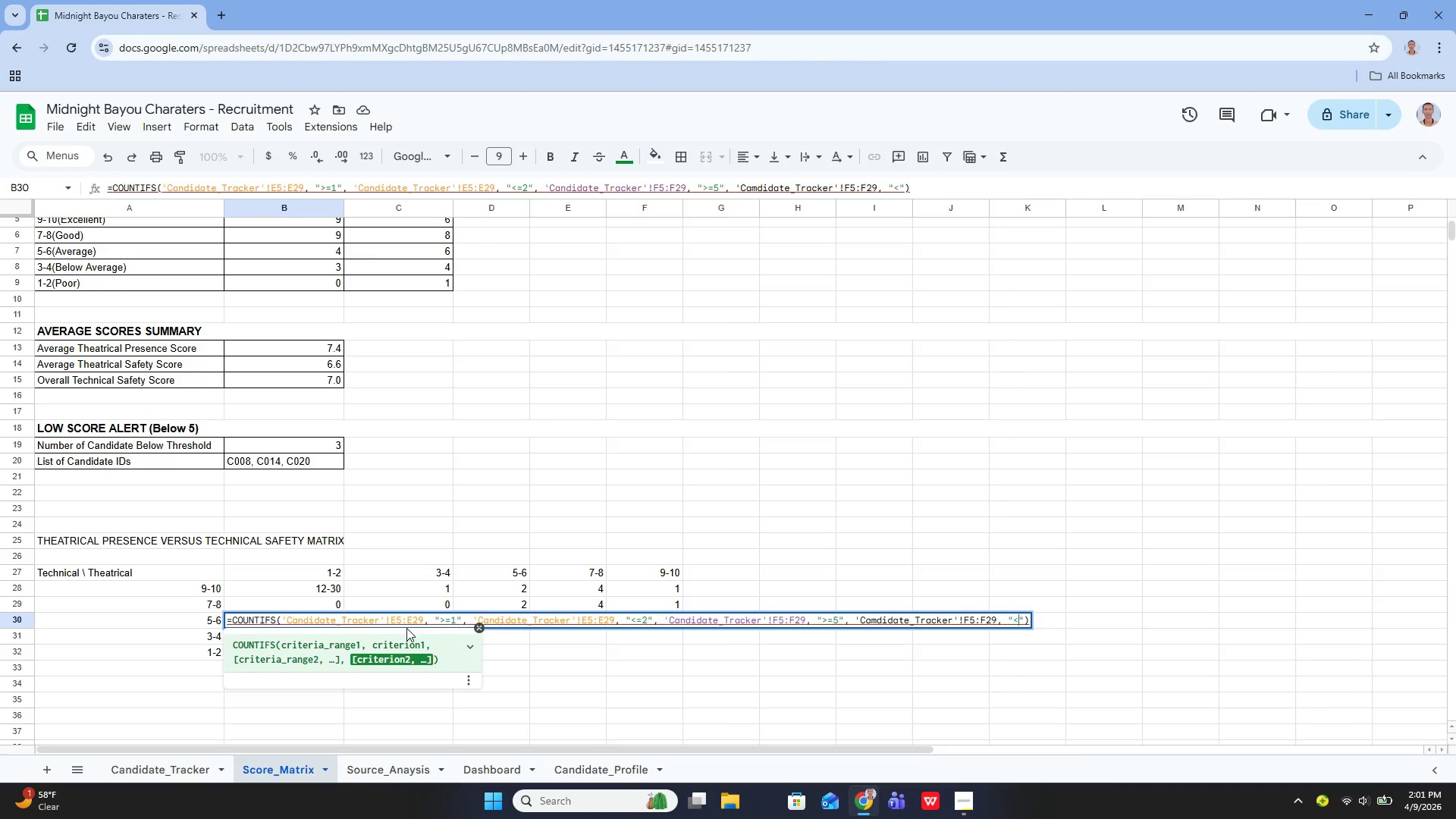 
key(Equal)
 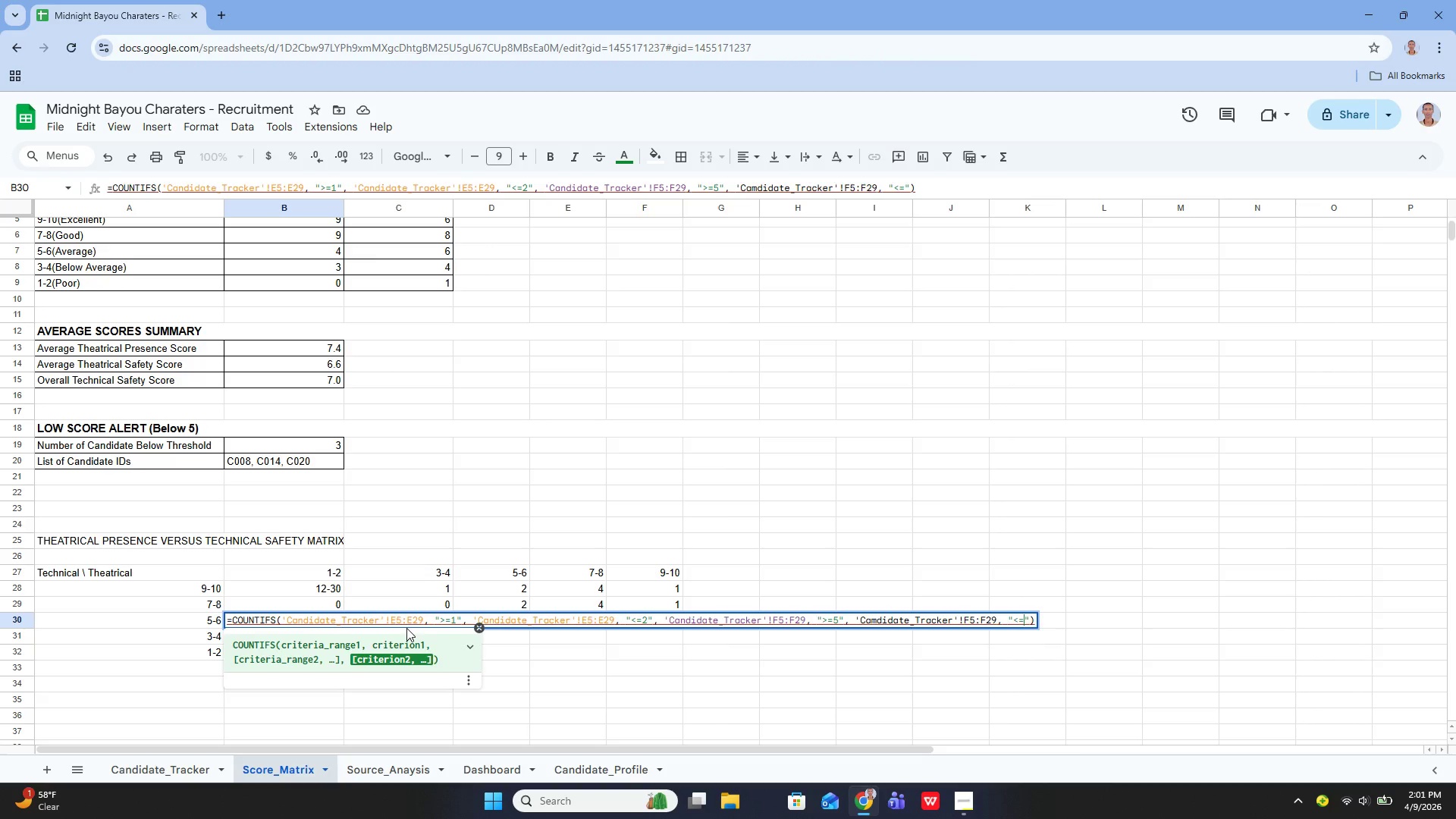 
key(6)
 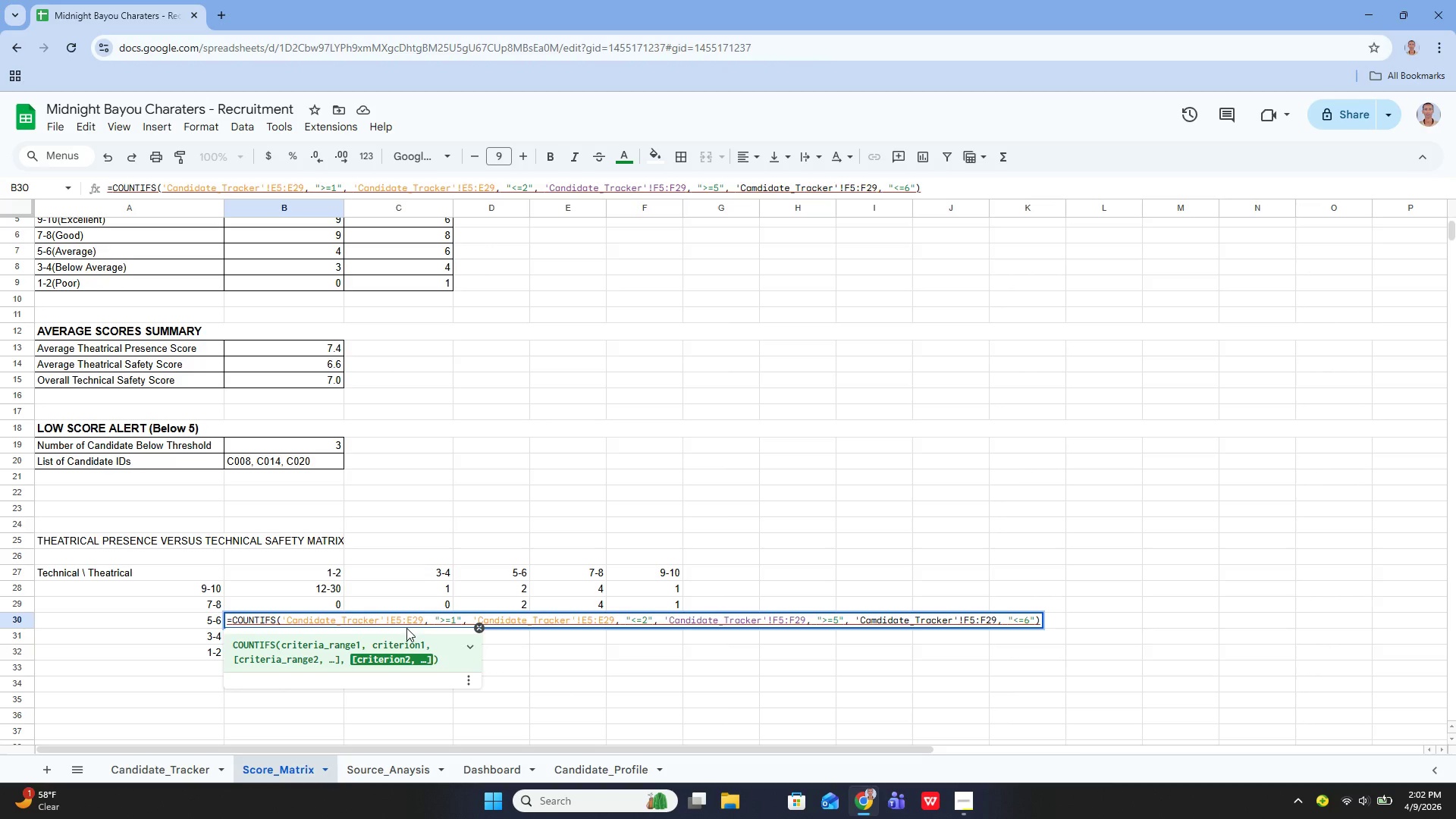 
wait(42.83)
 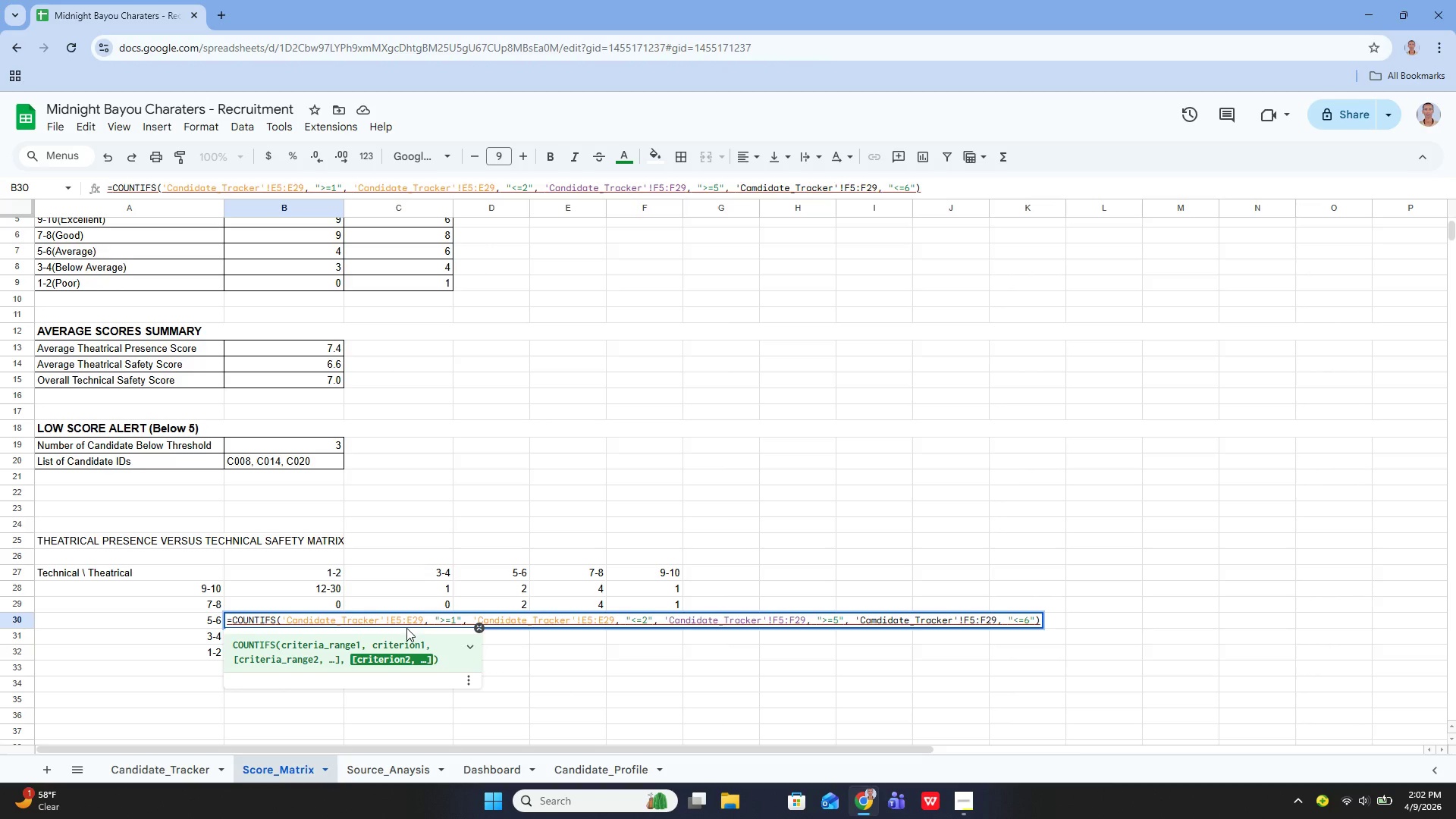 
key(ArrowLeft)
 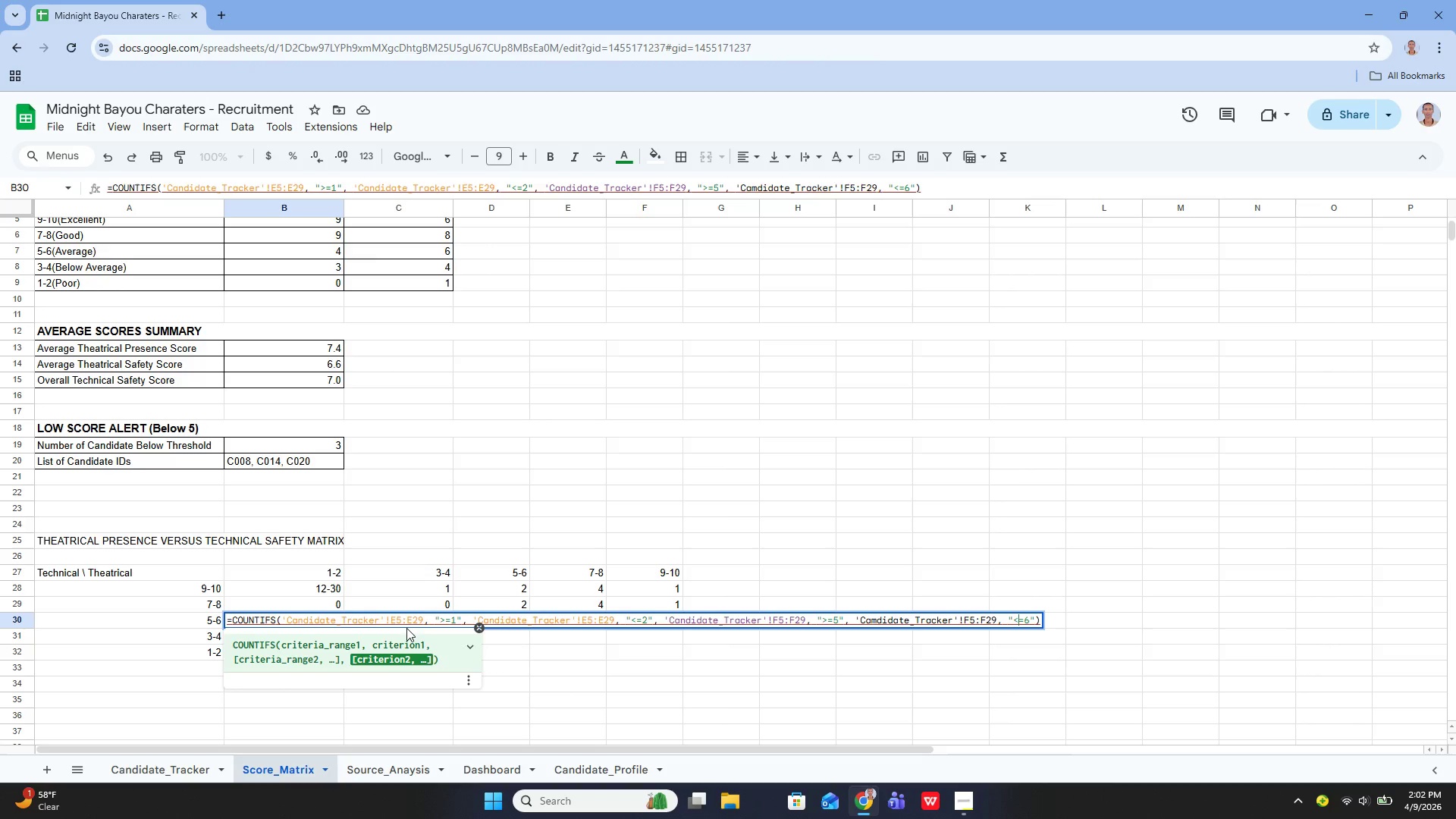 
key(ArrowLeft)
 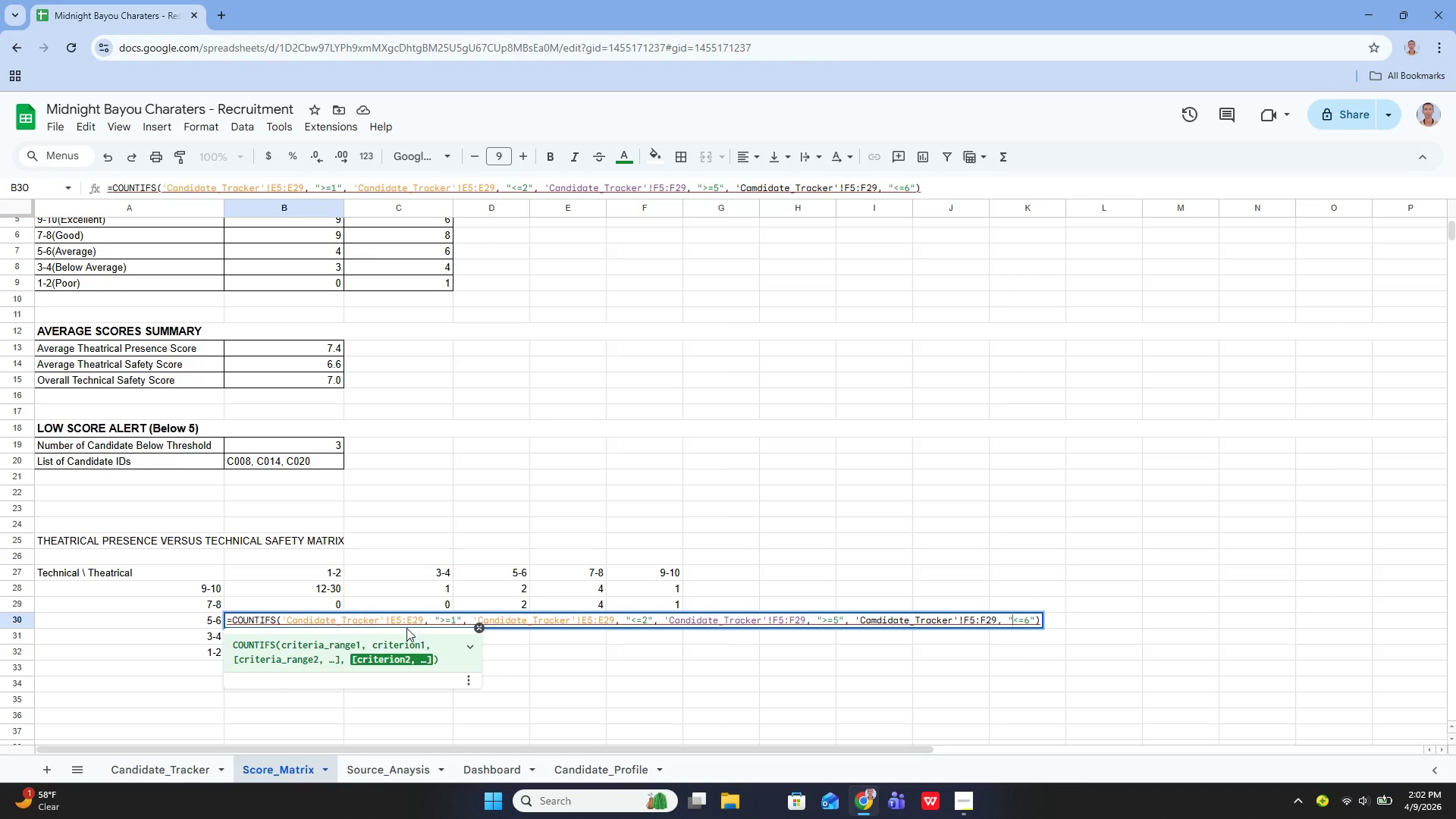 
hold_key(key=ArrowLeft, duration=1.14)
 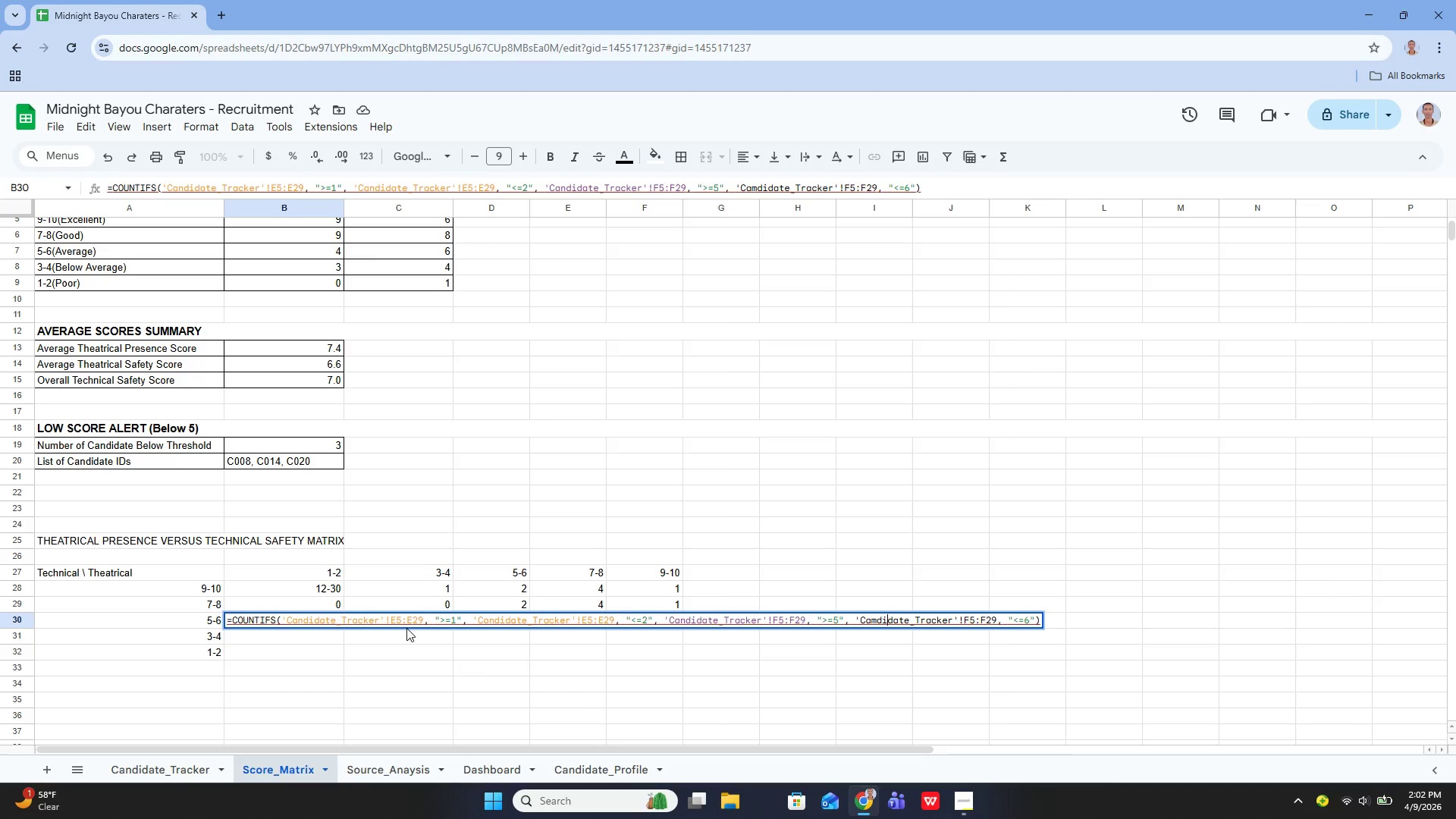 
hold_key(key=ArrowLeft, duration=0.38)
 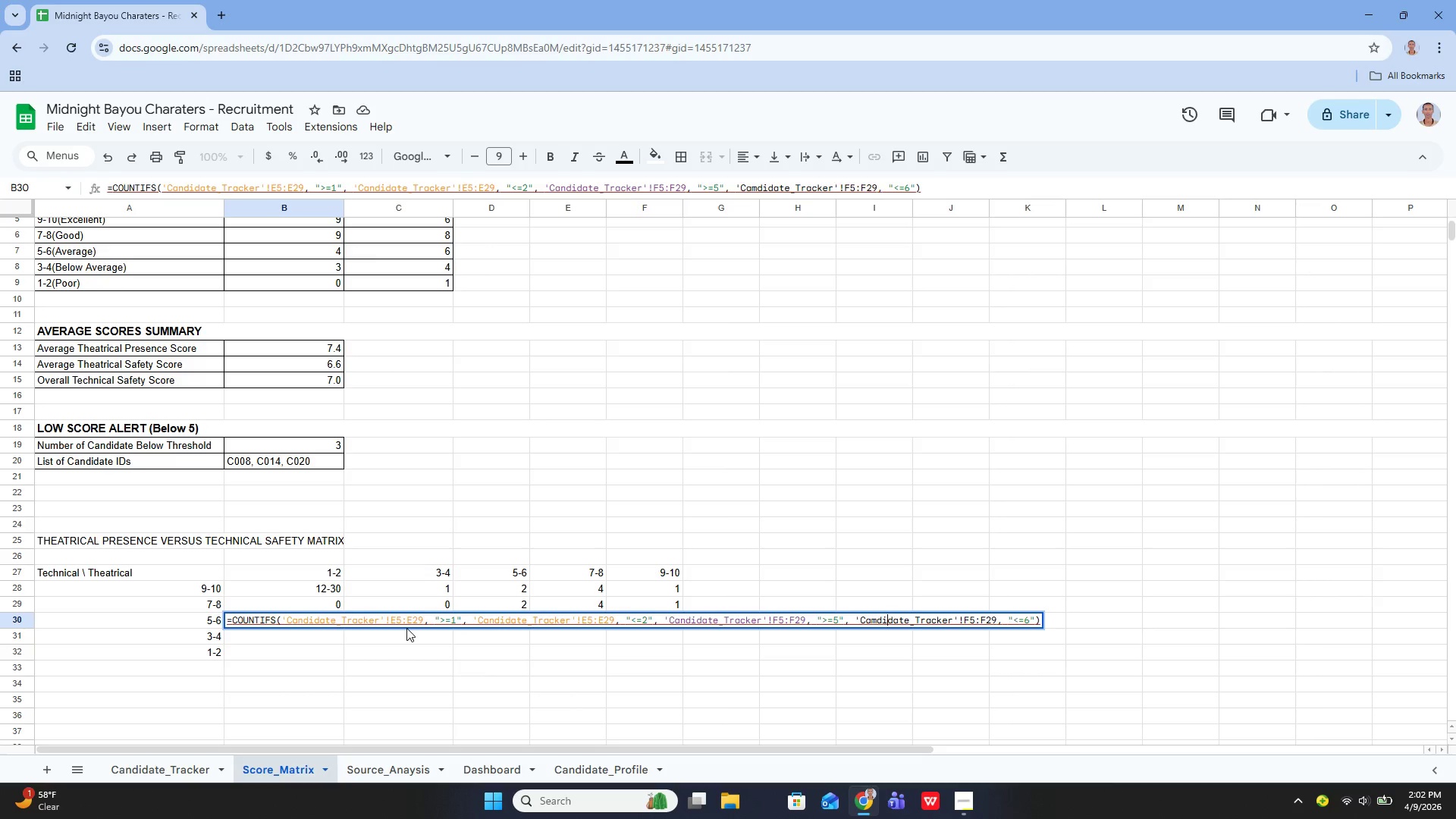 
key(ArrowLeft)
 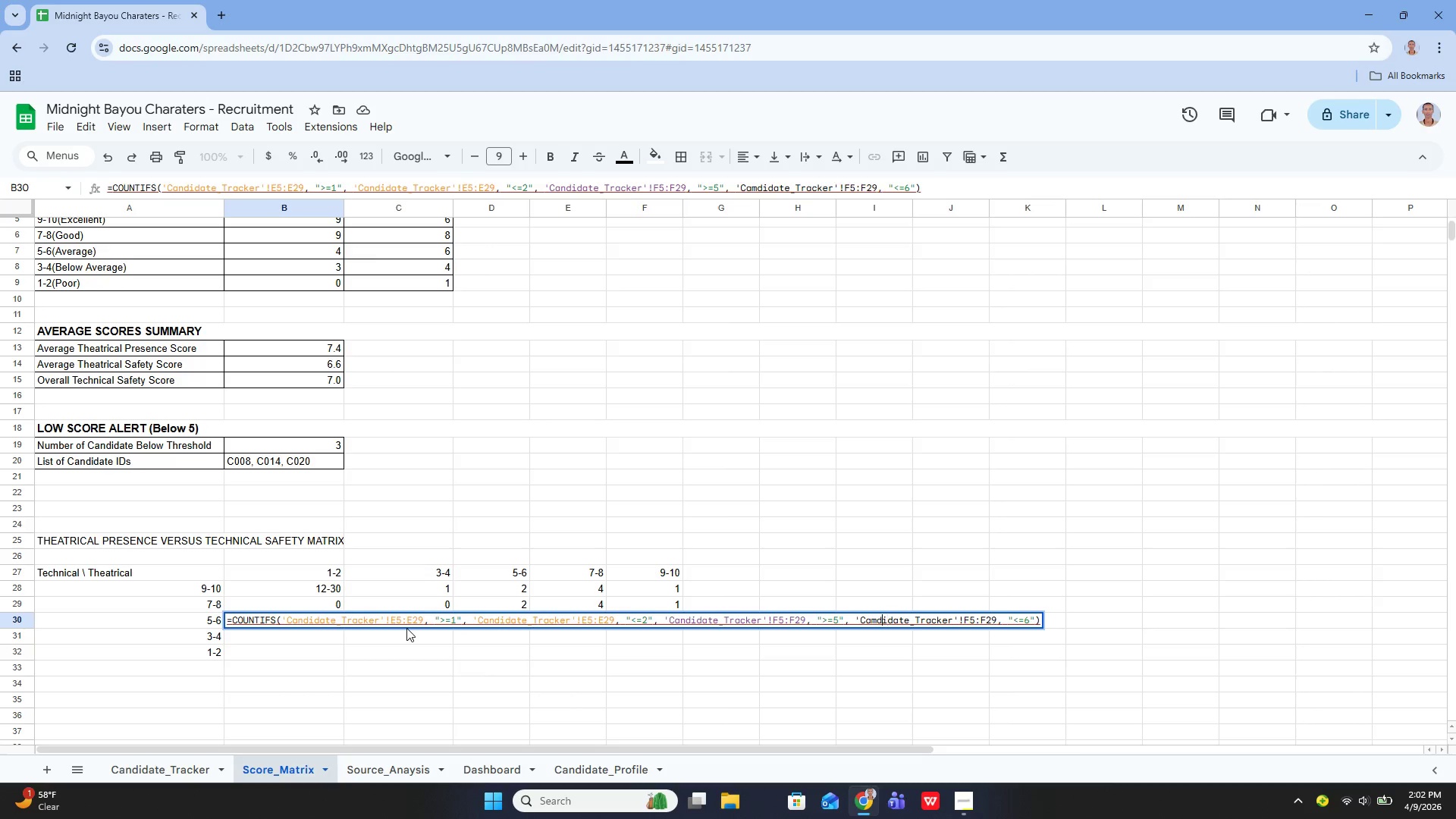 
key(ArrowLeft)
 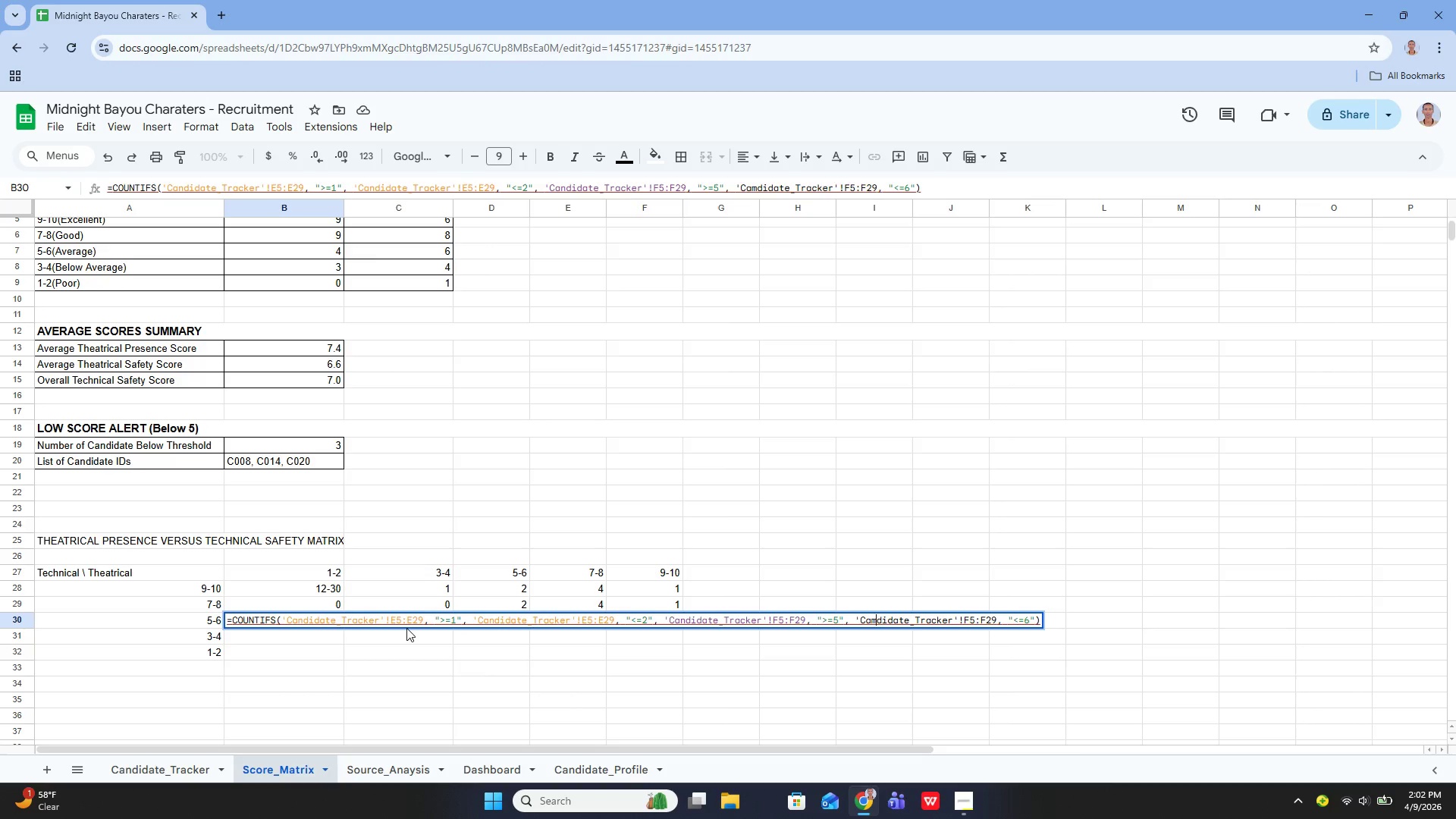 
key(ArrowLeft)
 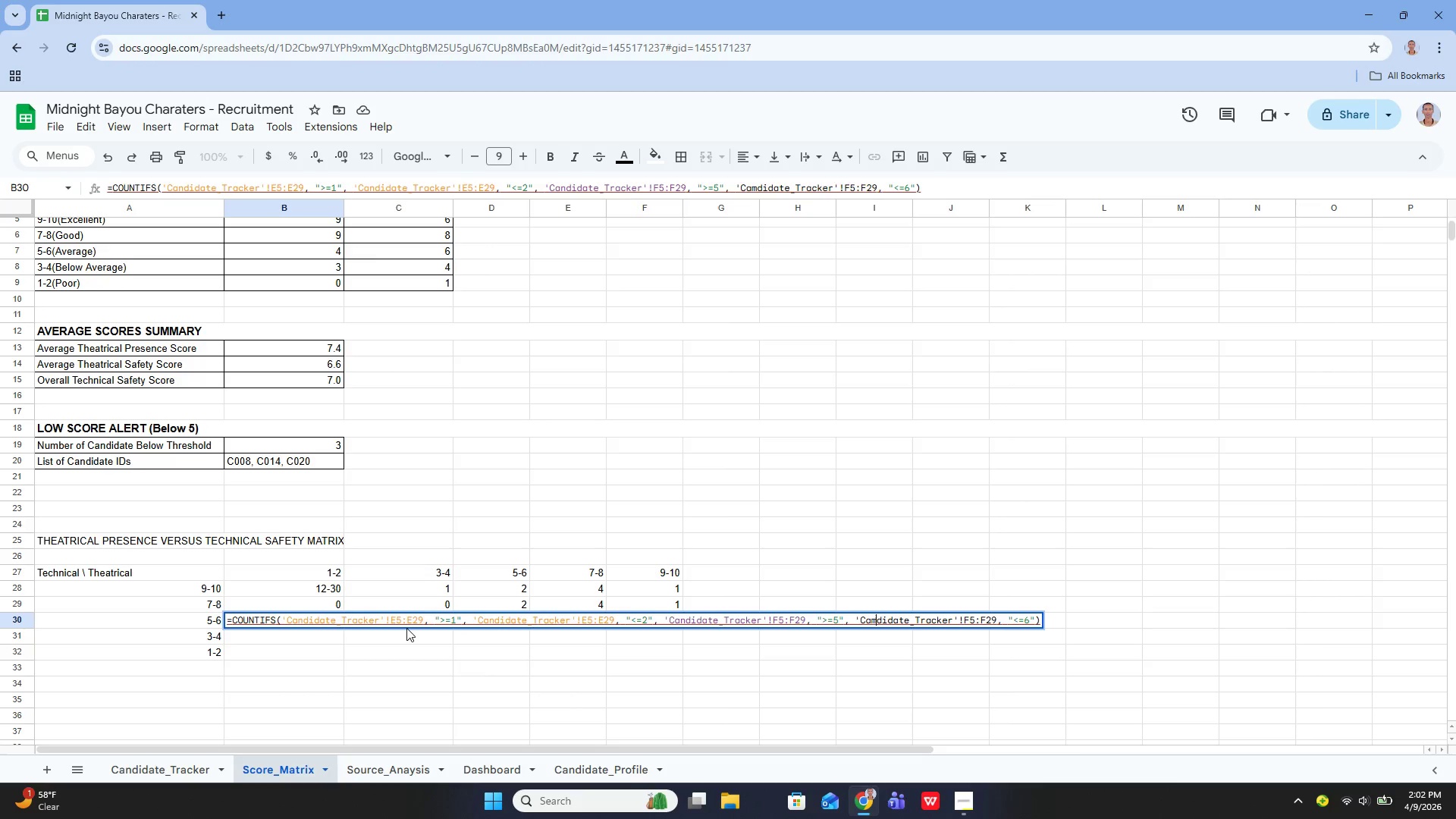 
key(Backspace)
 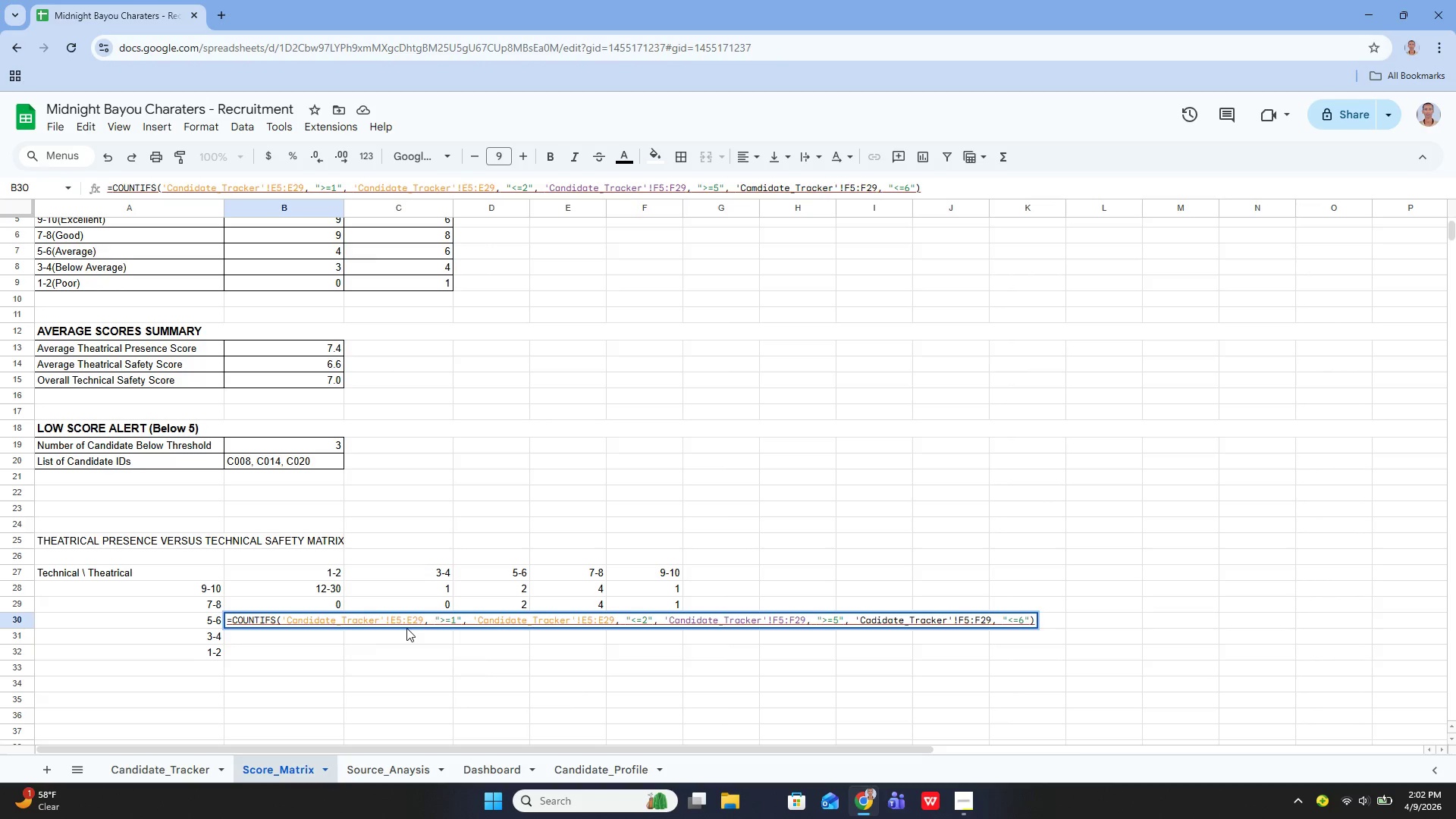 
key(N)
 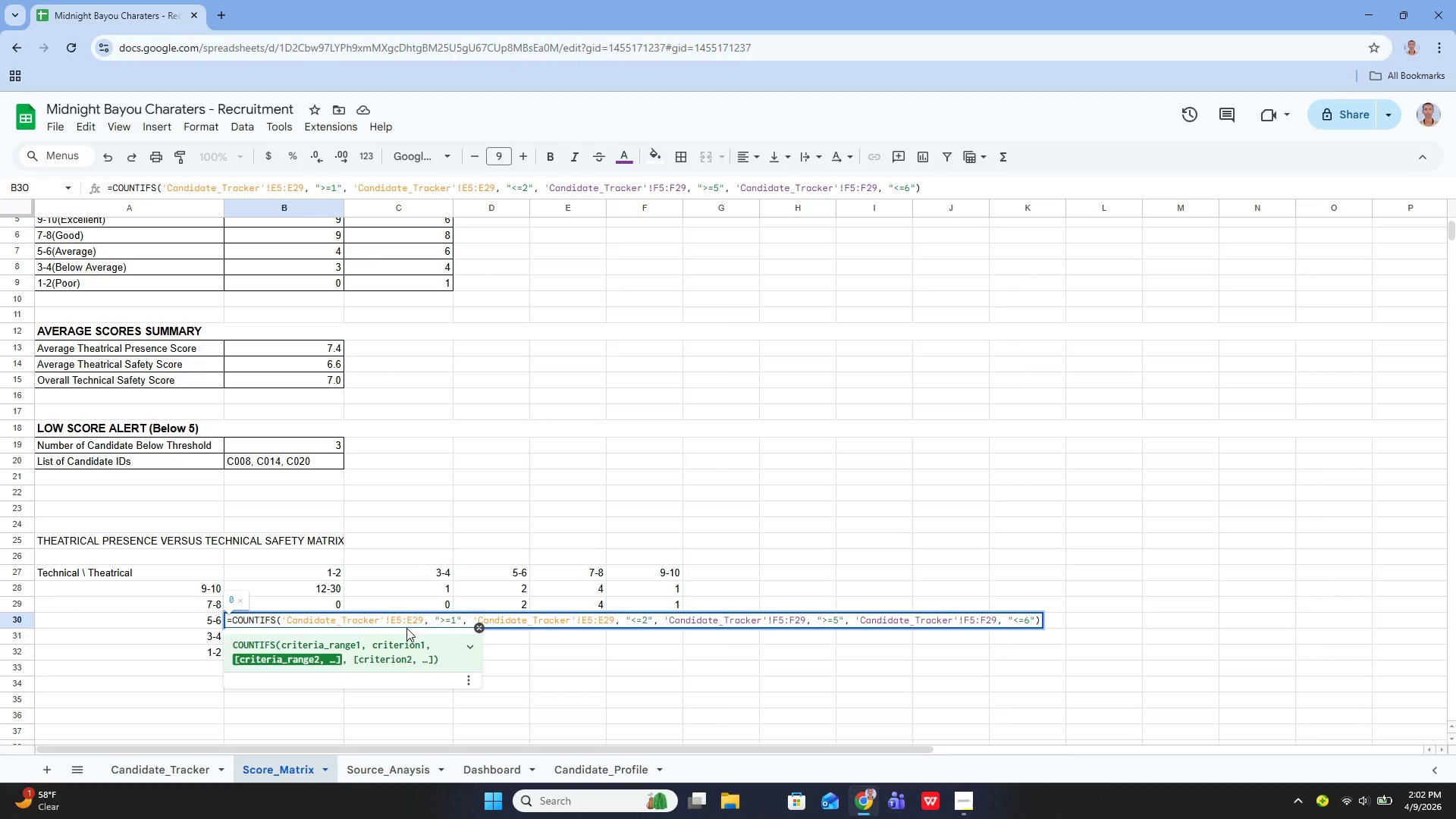 
key(Enter)
 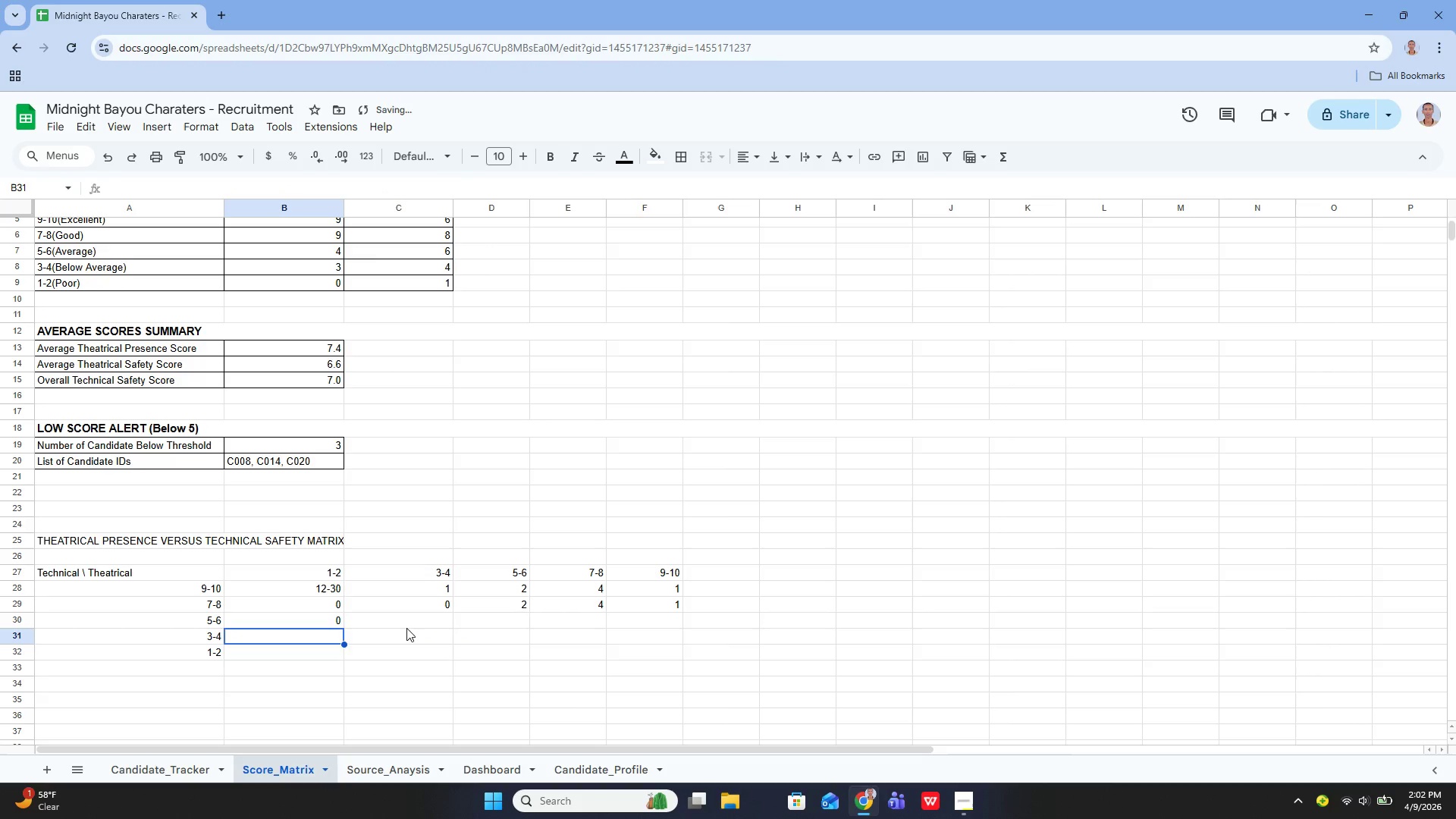 
key(ArrowUp)
 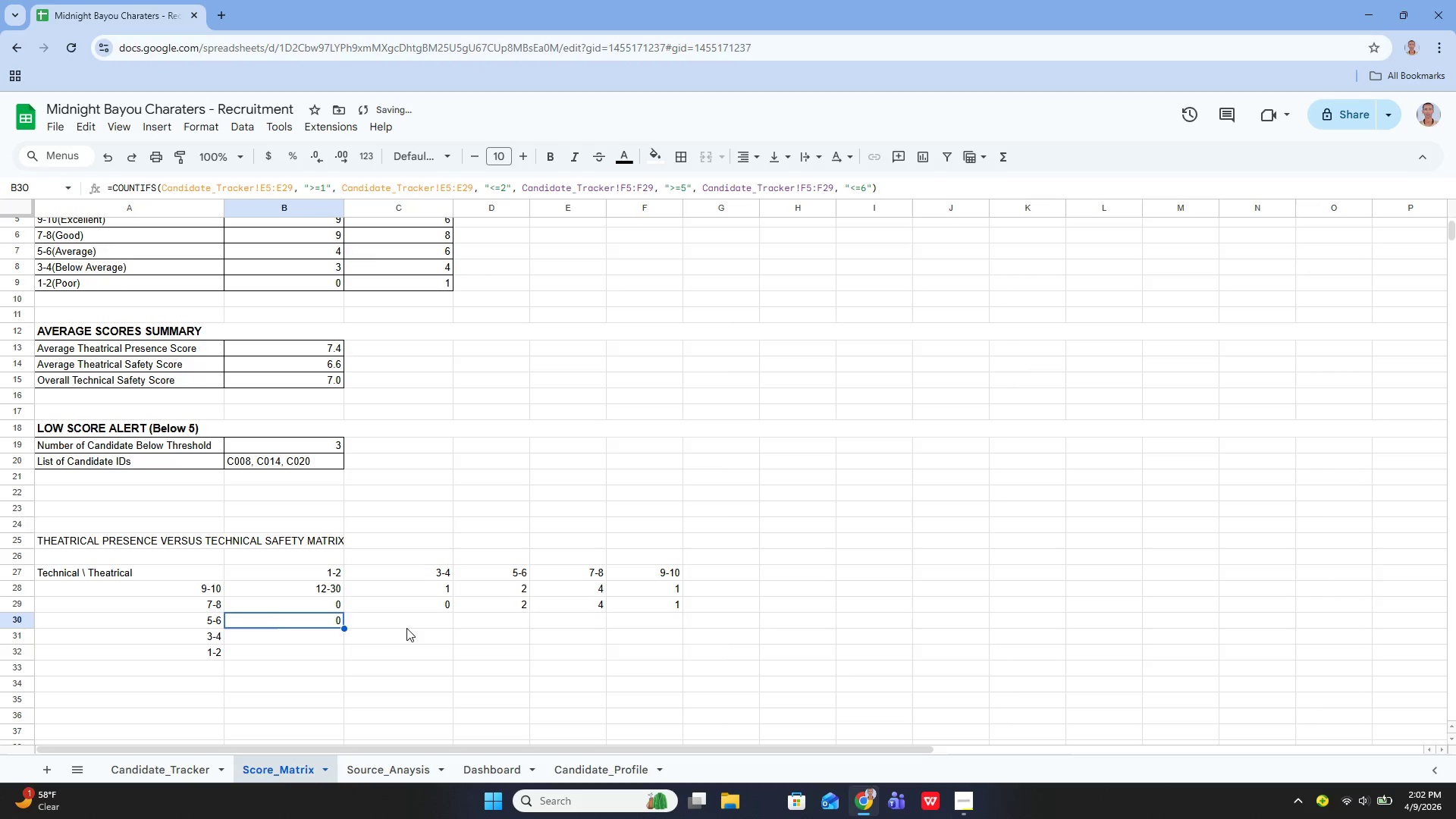 
key(Enter)
 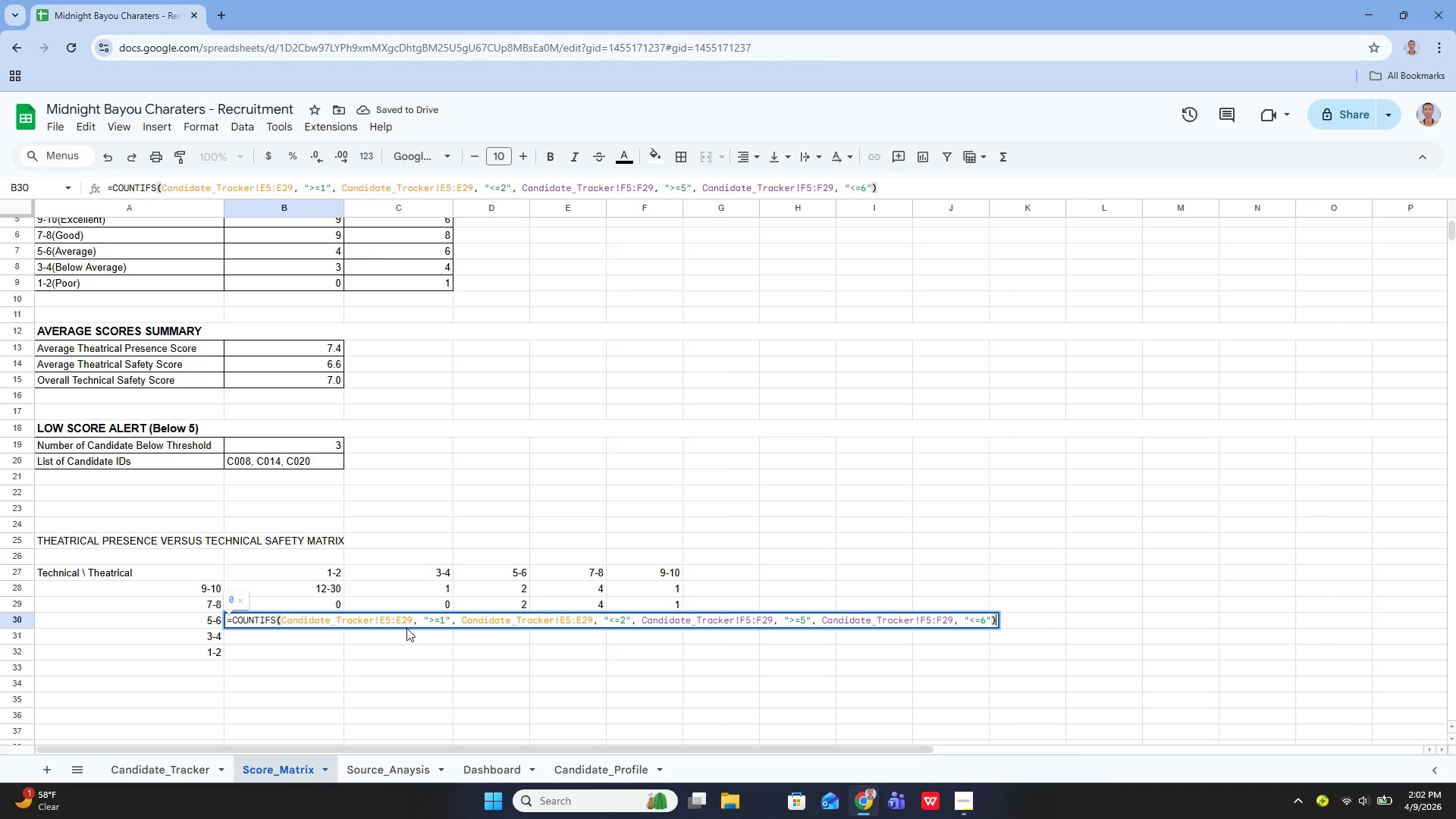 
key(Enter)
 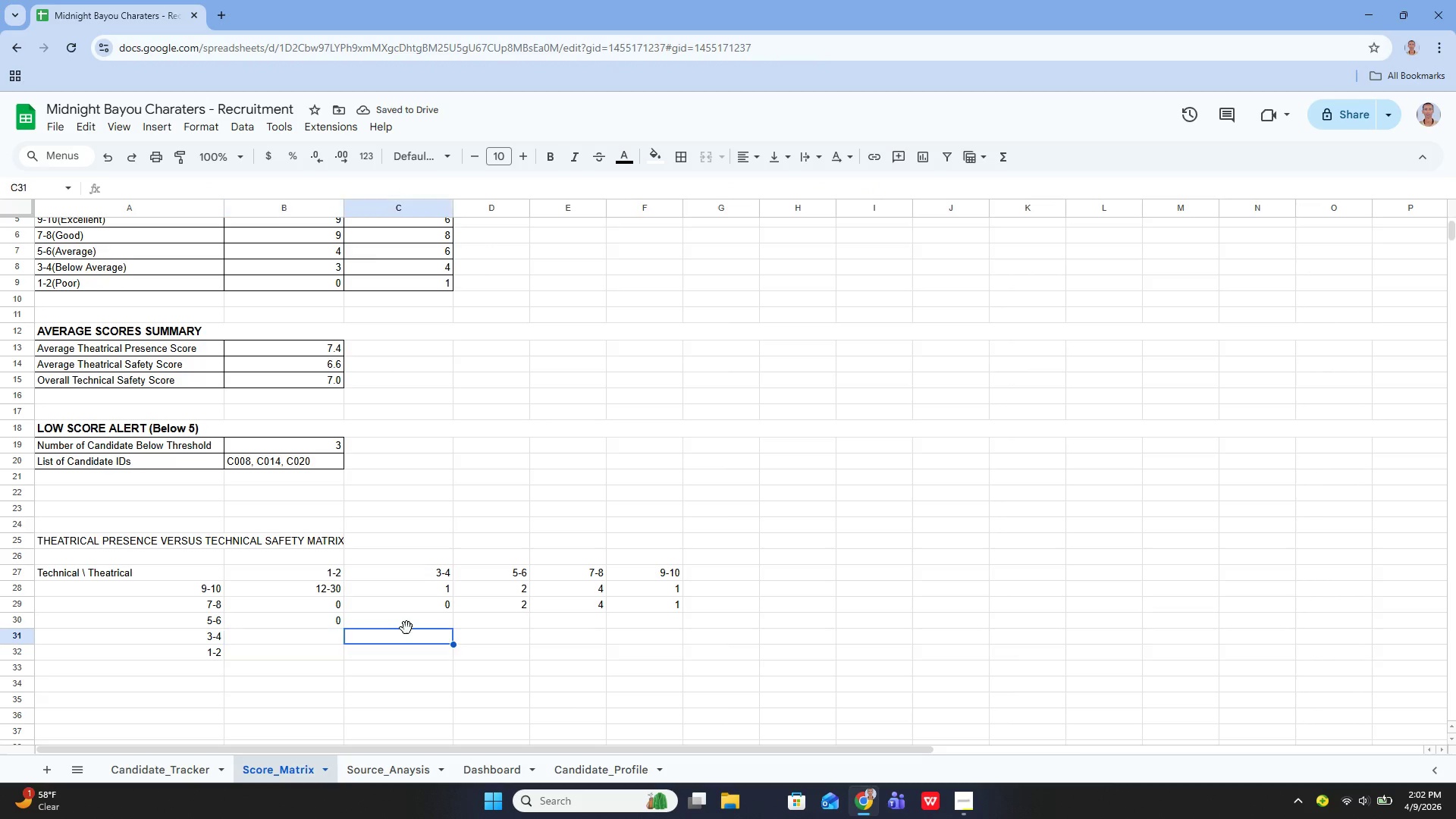 
key(ArrowRight)
 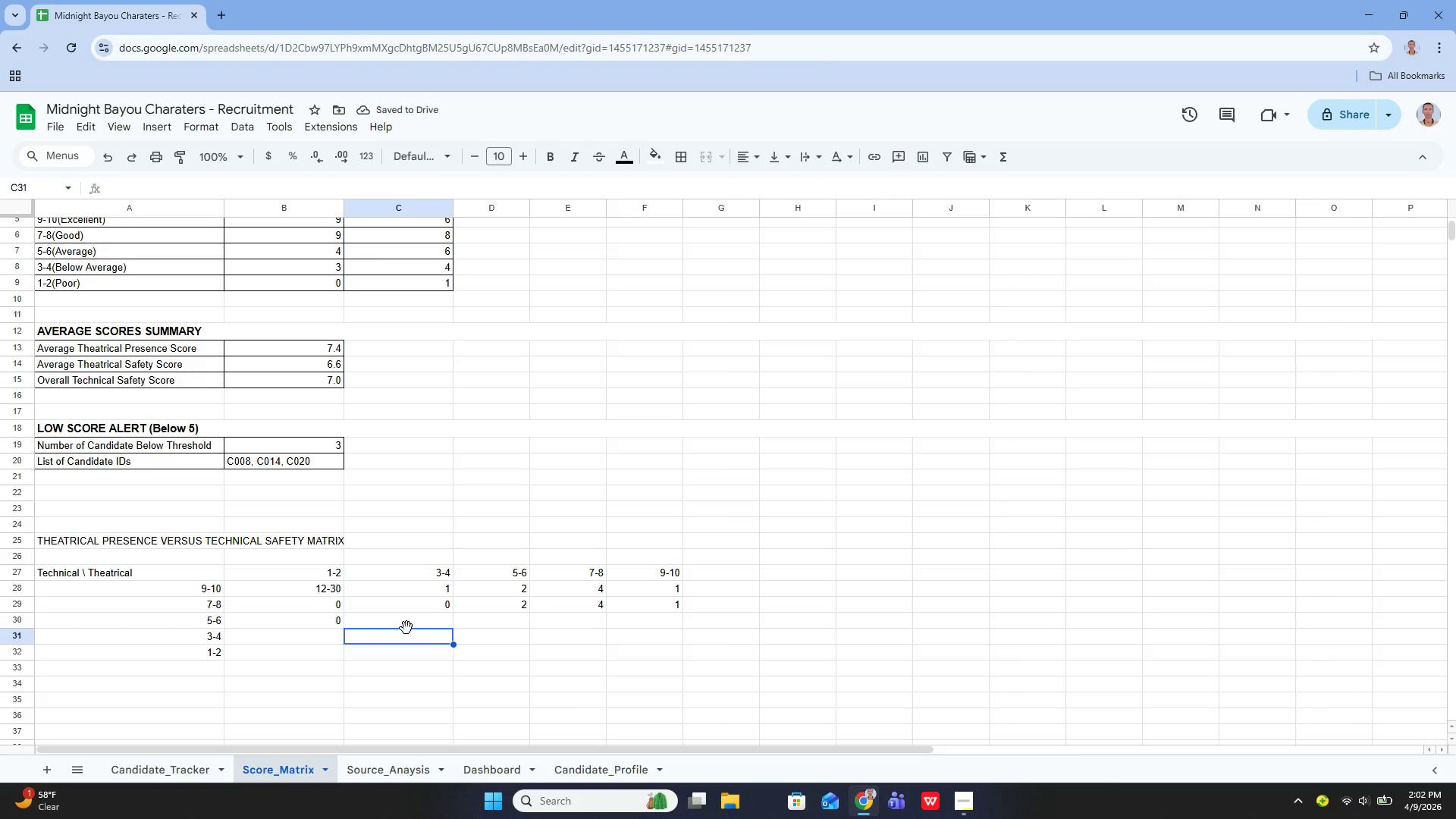 
key(ArrowUp)
 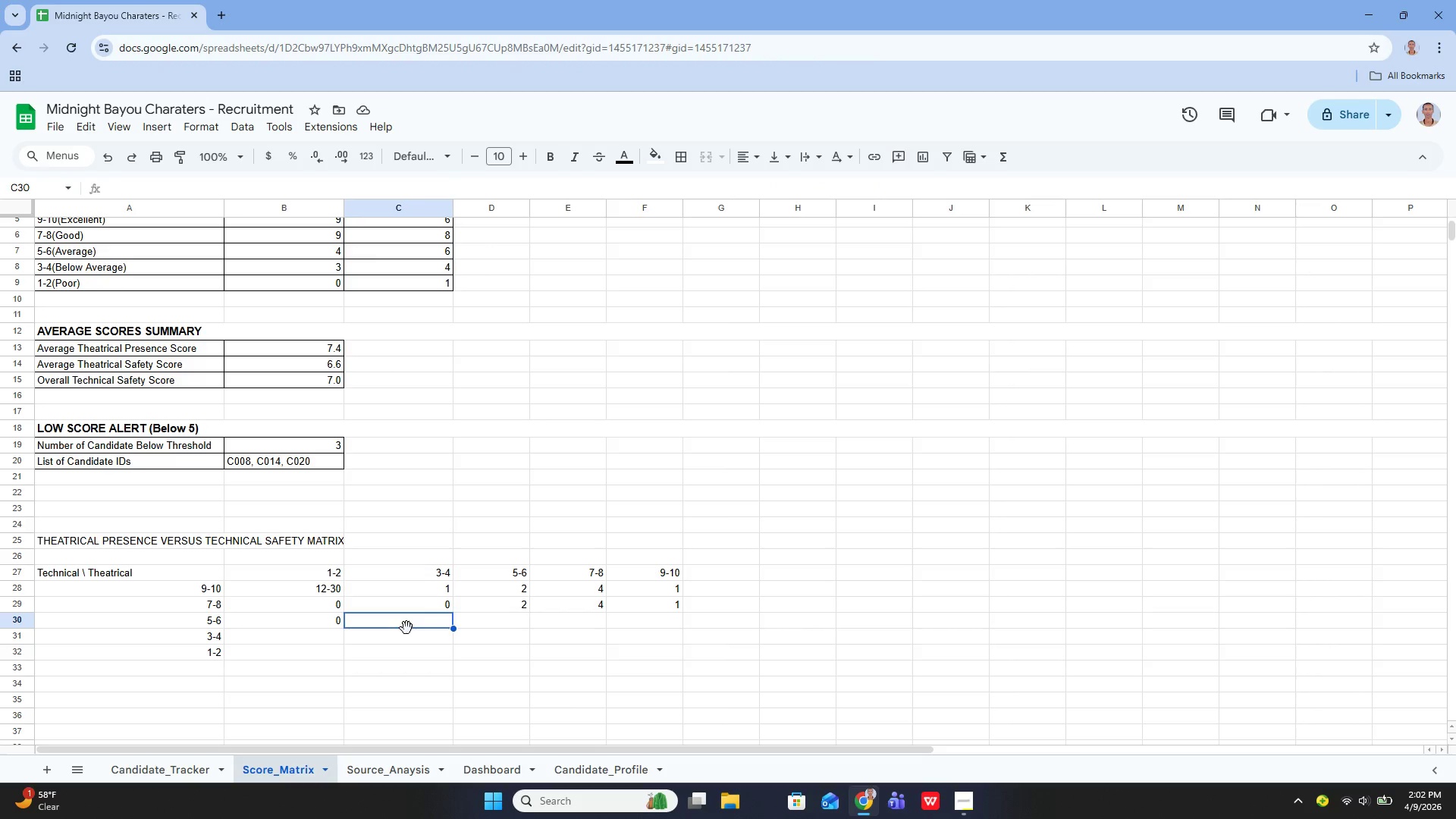 
key(ArrowUp)
 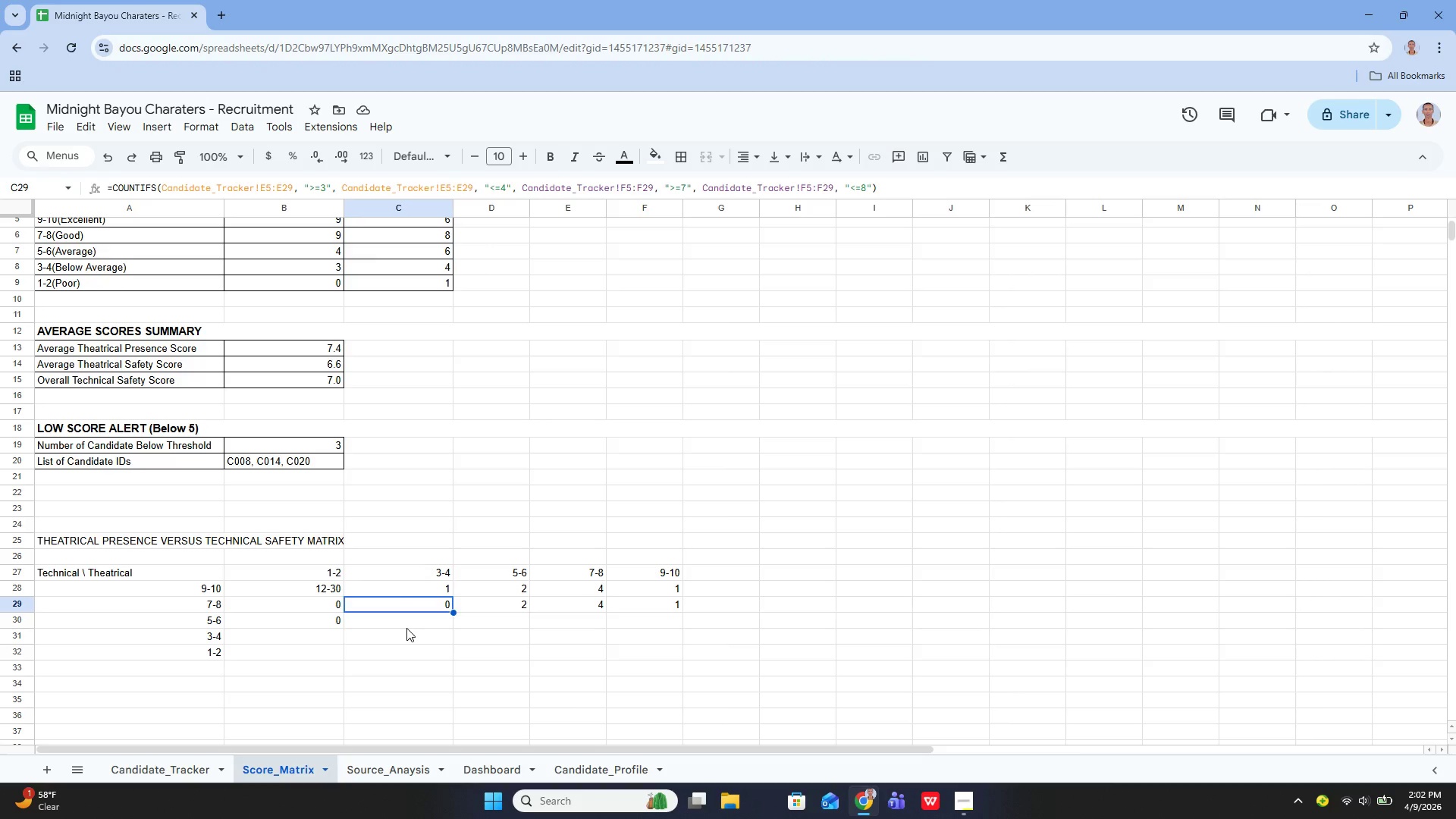 
key(Enter)
 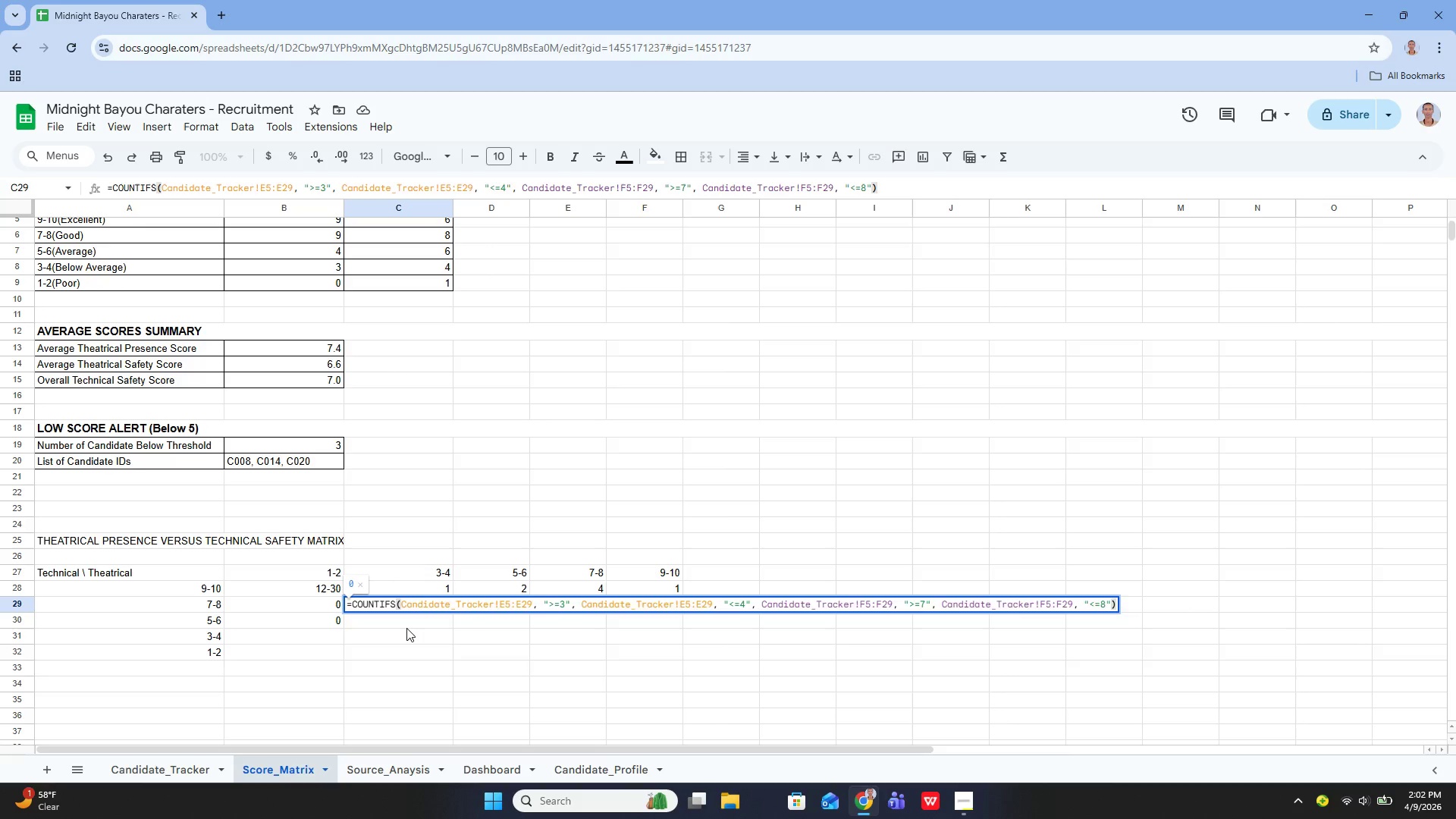 
key(Enter)
 